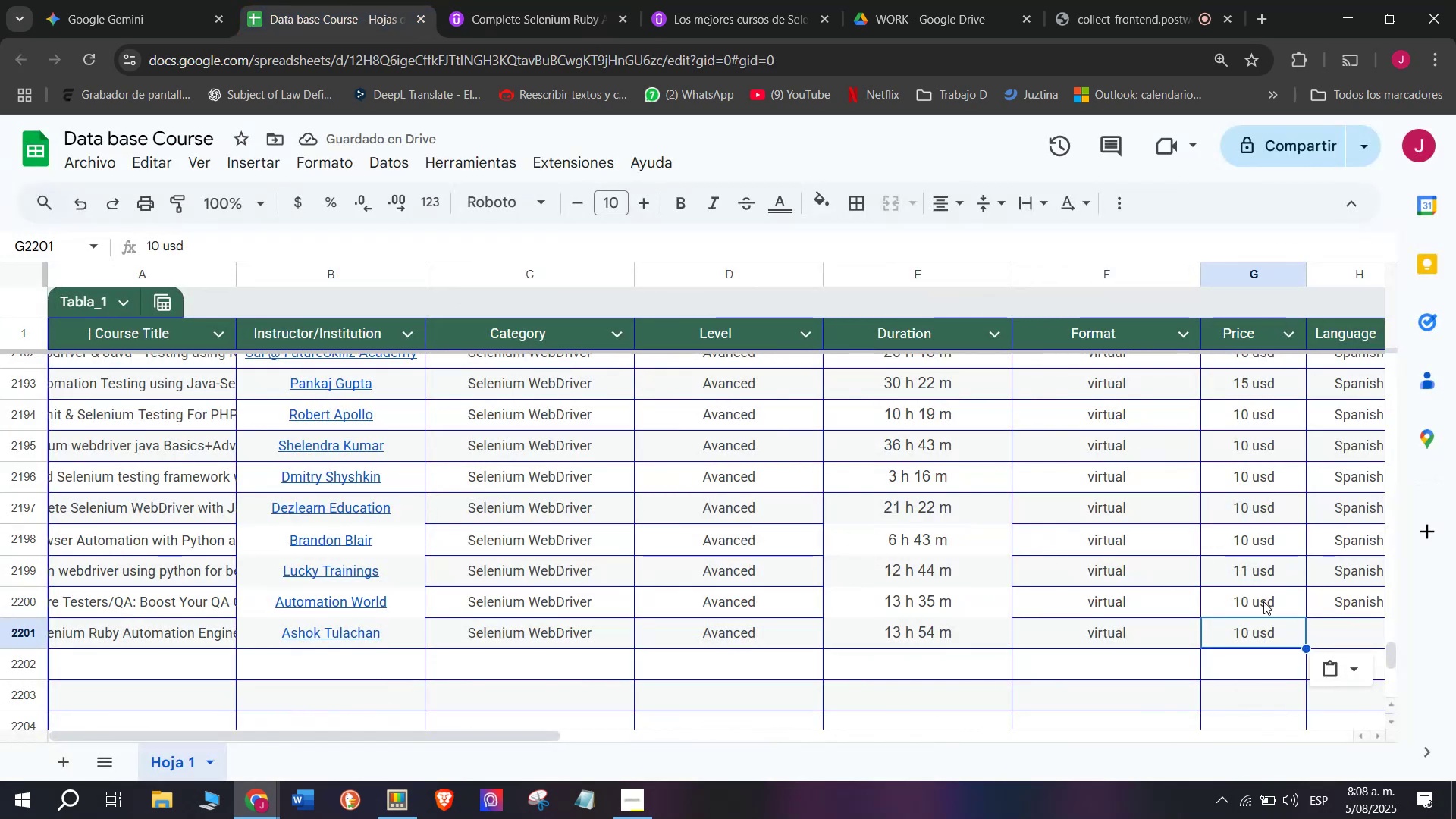 
left_click([1329, 609])
 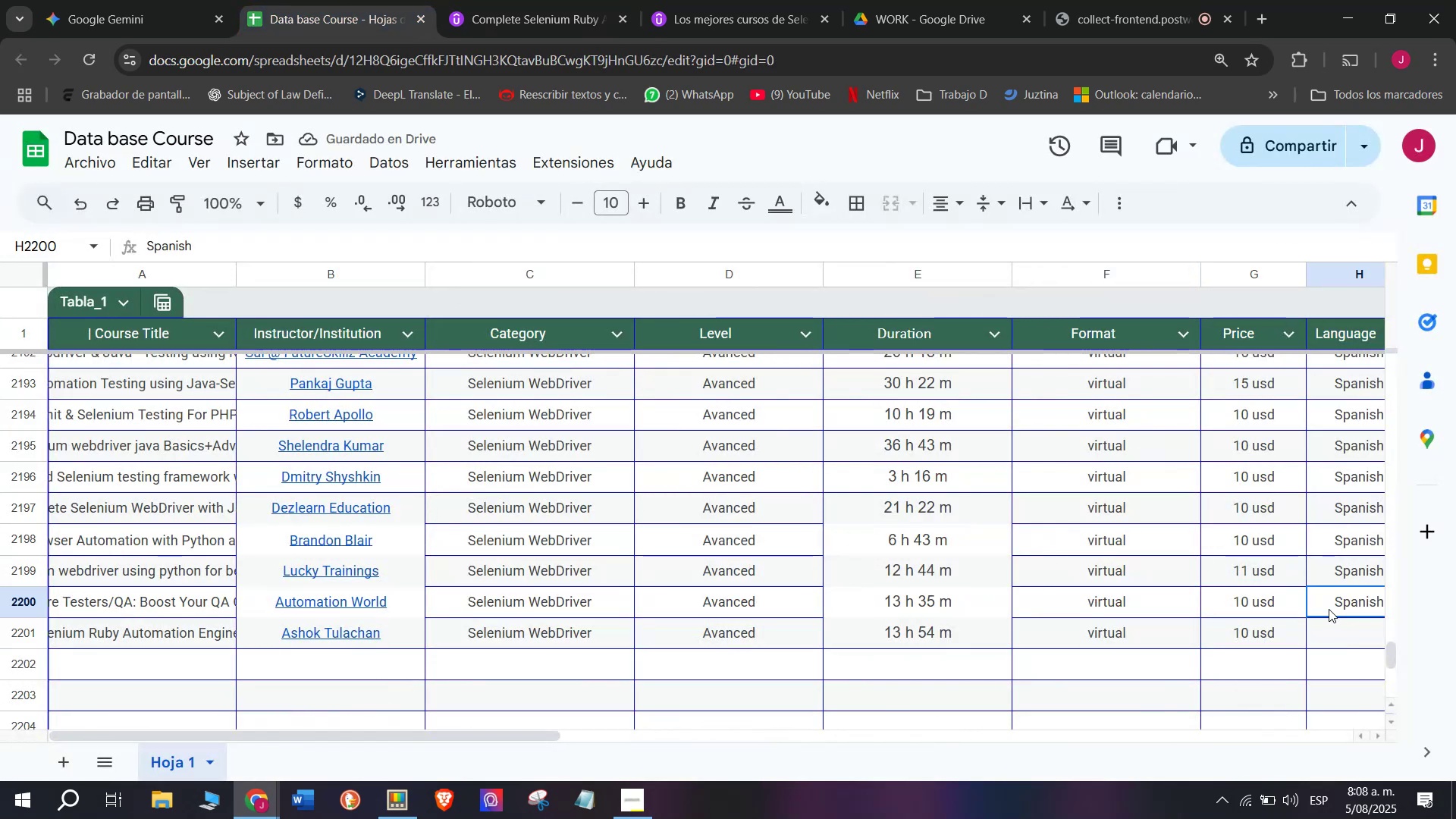 
key(Break)
 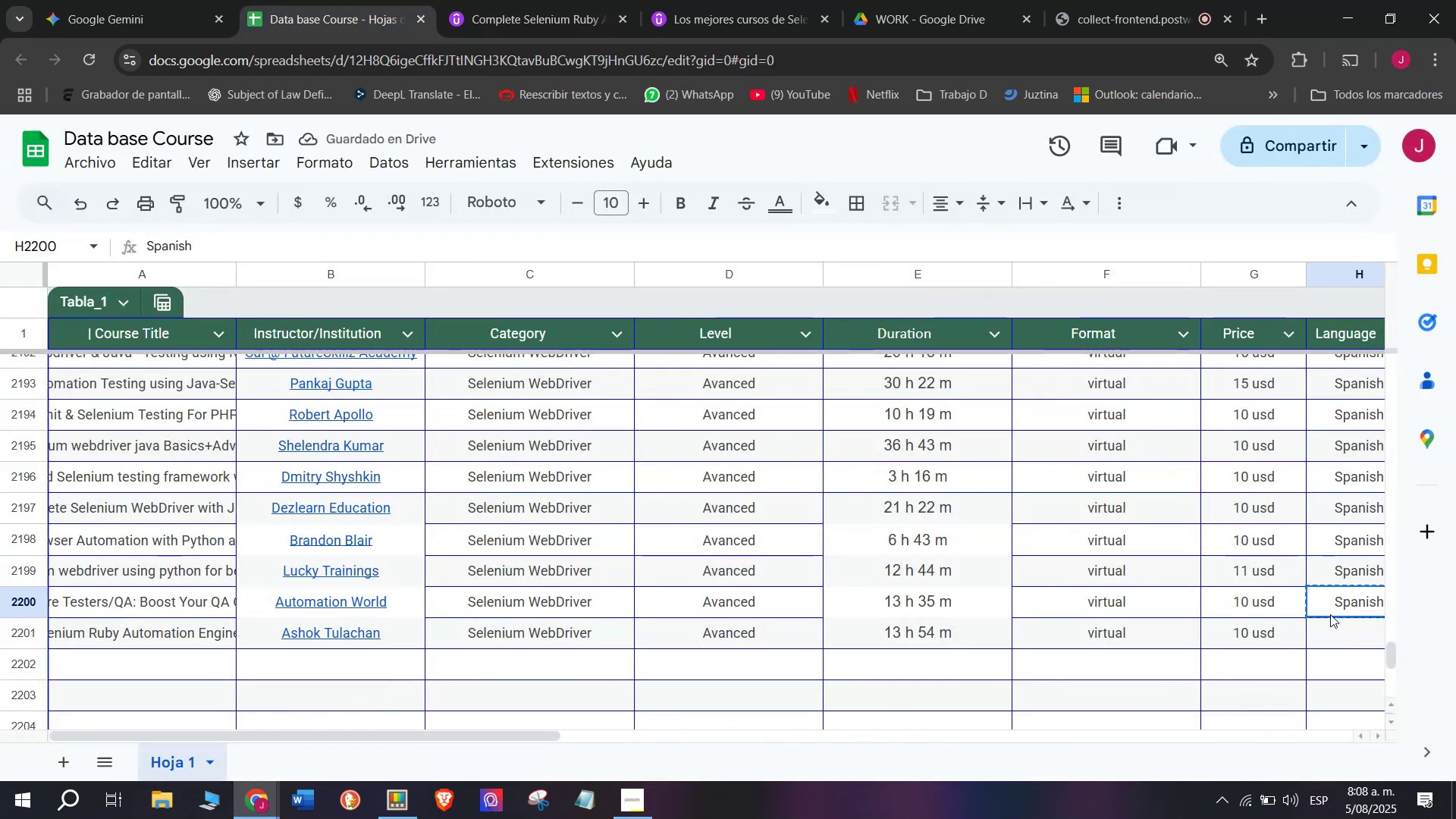 
key(Control+ControlLeft)
 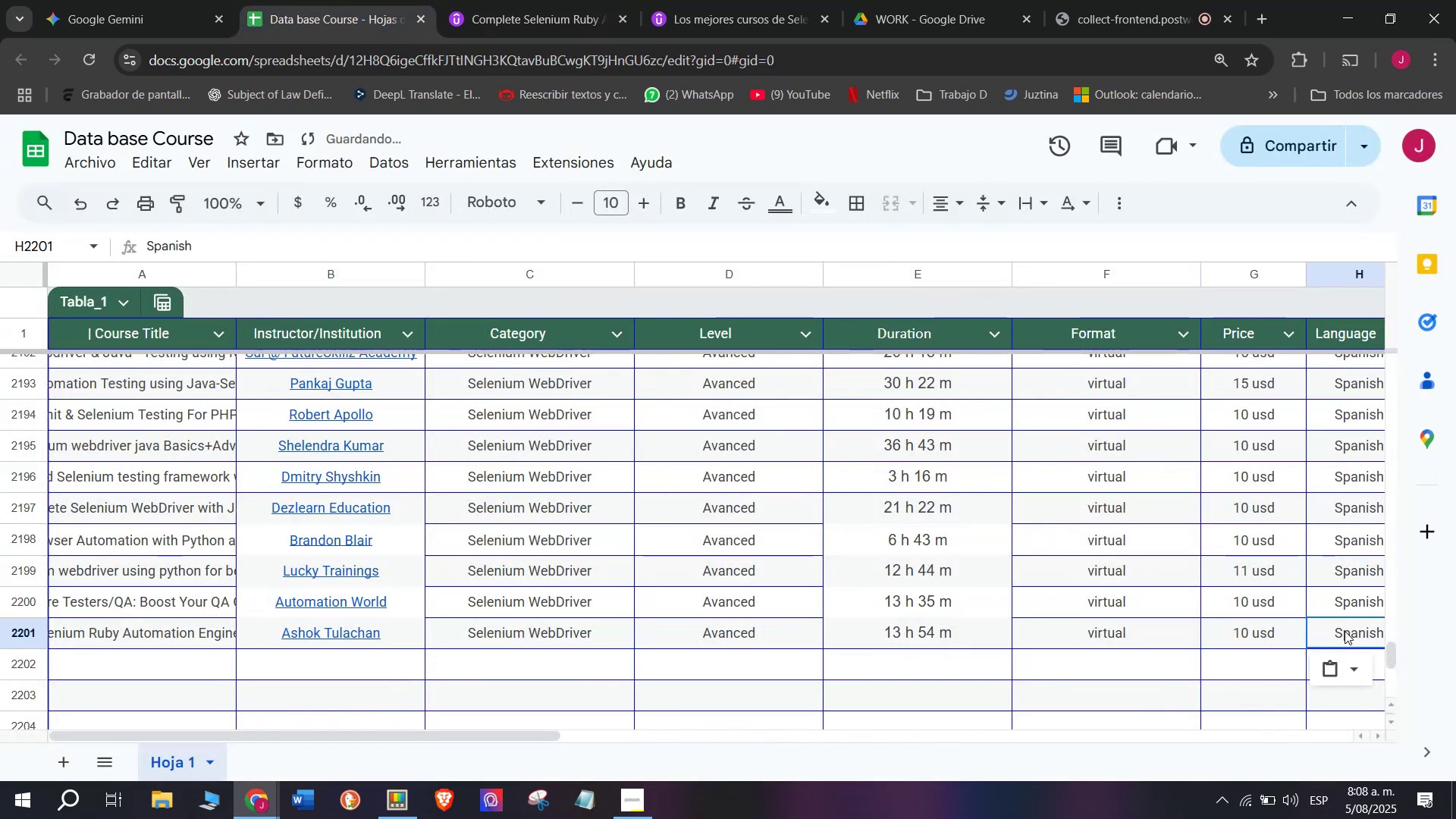 
key(Control+C)
 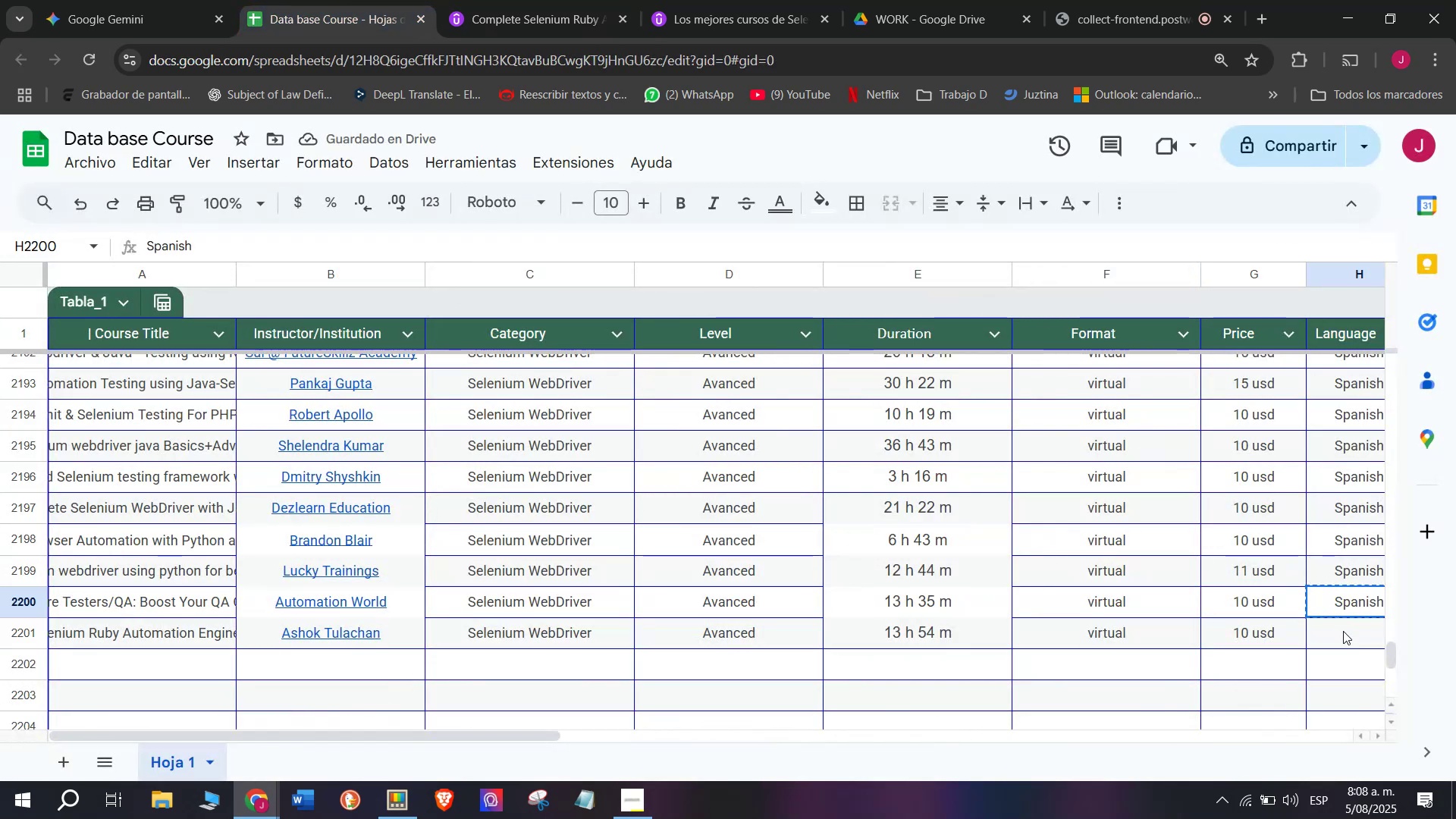 
key(Z)
 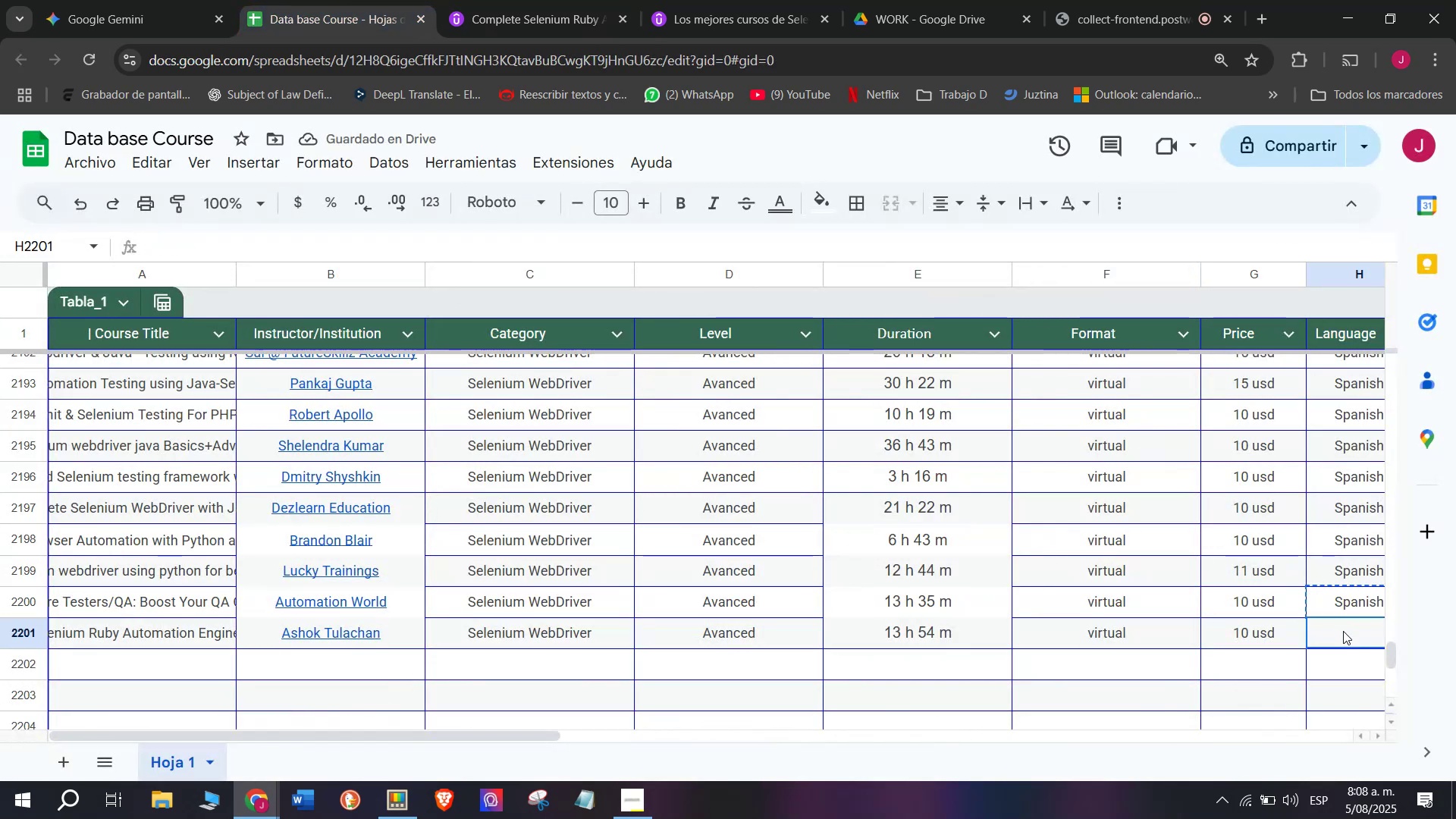 
key(Control+ControlLeft)
 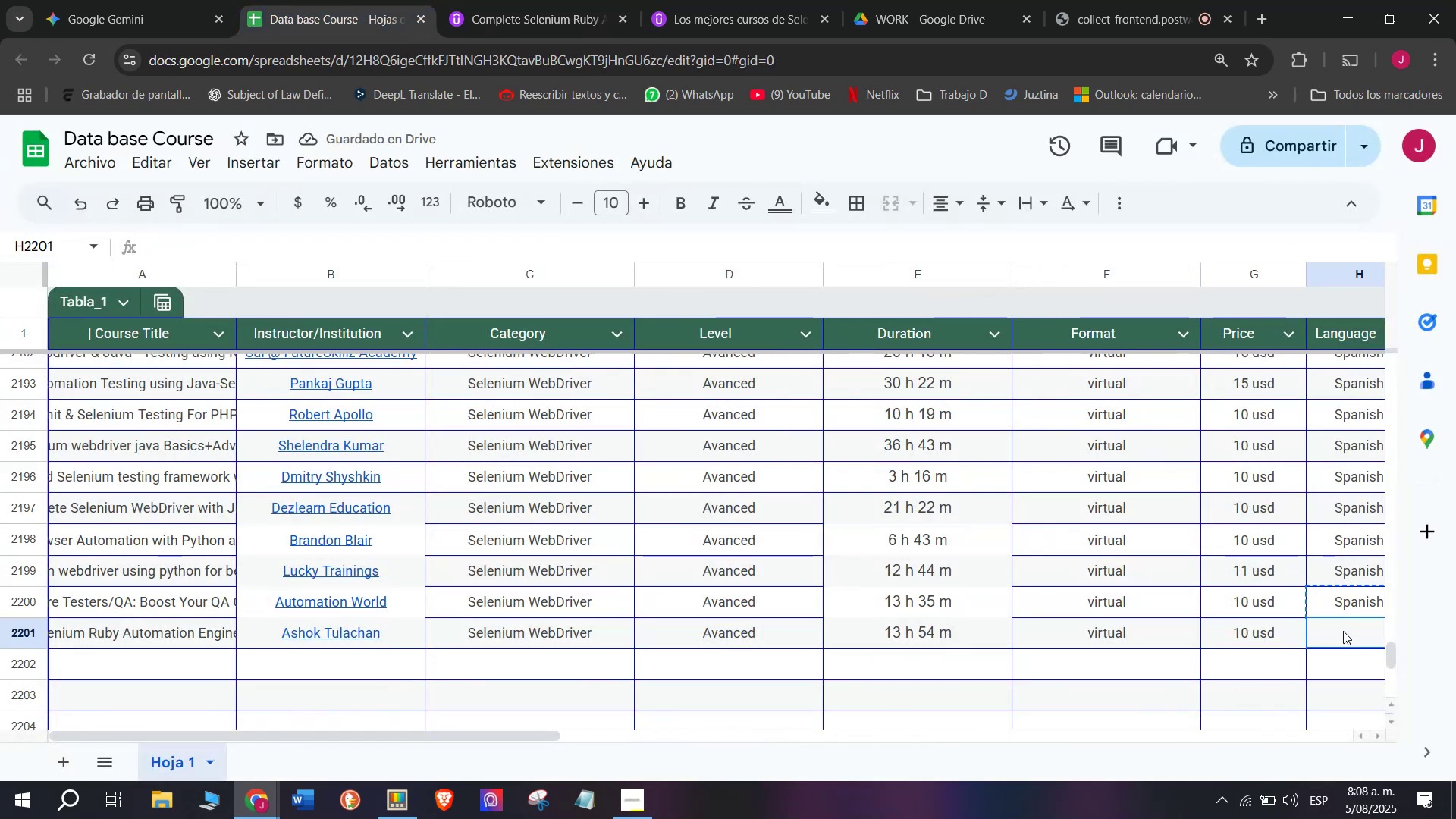 
key(Control+V)
 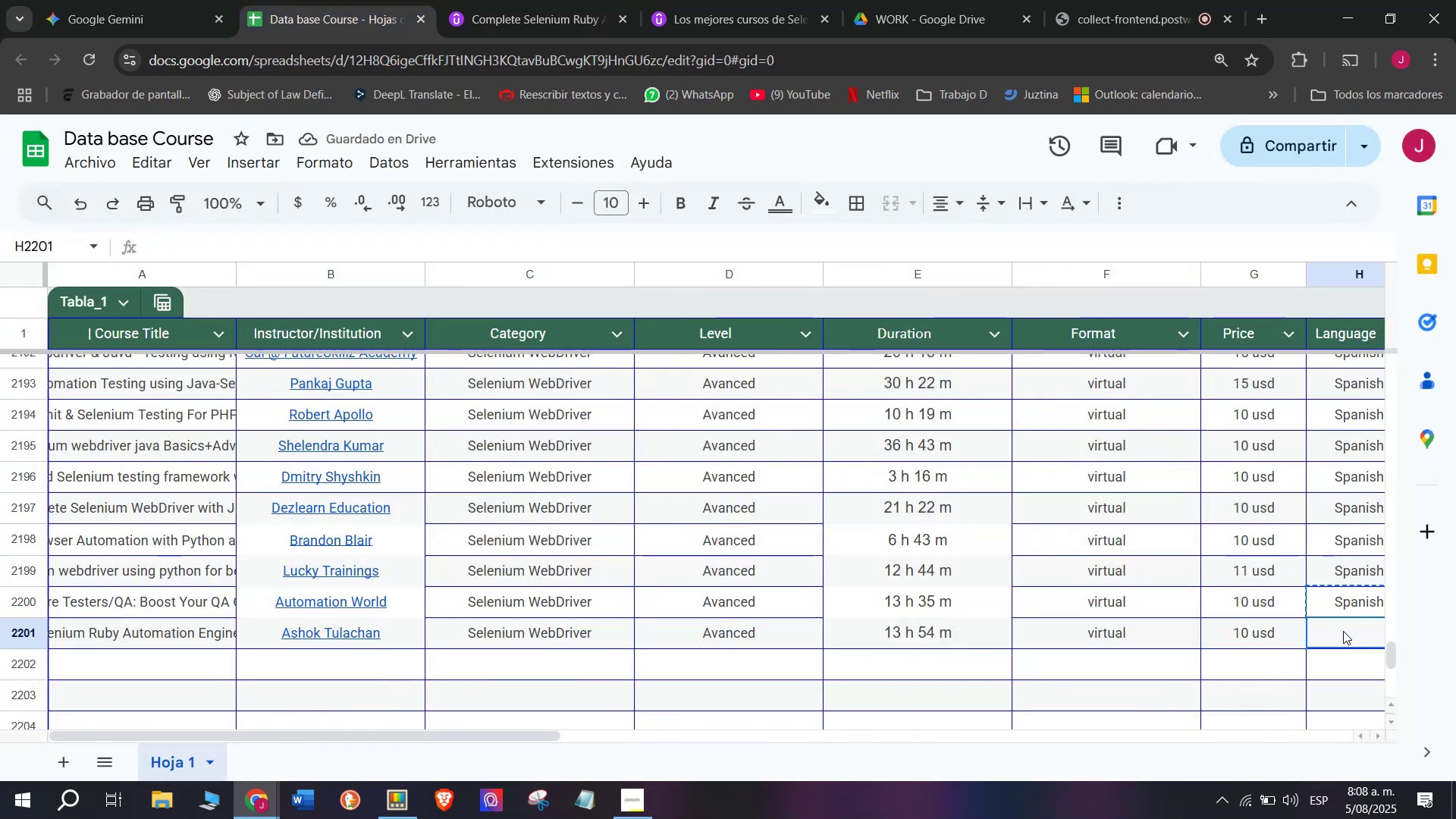 
double_click([1343, 631])
 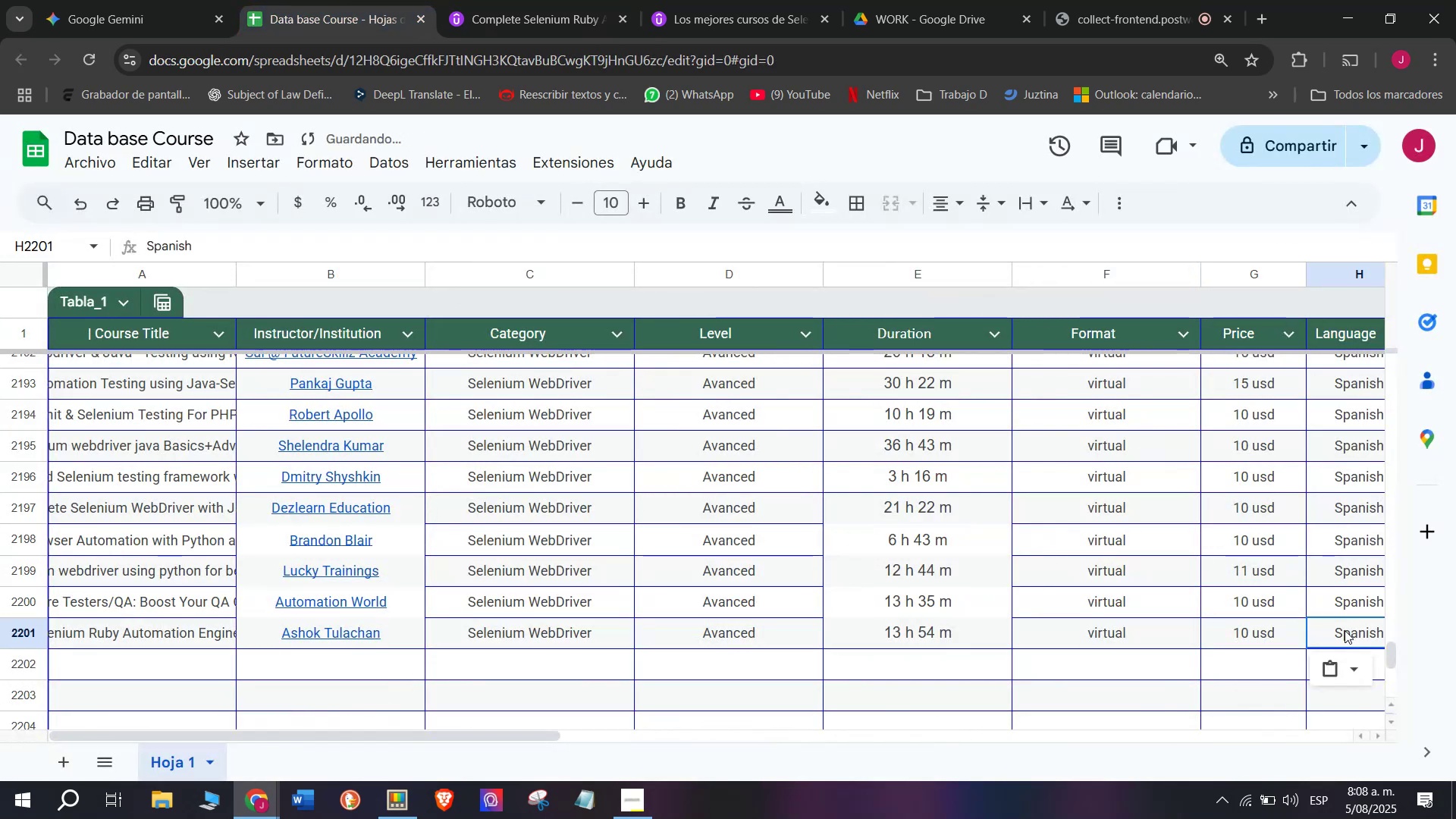 
scroll: coordinate [309, 642], scroll_direction: down, amount: 3.0
 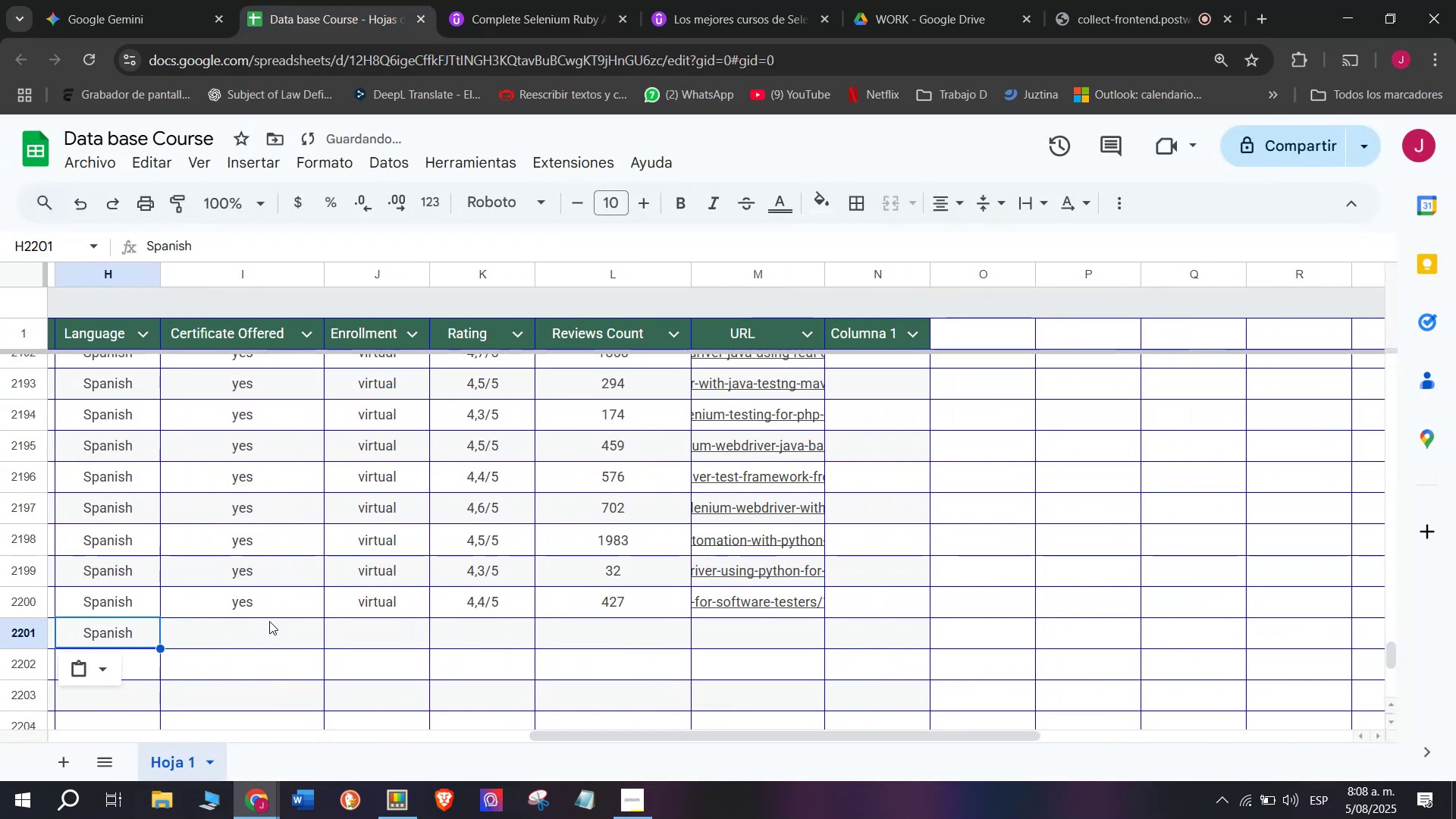 
key(Control+ControlLeft)
 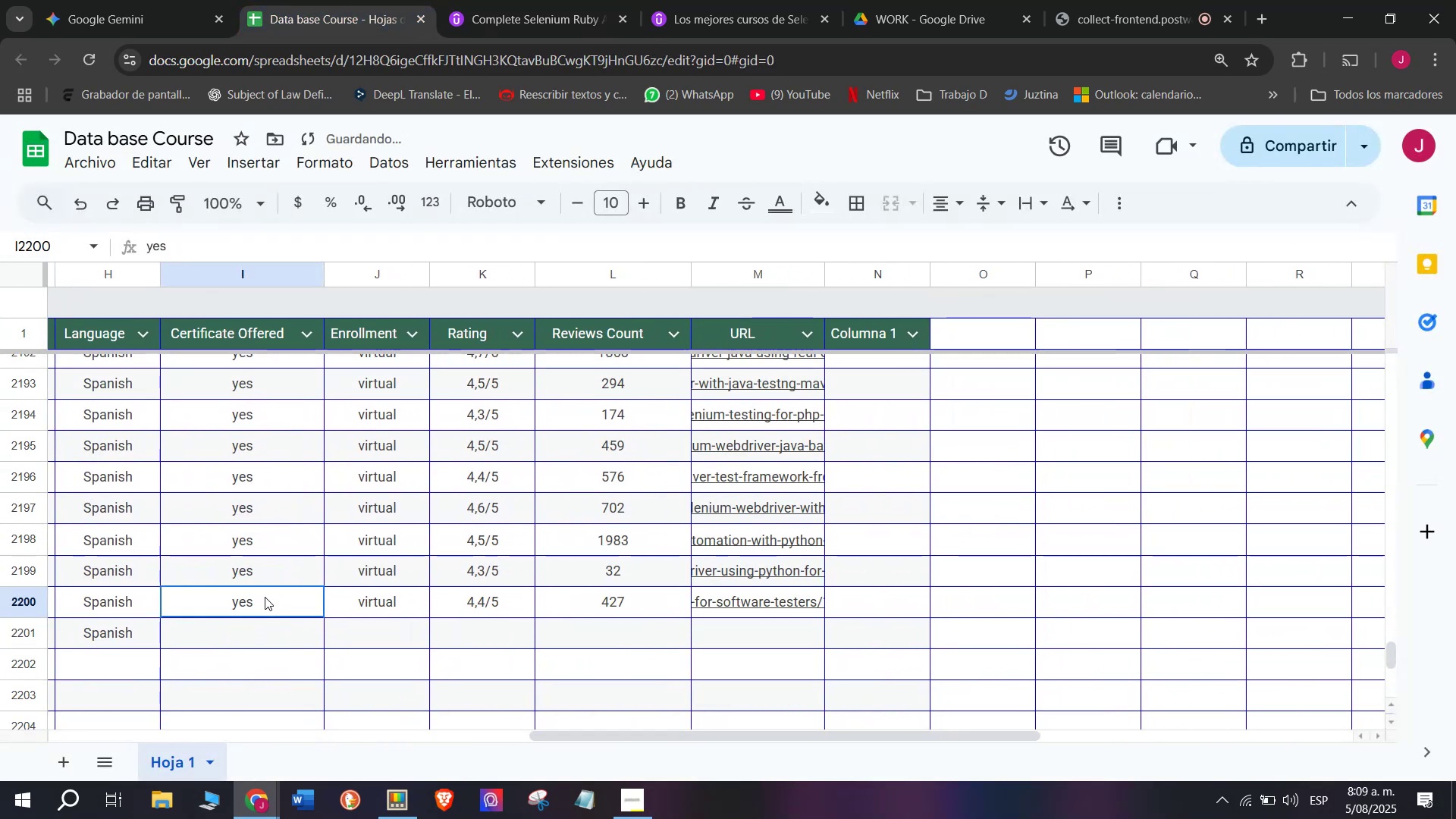 
key(Break)
 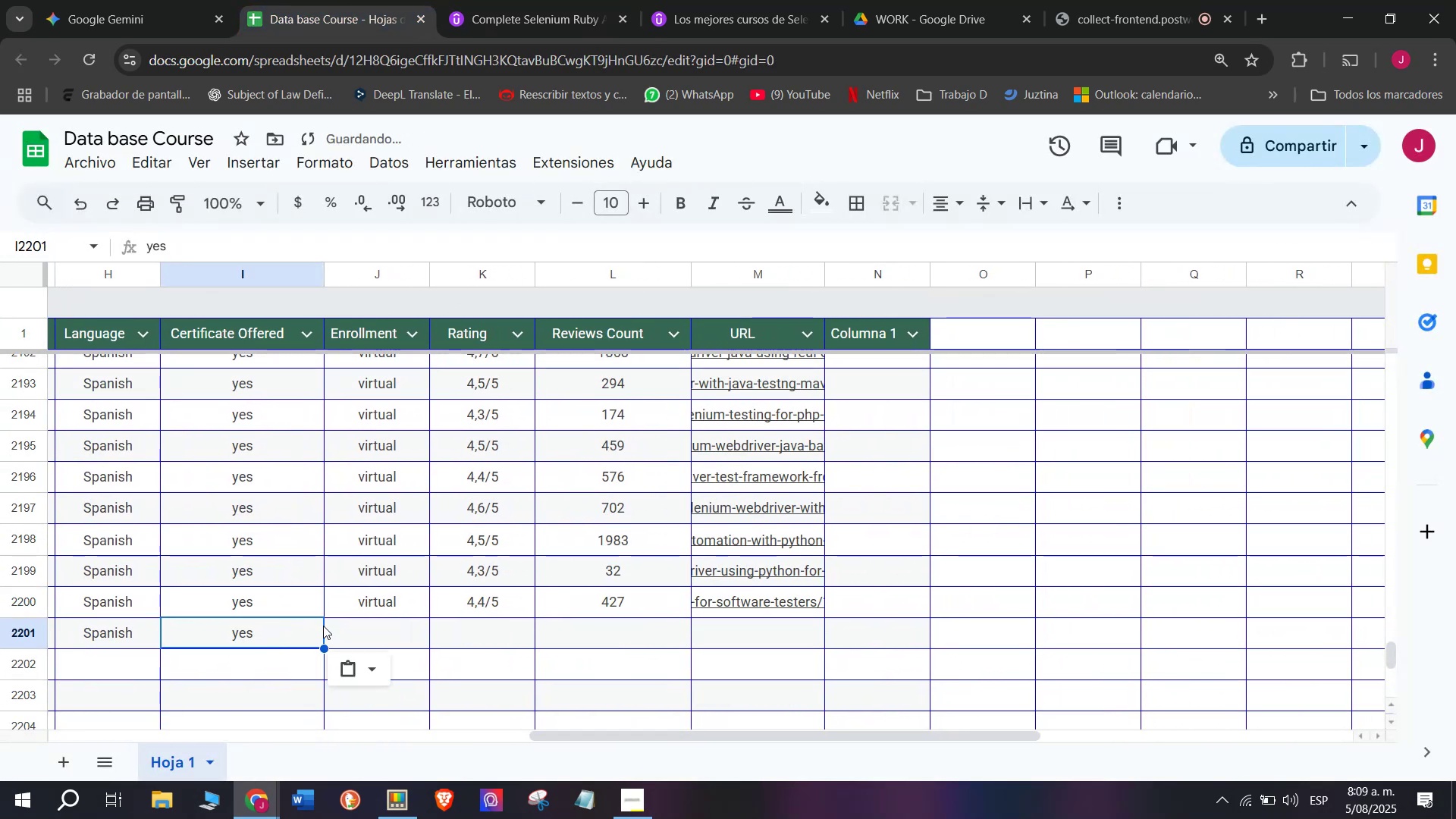 
key(Control+C)
 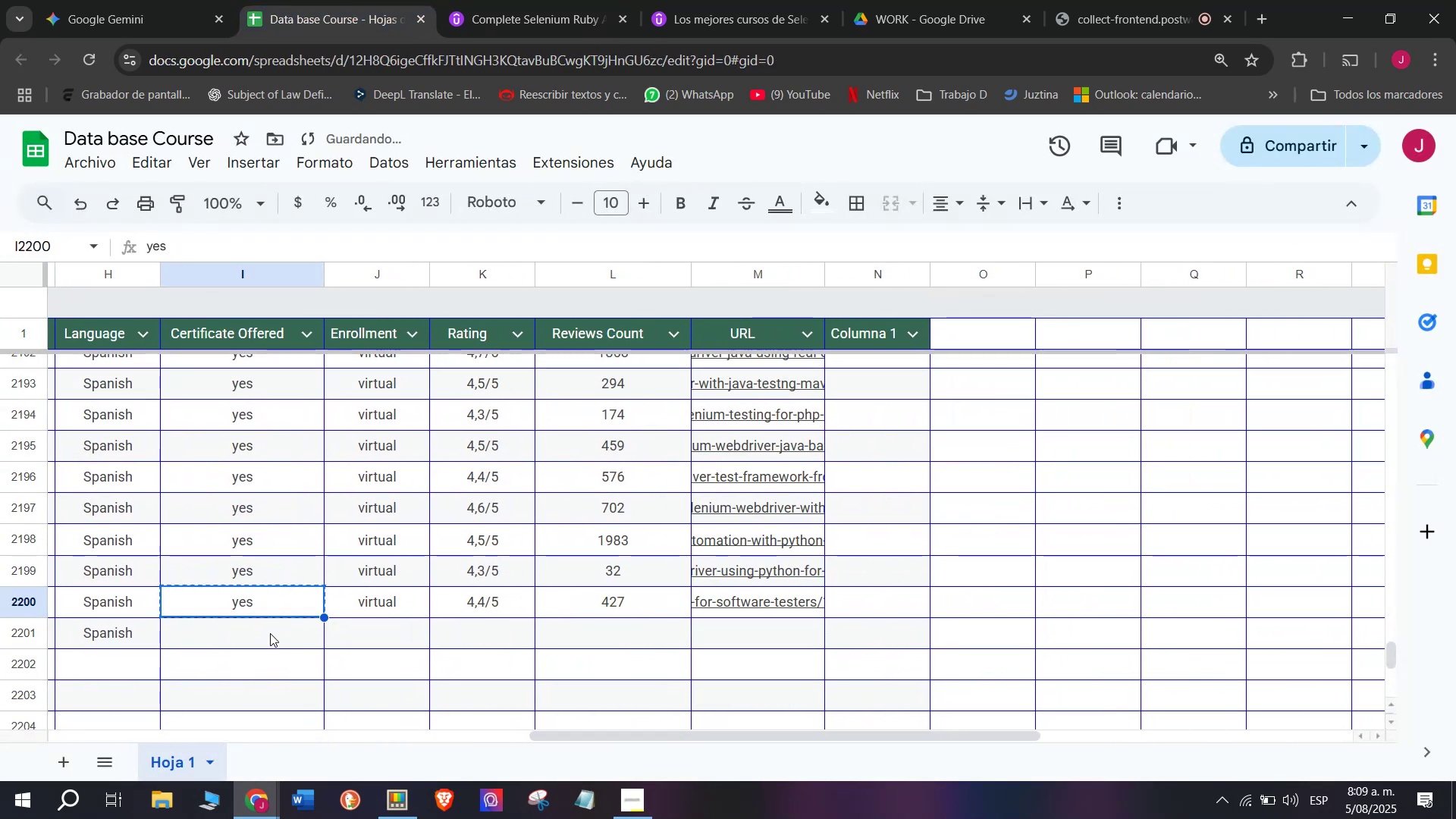 
key(Control+ControlLeft)
 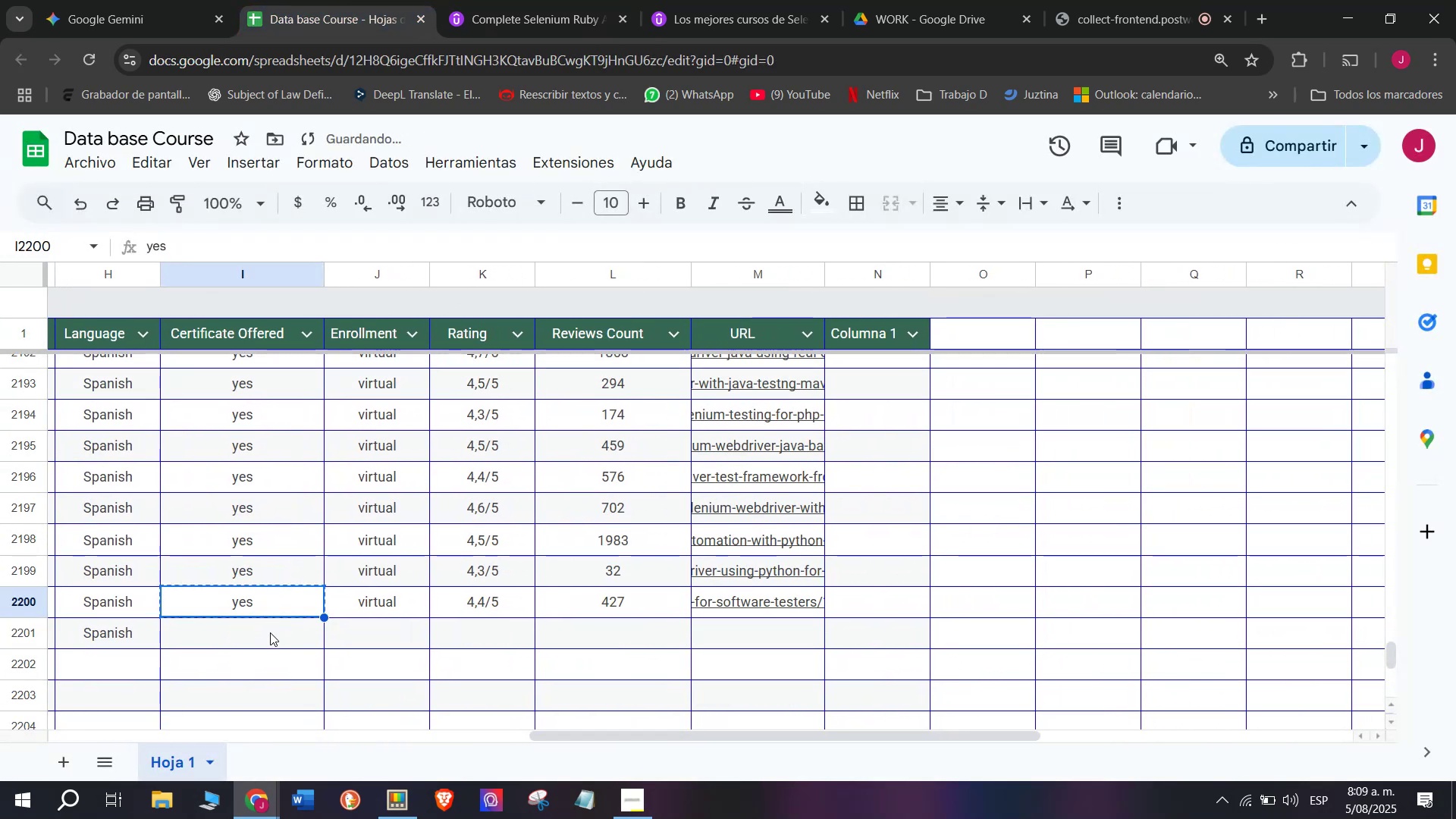 
key(Z)
 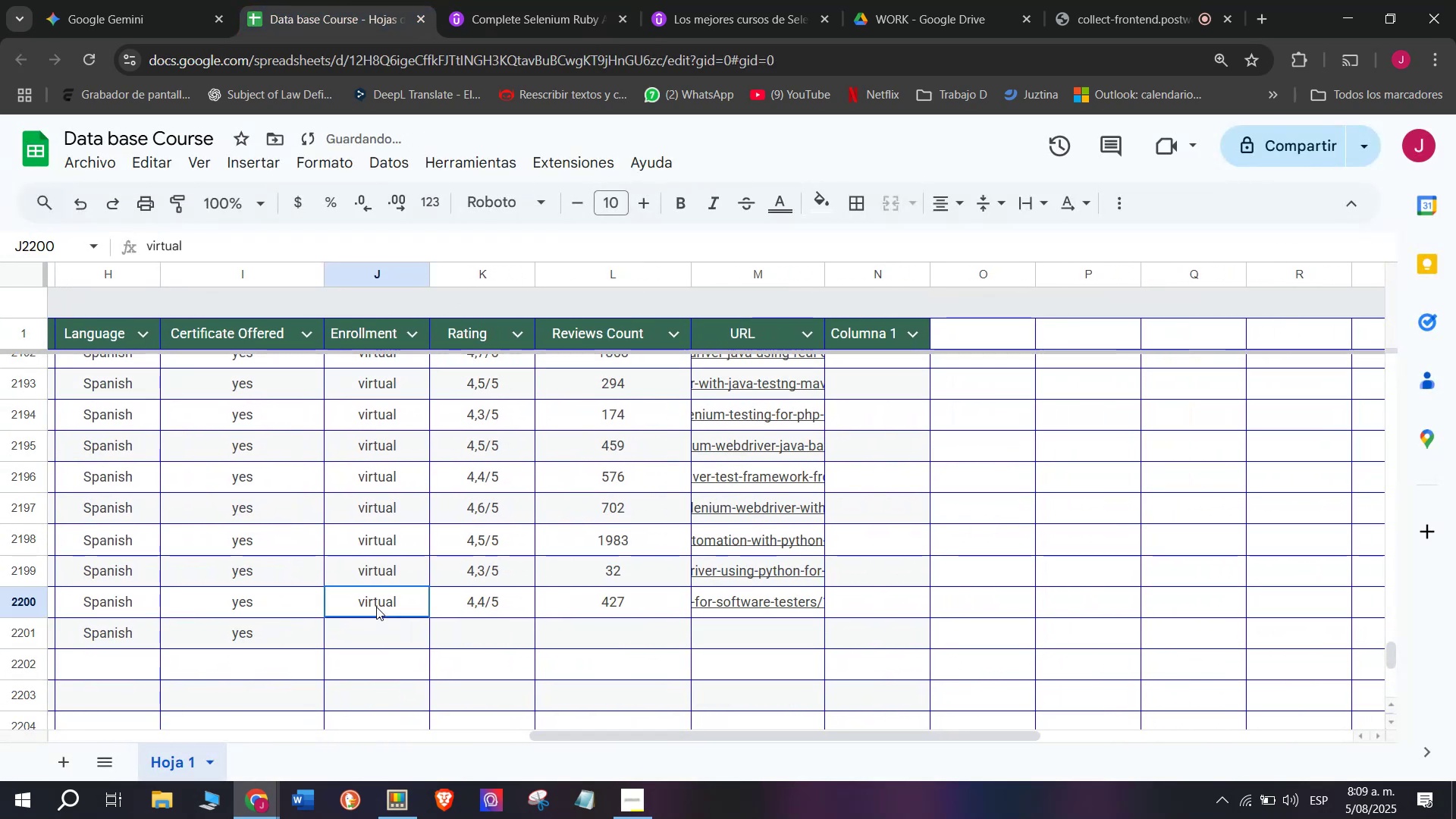 
key(Control+V)
 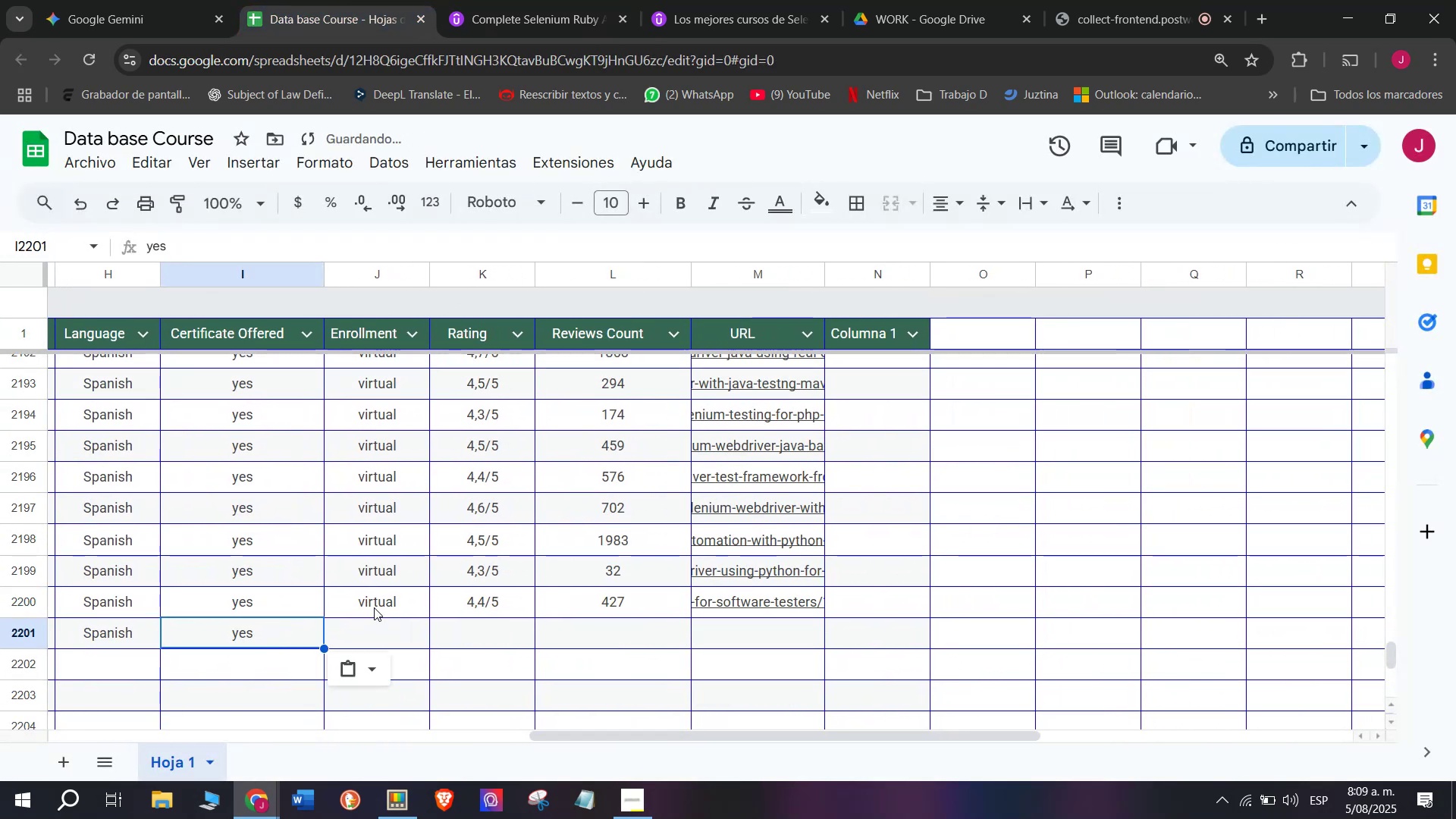 
triple_click([376, 607])
 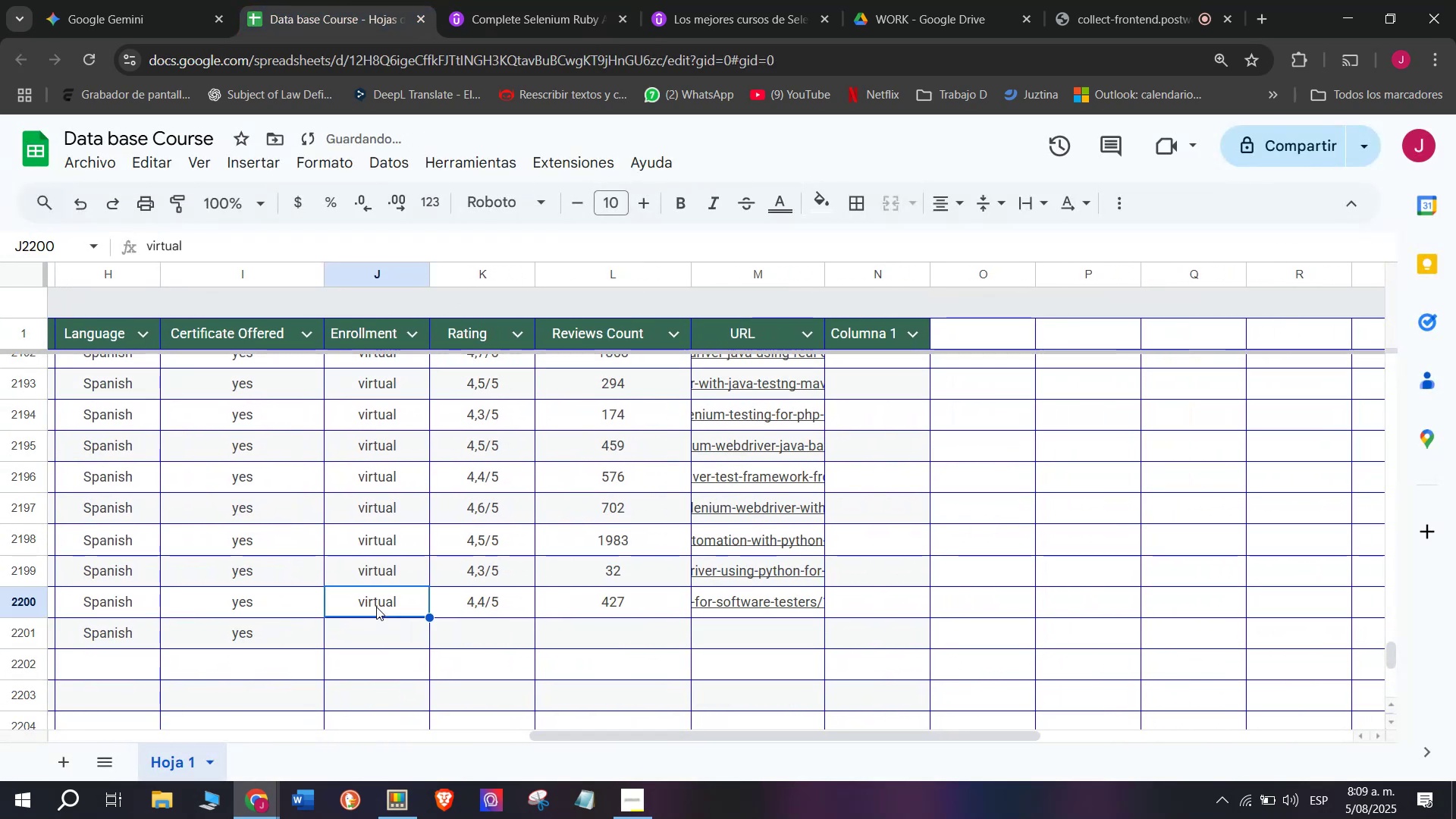 
key(Break)
 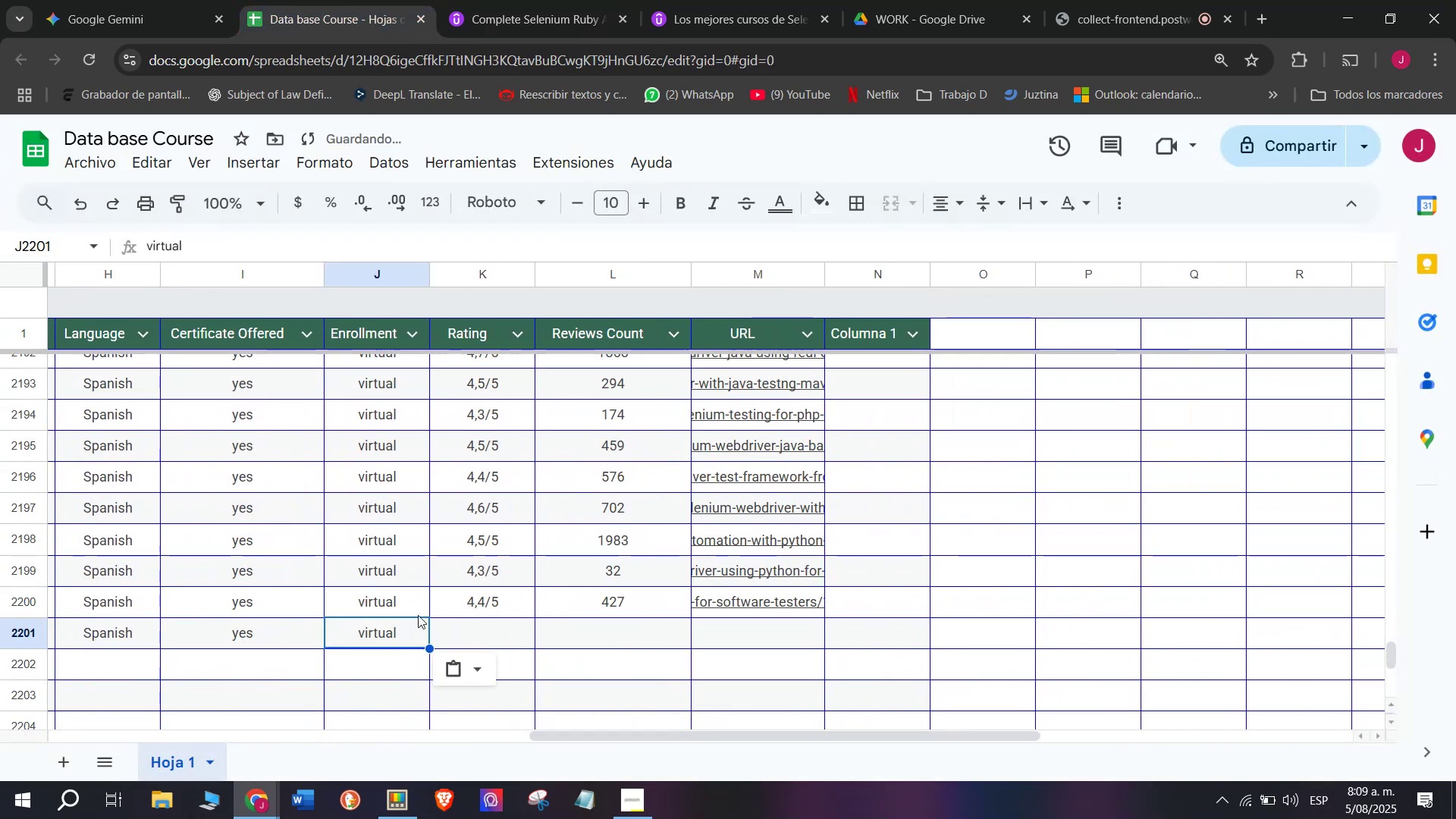 
key(Control+ControlLeft)
 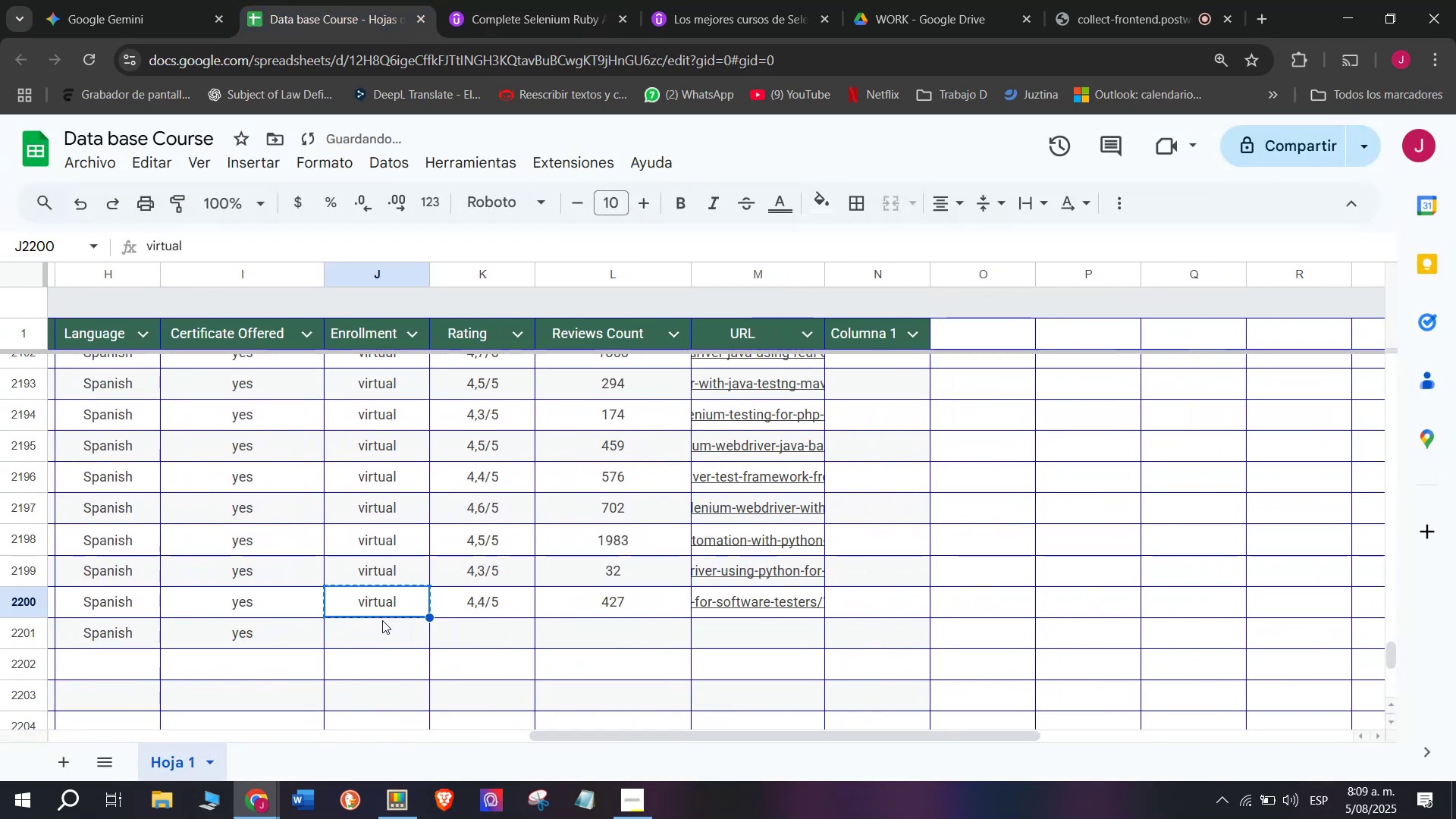 
key(Control+C)
 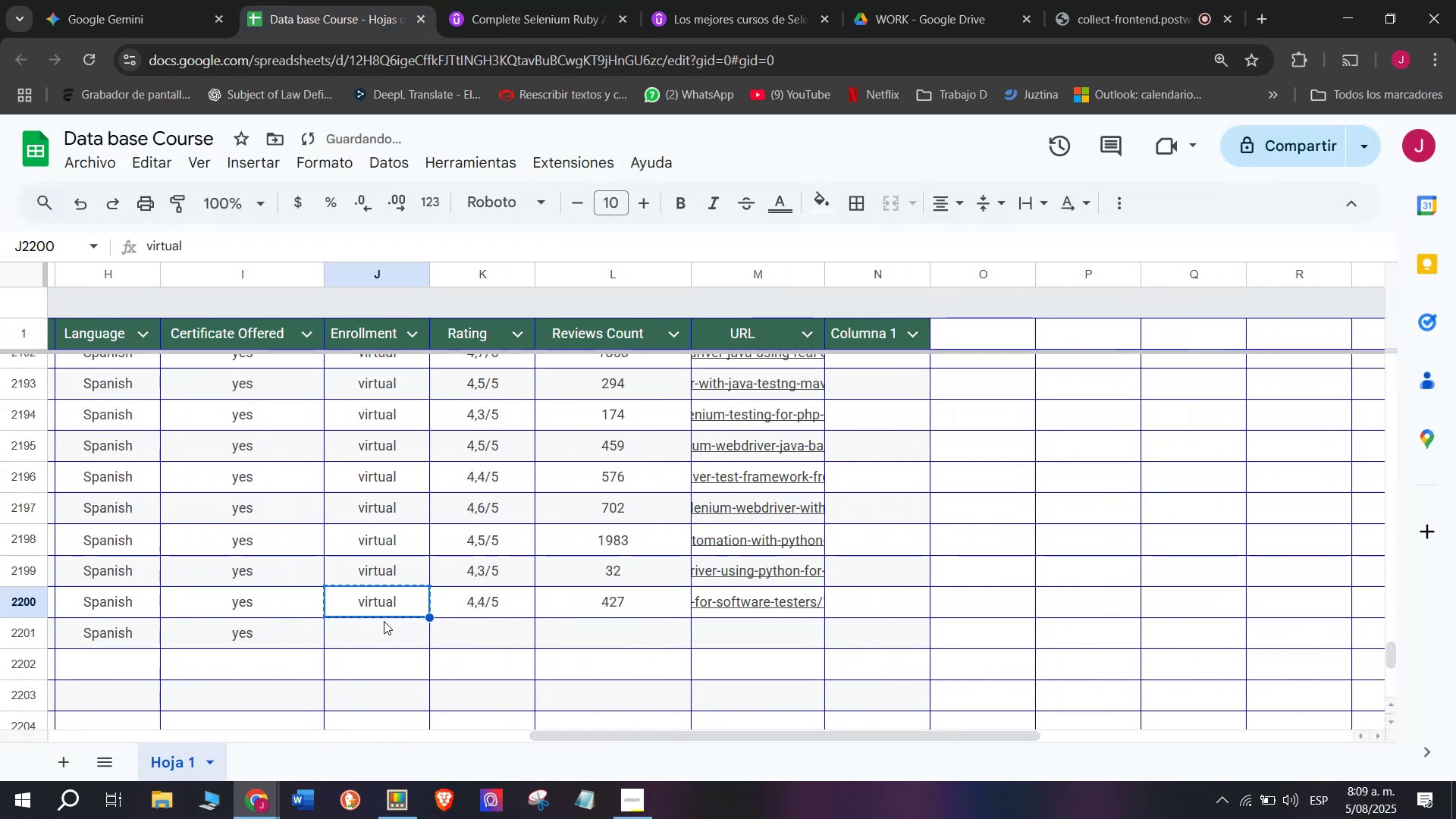 
key(Z)
 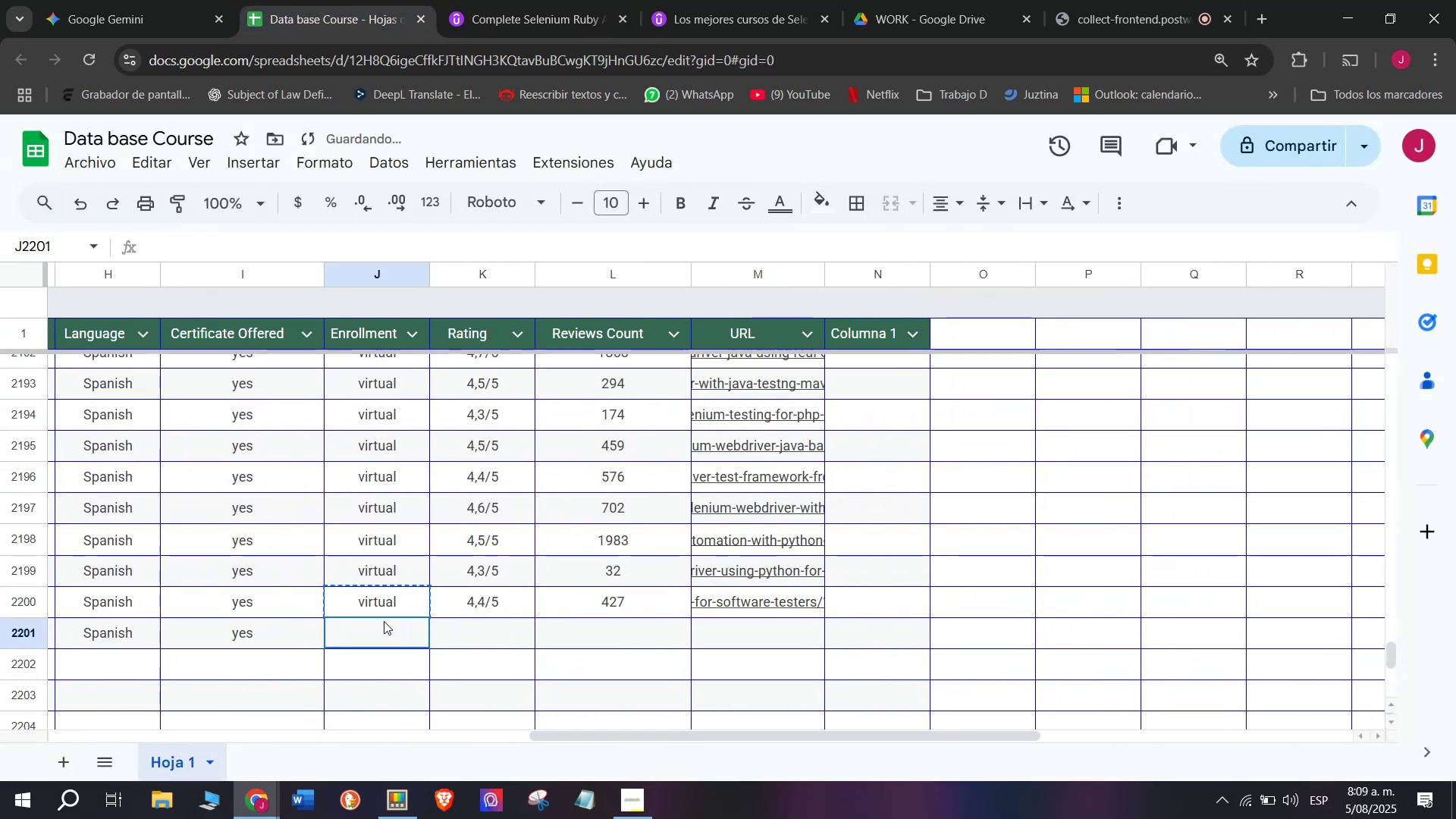 
key(Control+V)
 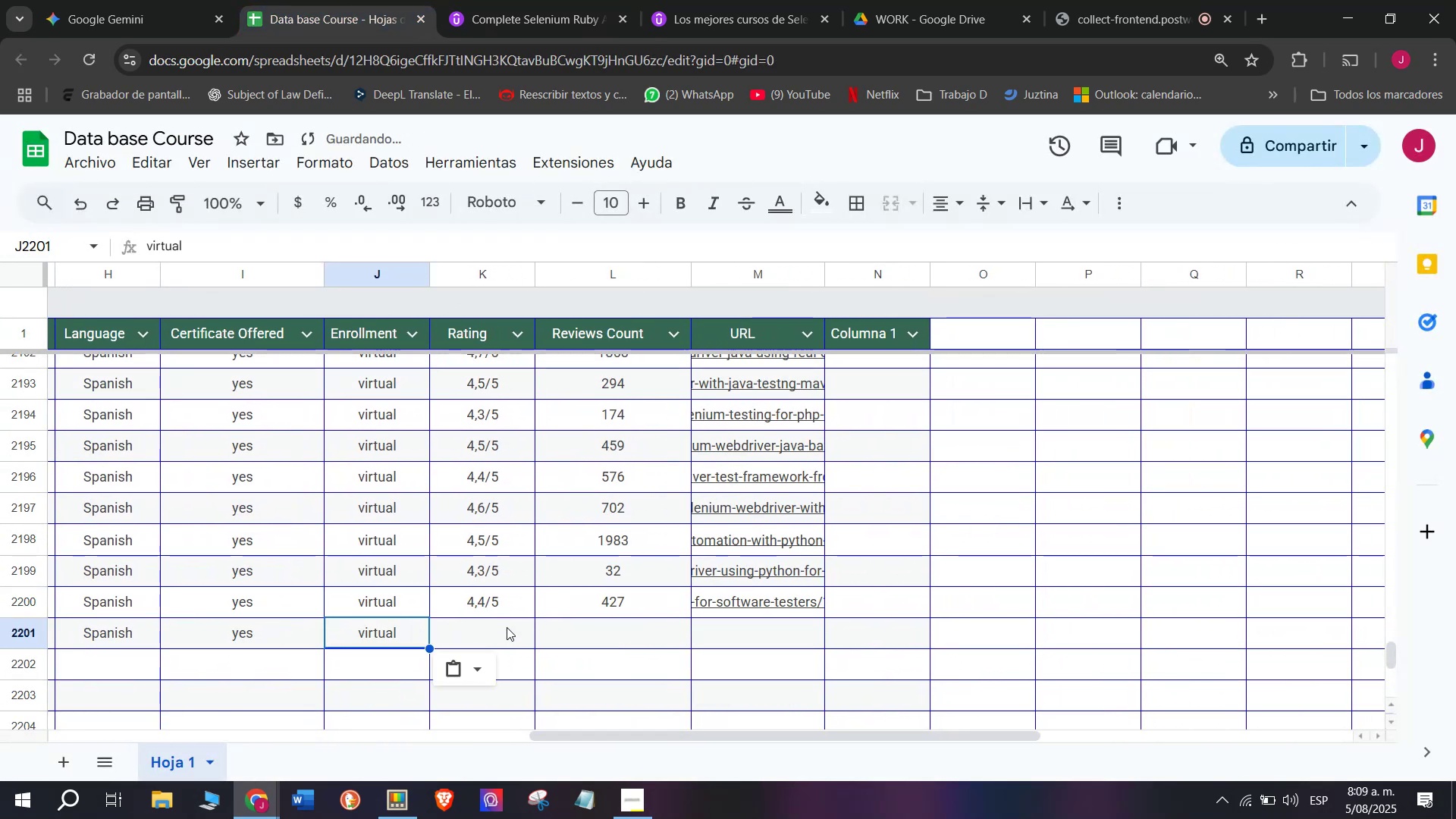 
key(Control+ControlLeft)
 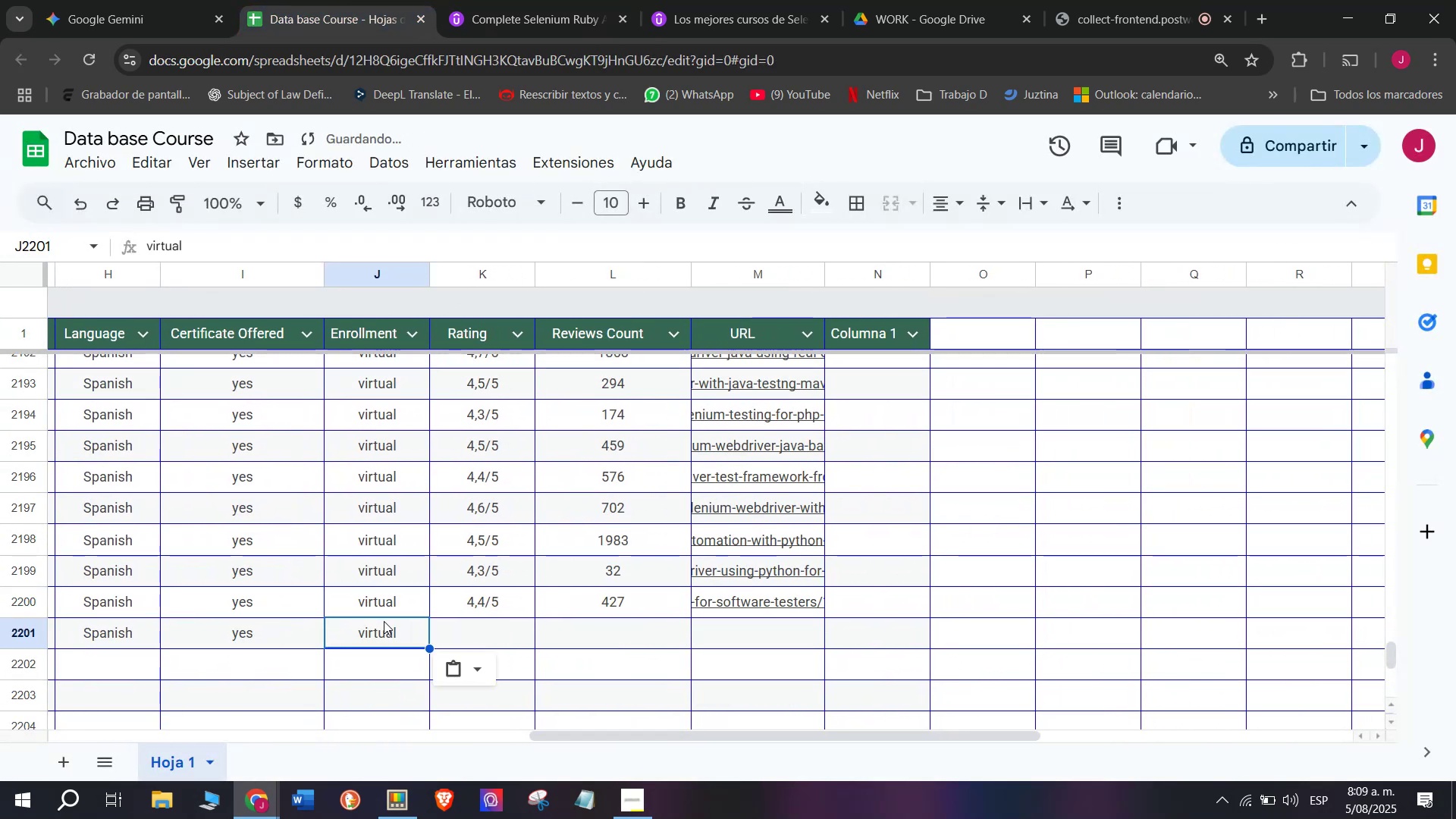 
triple_click([384, 621])
 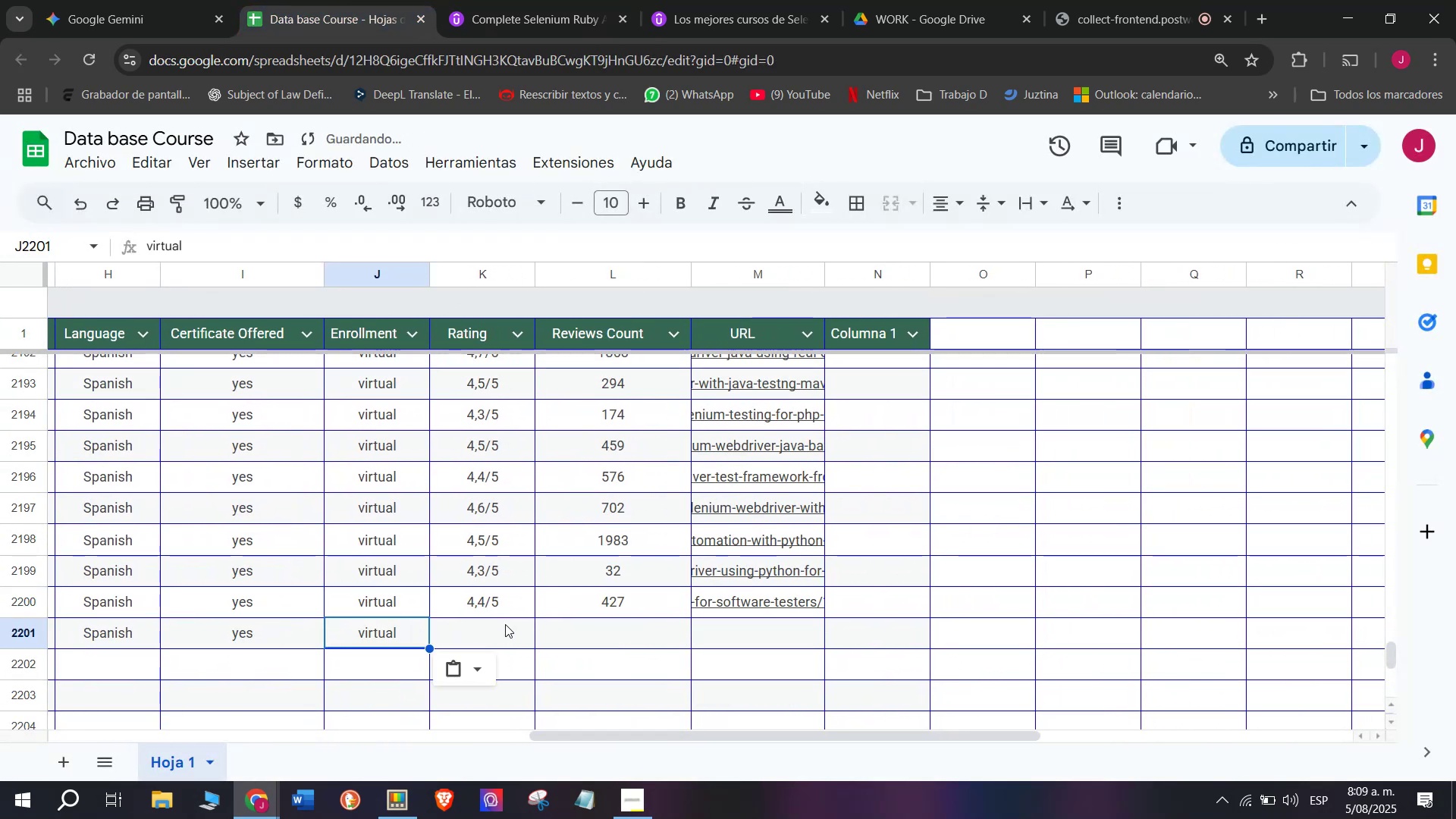 
left_click([499, 613])
 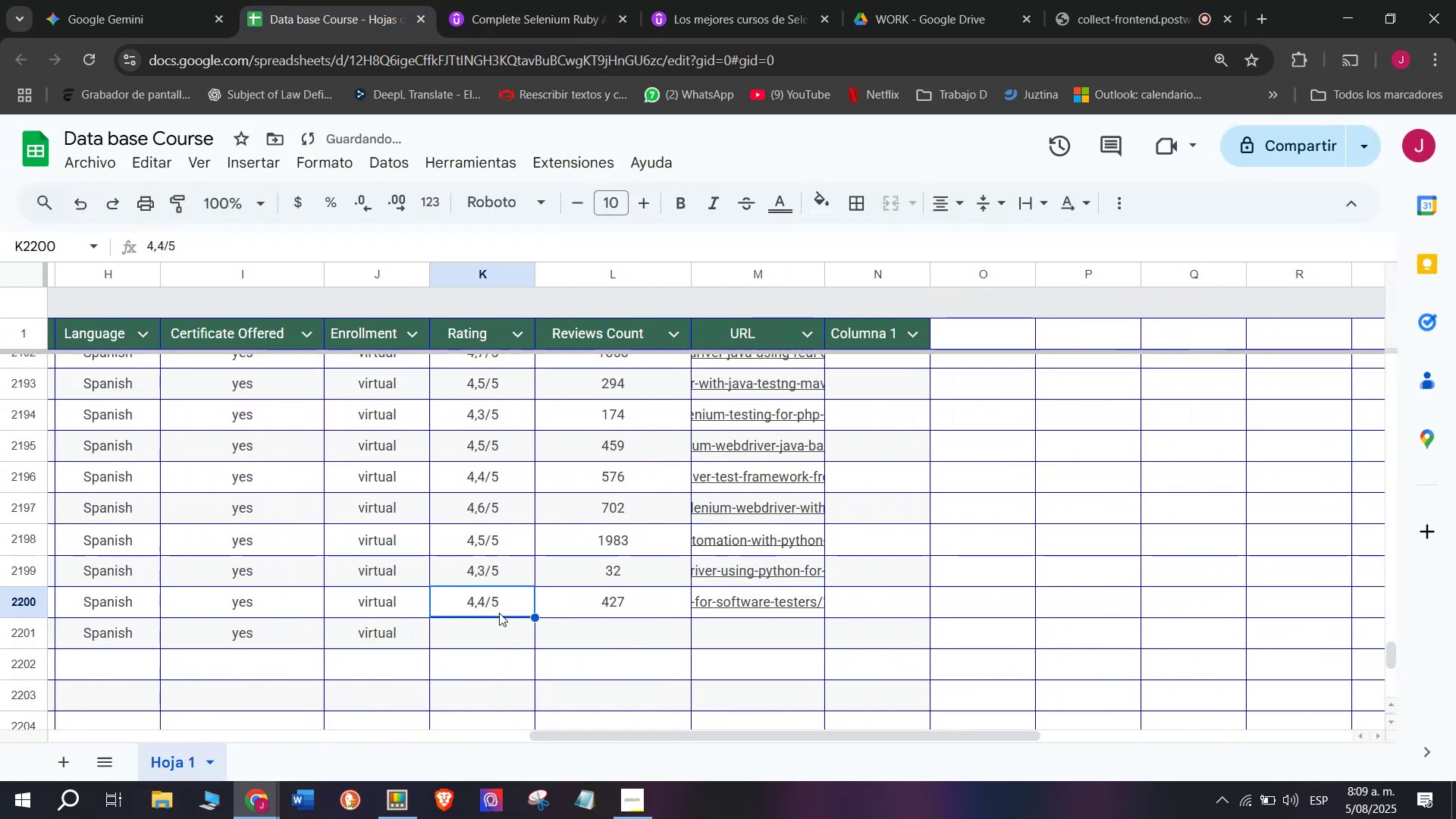 
key(Break)
 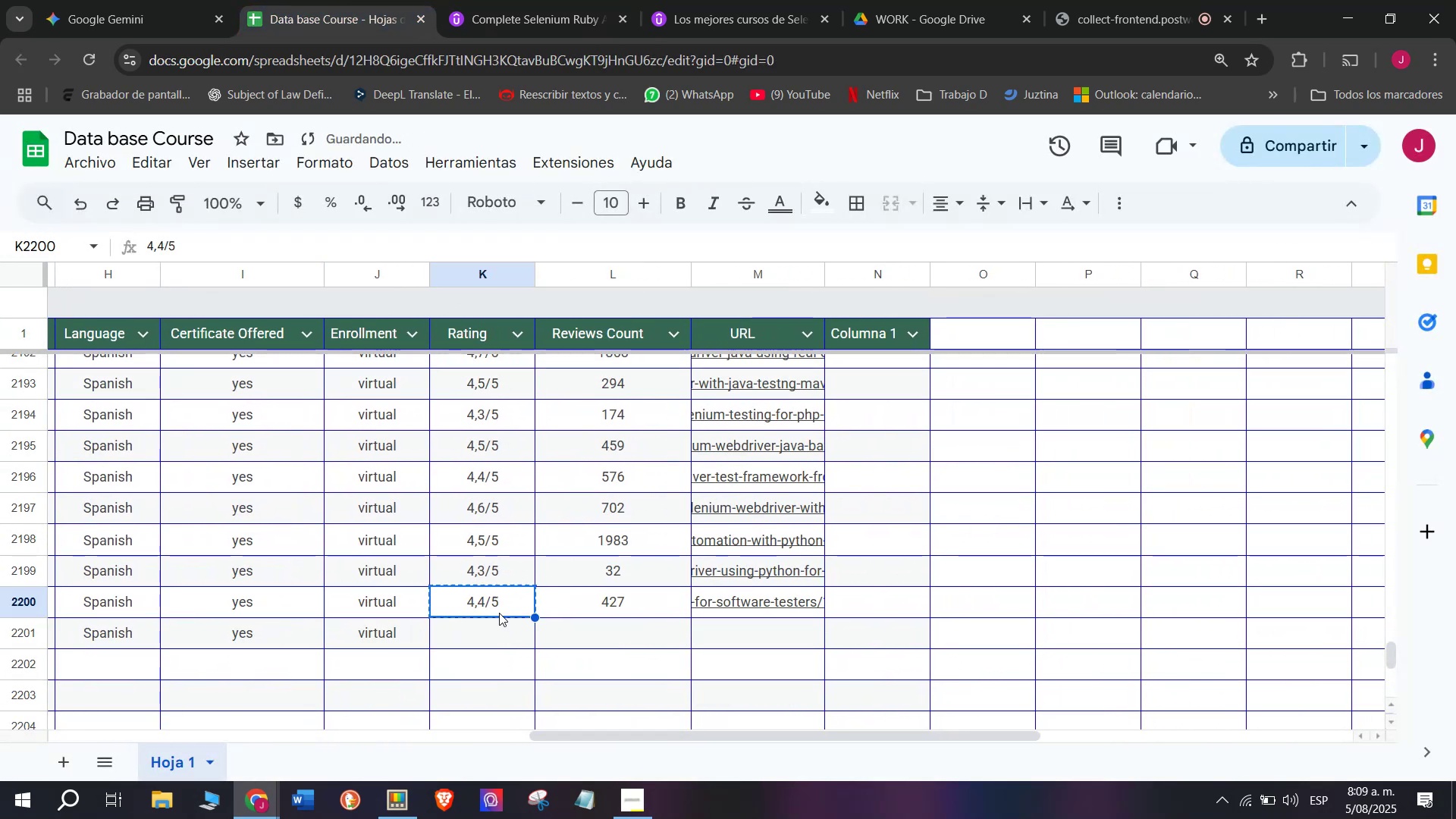 
key(Control+ControlLeft)
 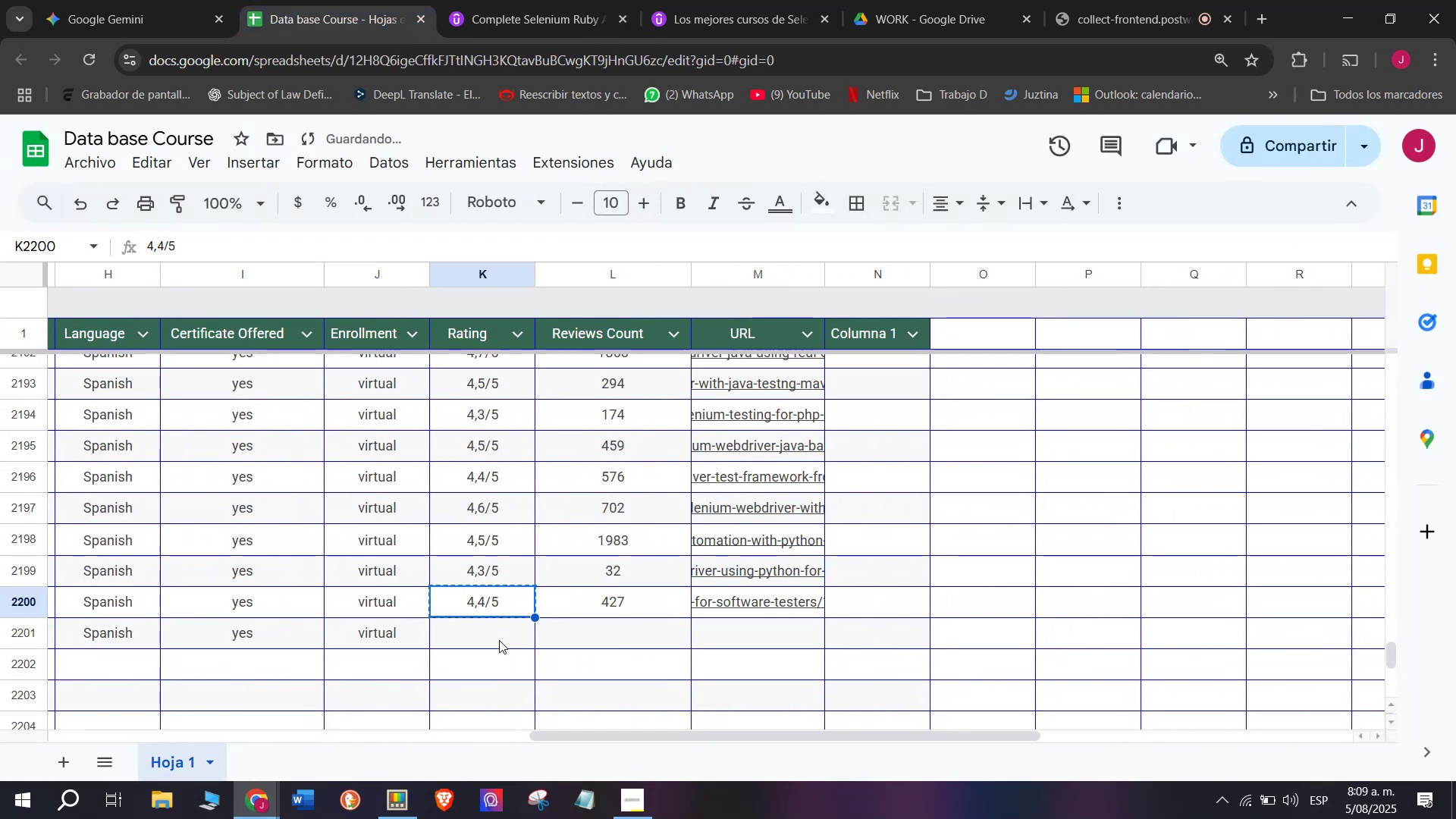 
key(Control+C)
 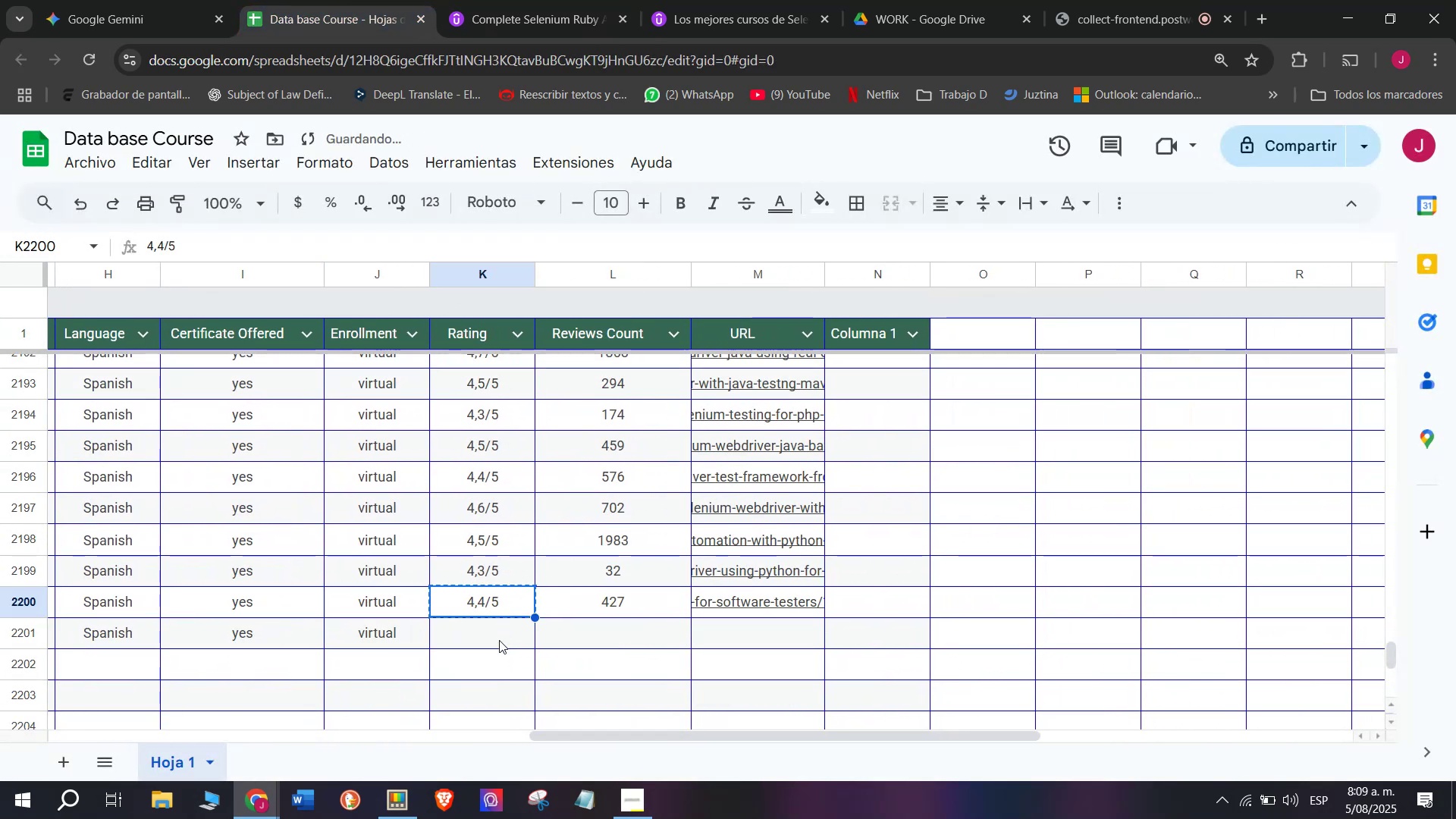 
left_click([499, 640])
 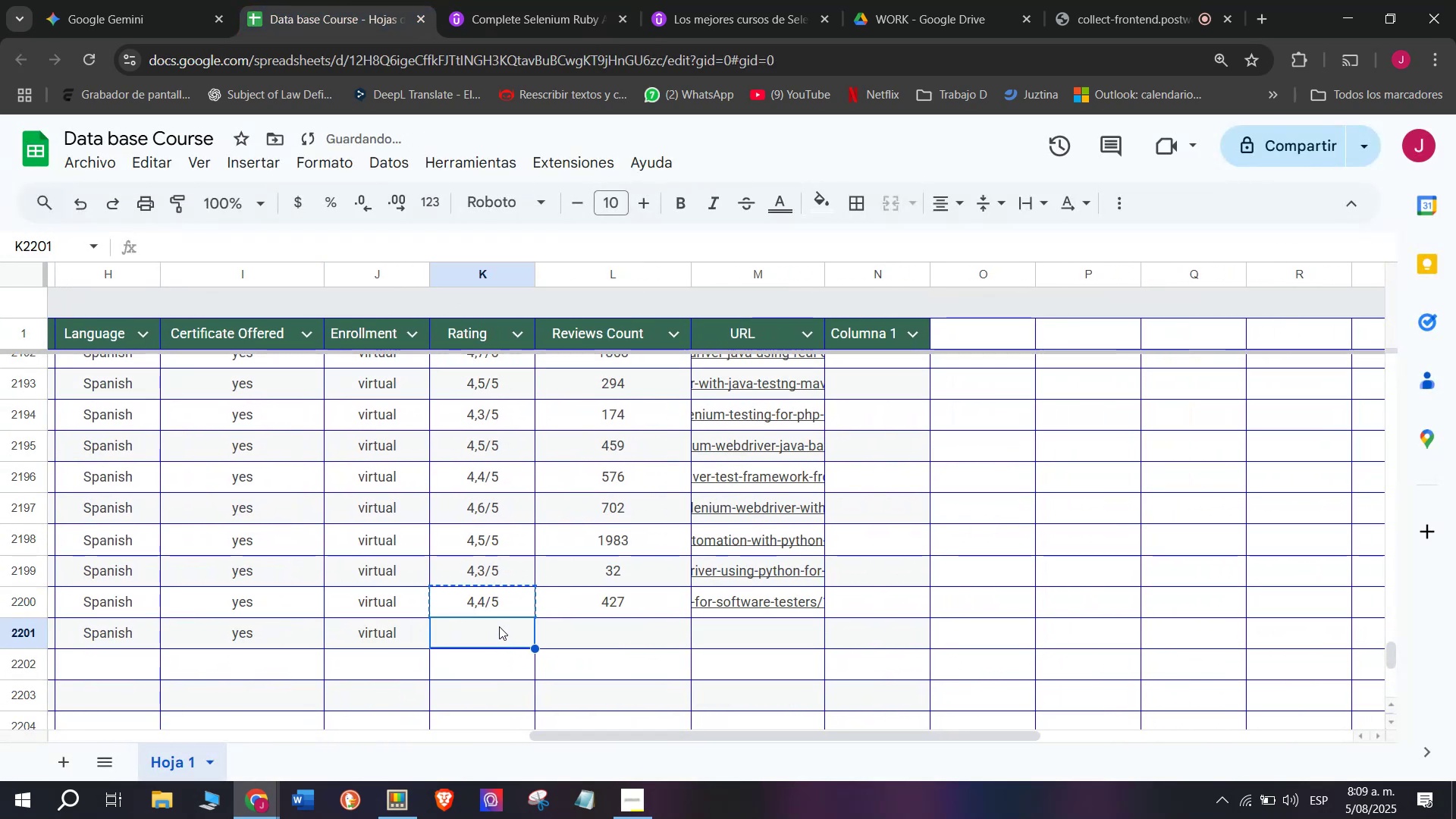 
key(Z)
 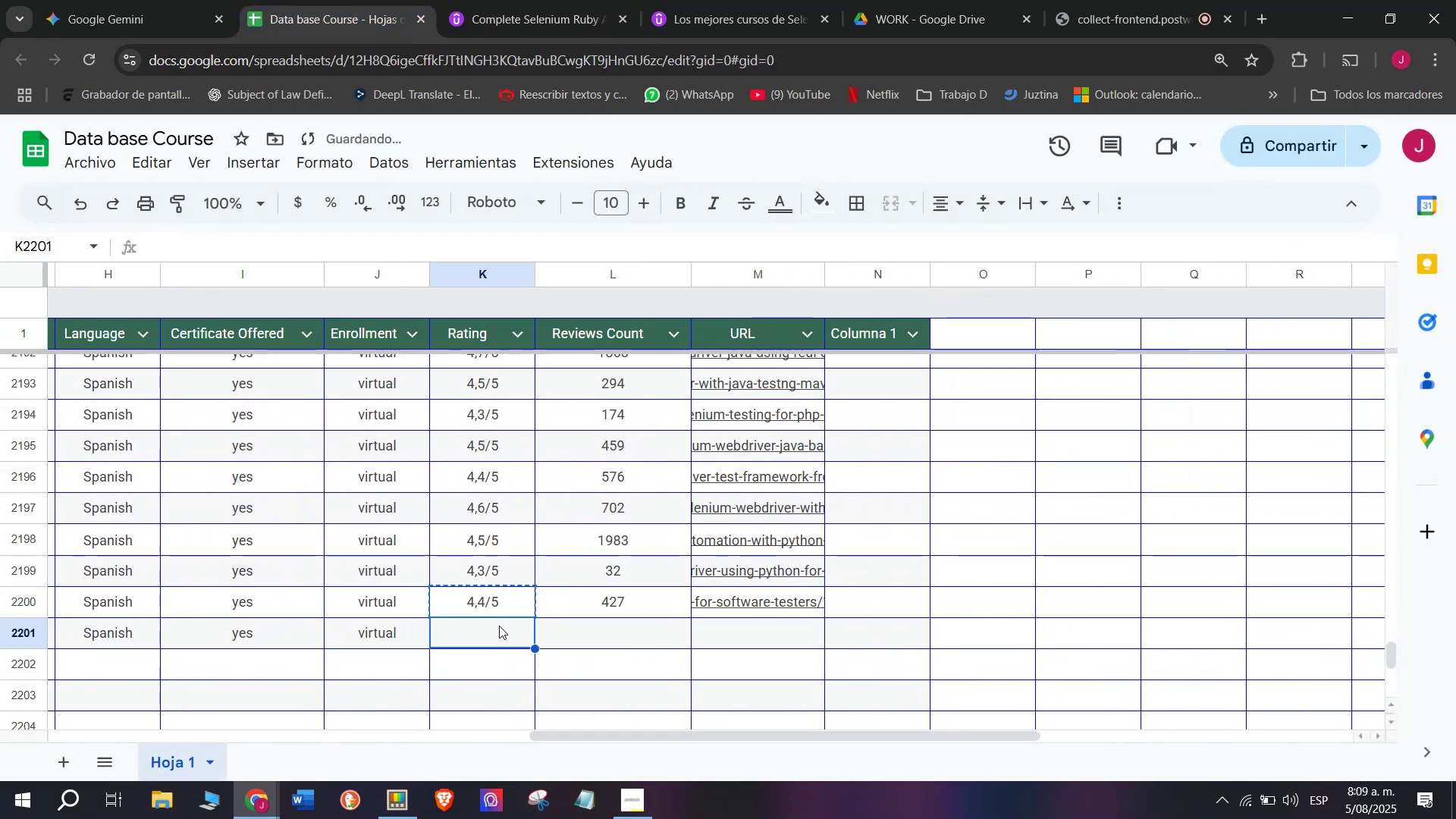 
key(Control+ControlLeft)
 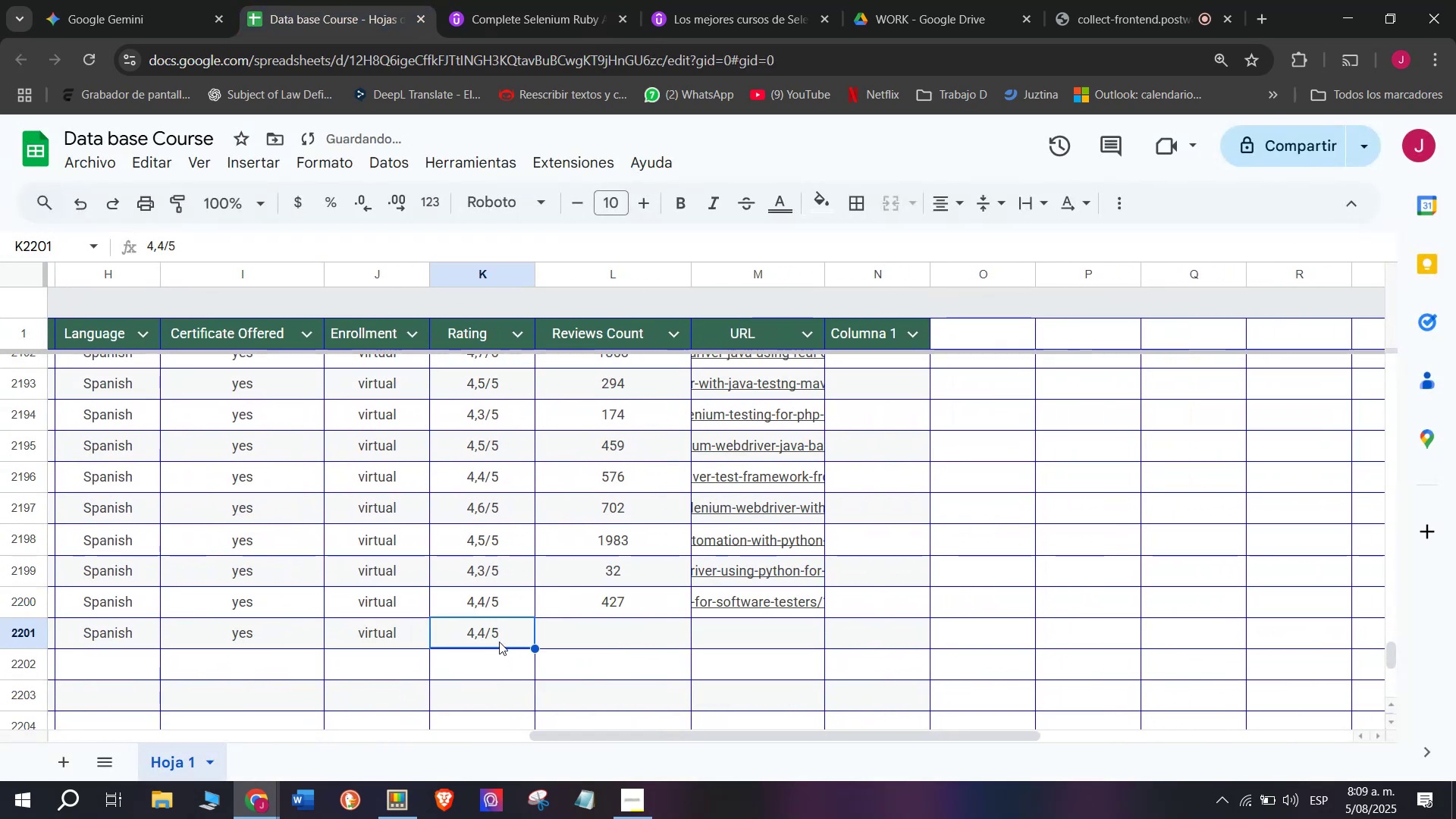 
key(Control+V)
 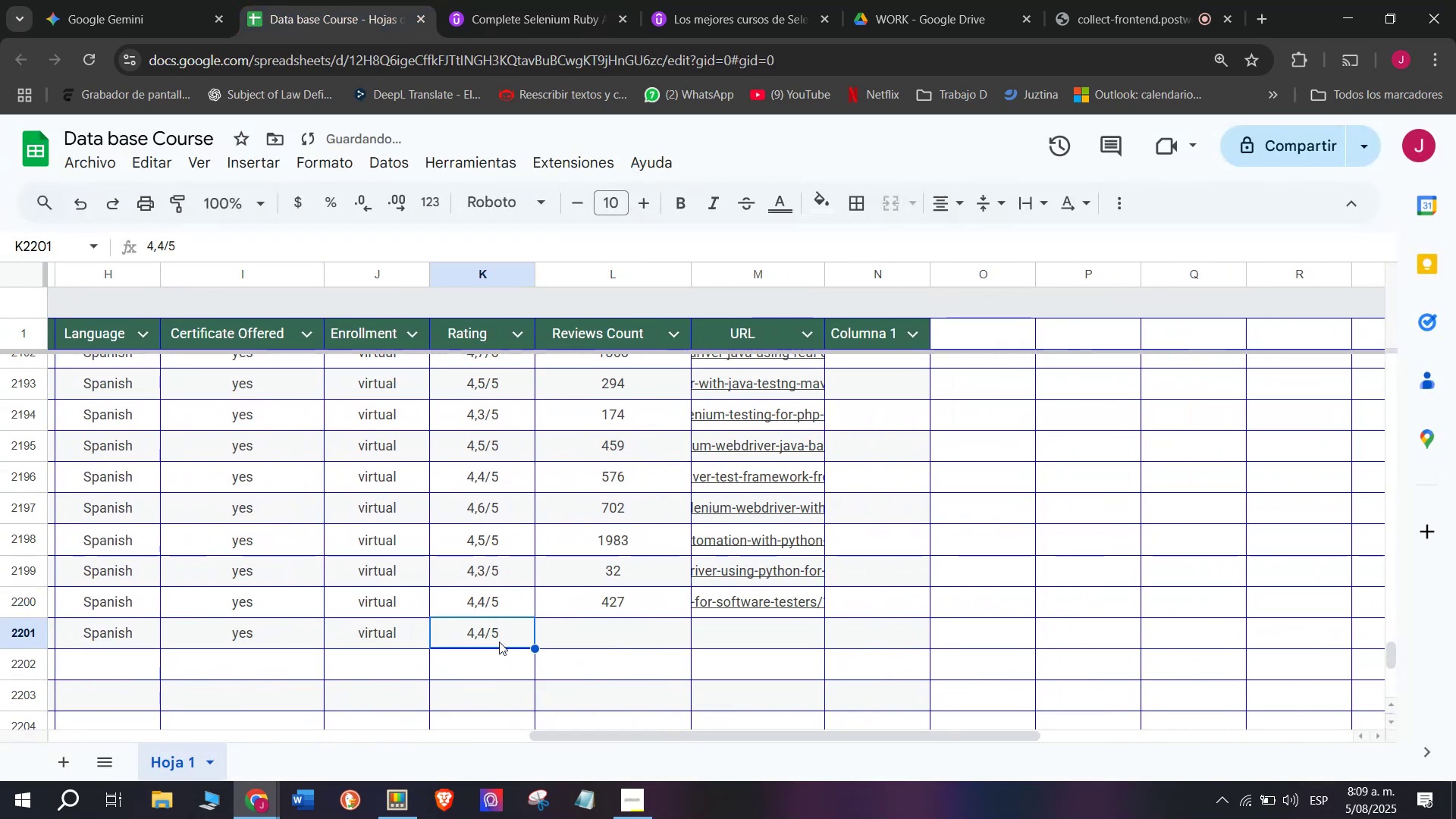 
double_click([499, 642])
 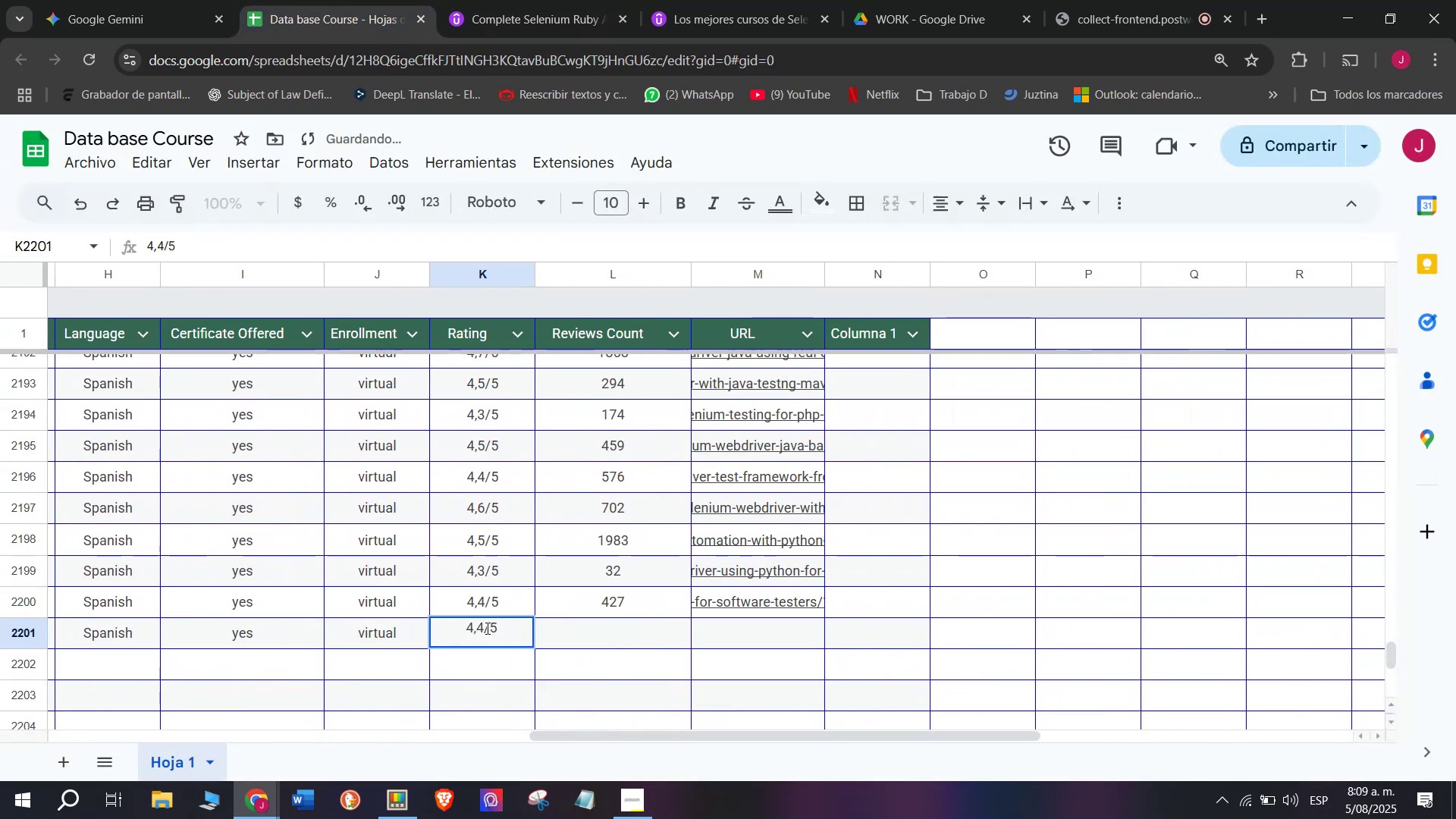 
key(Backspace)
 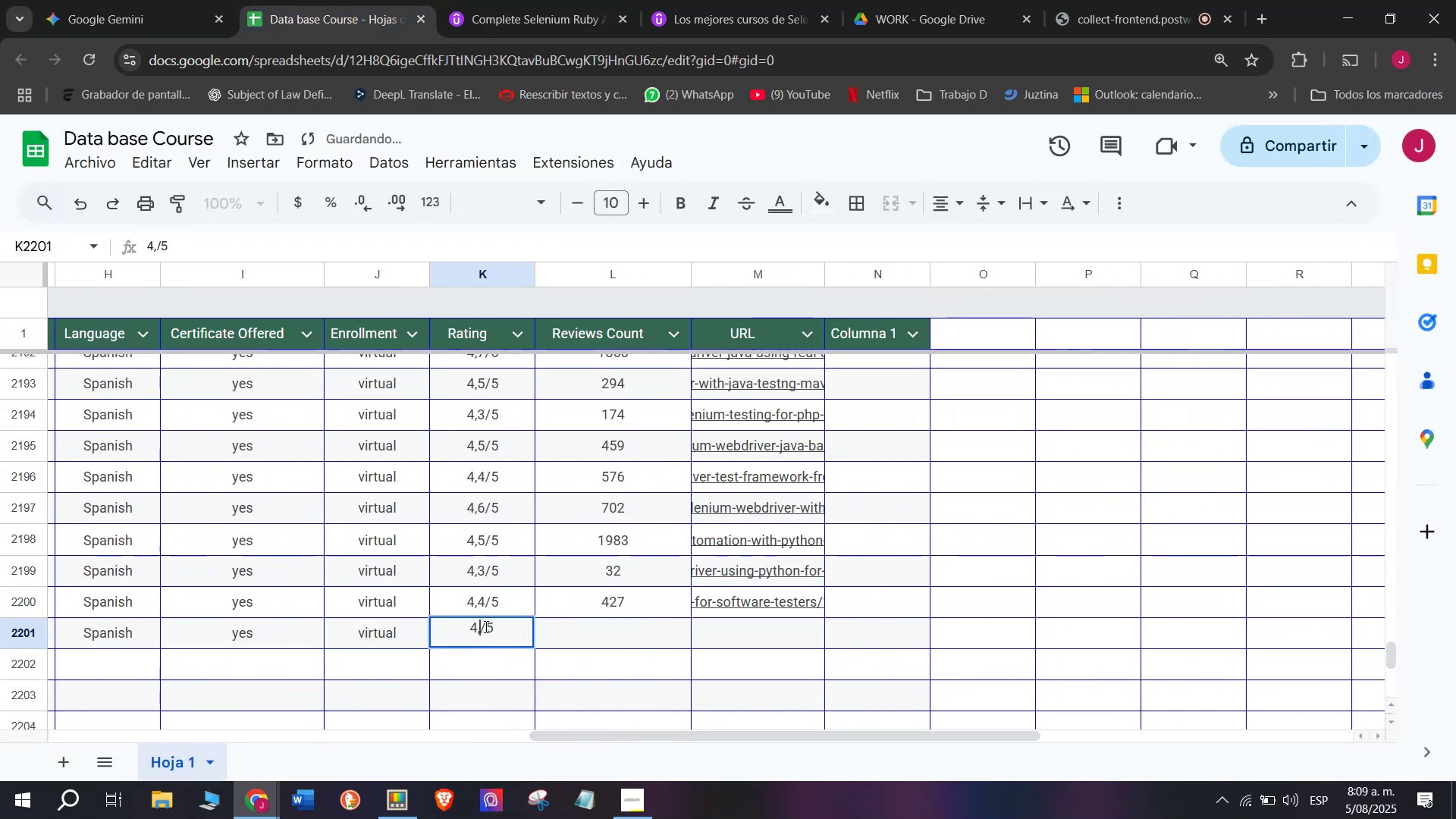 
key(Q)
 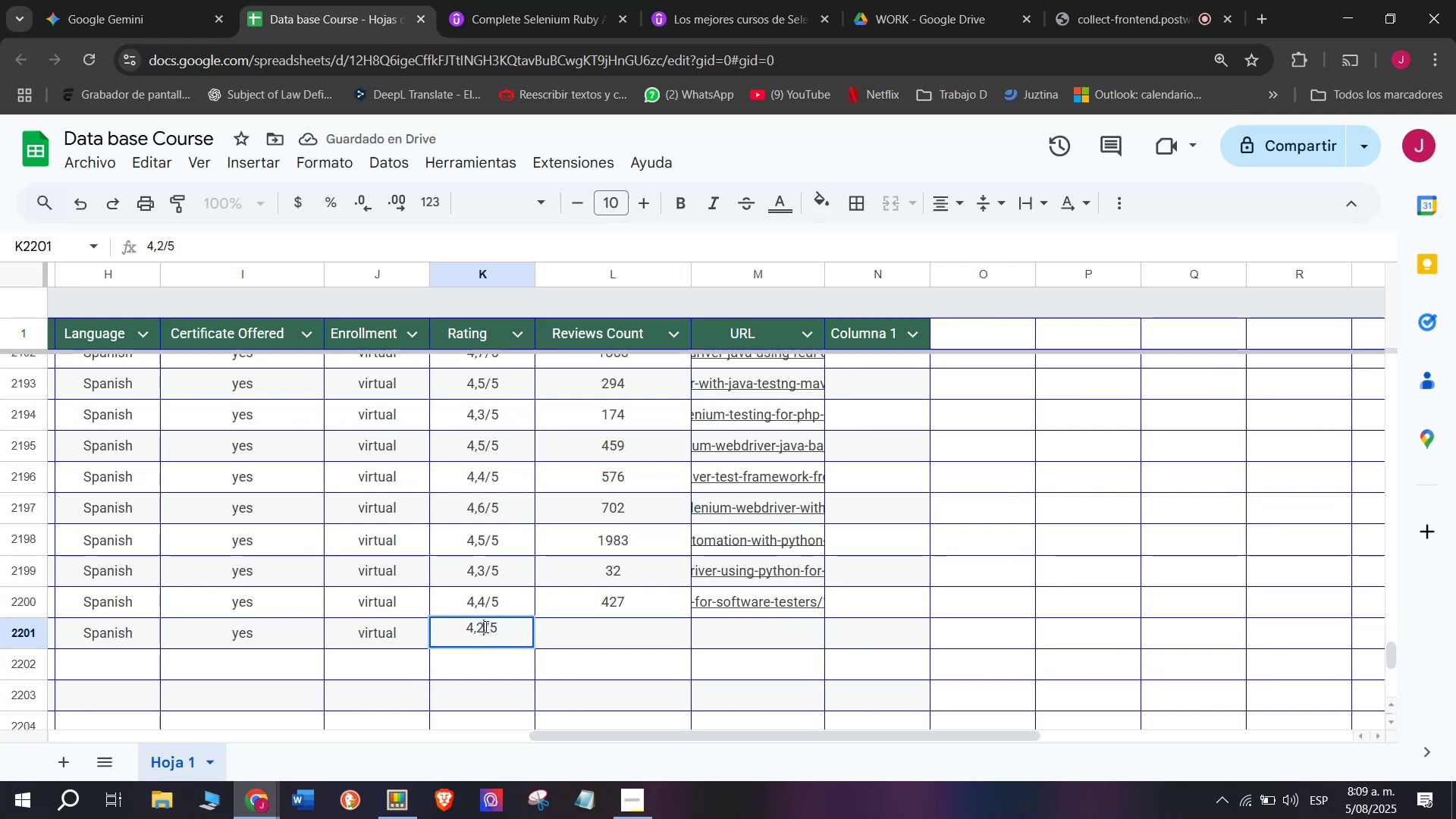 
key(2)
 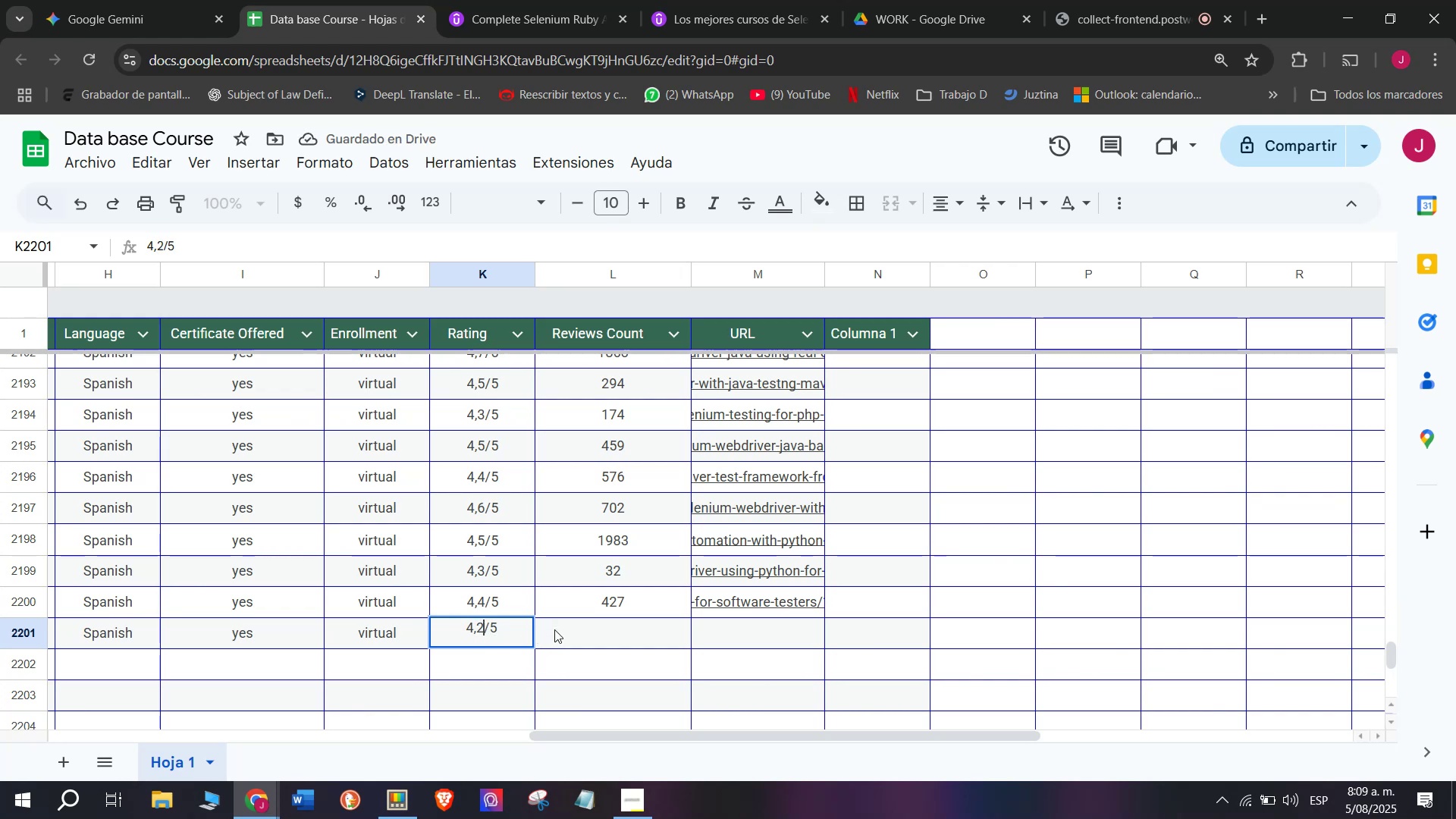 
left_click([554, 629])
 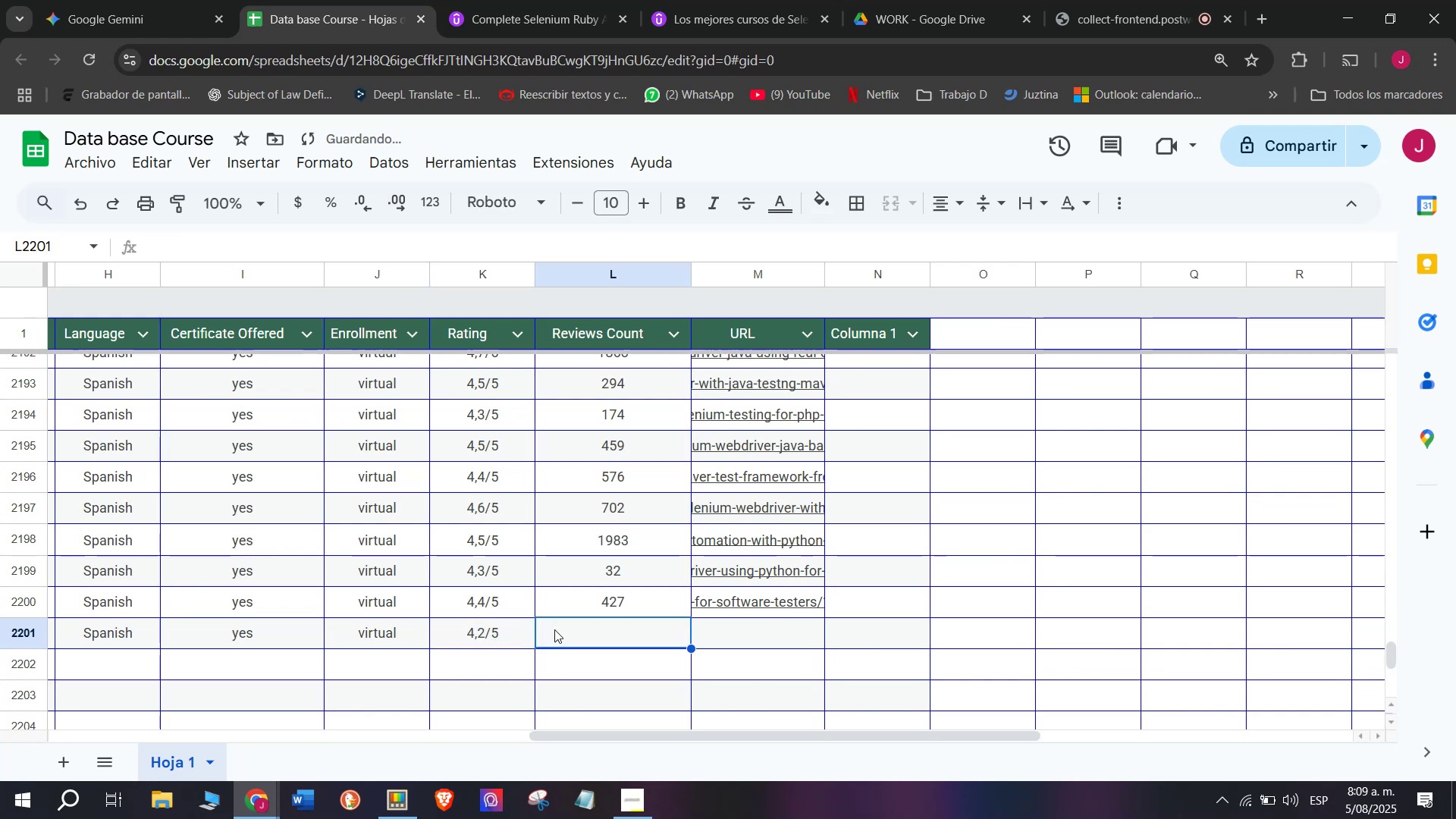 
type(261)
 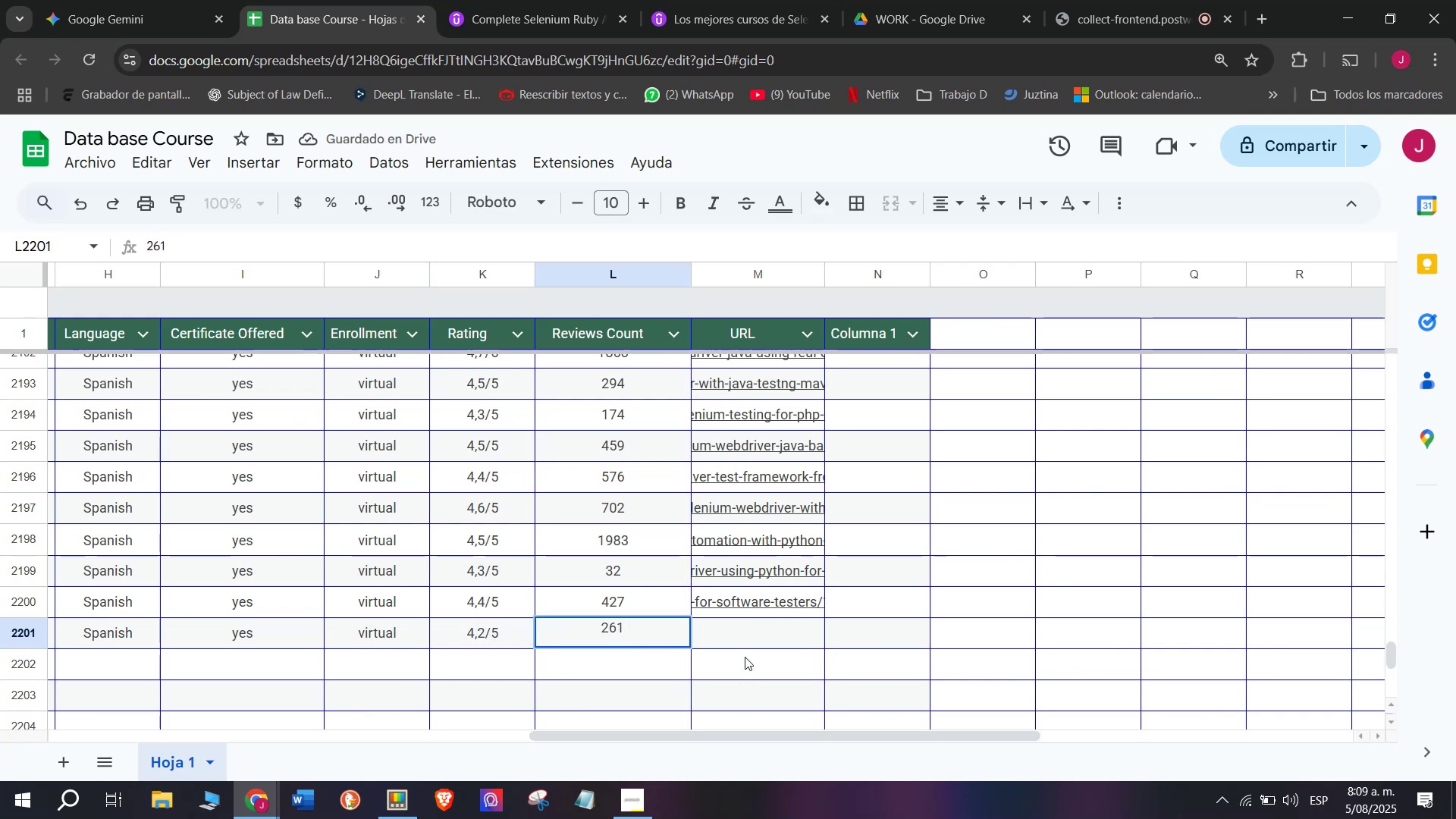 
left_click([745, 653])
 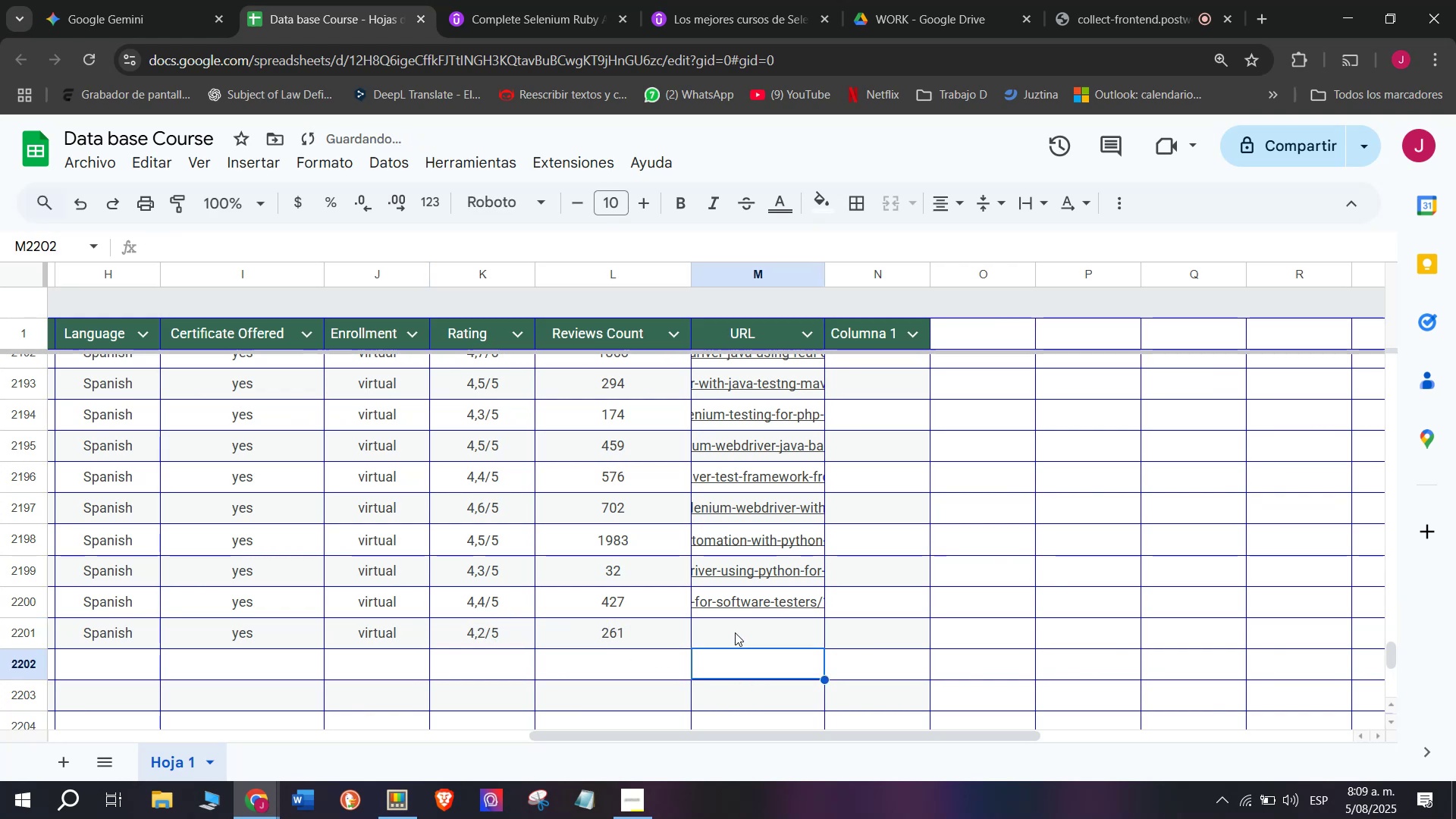 
left_click([733, 632])
 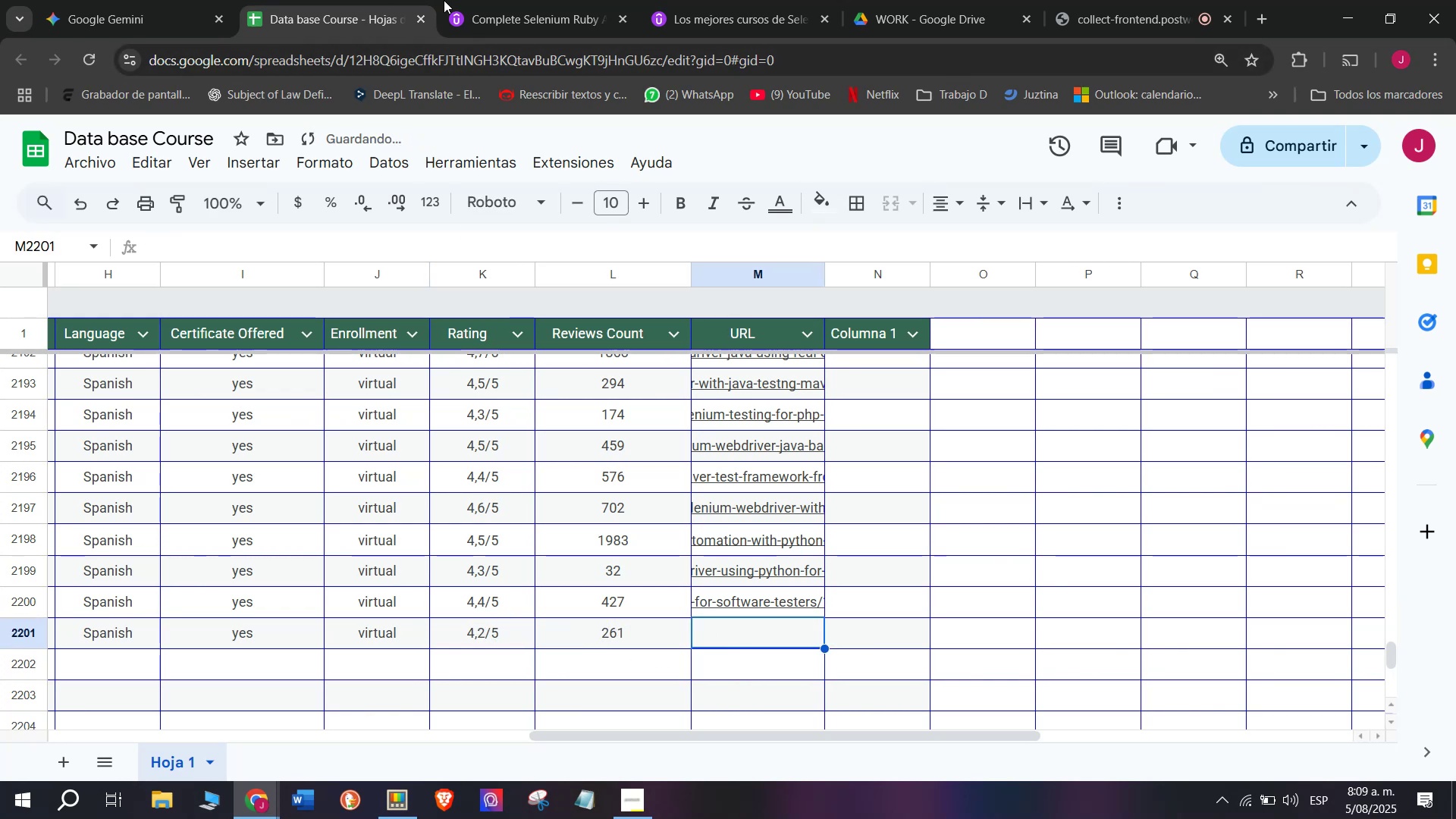 
left_click([470, 0])
 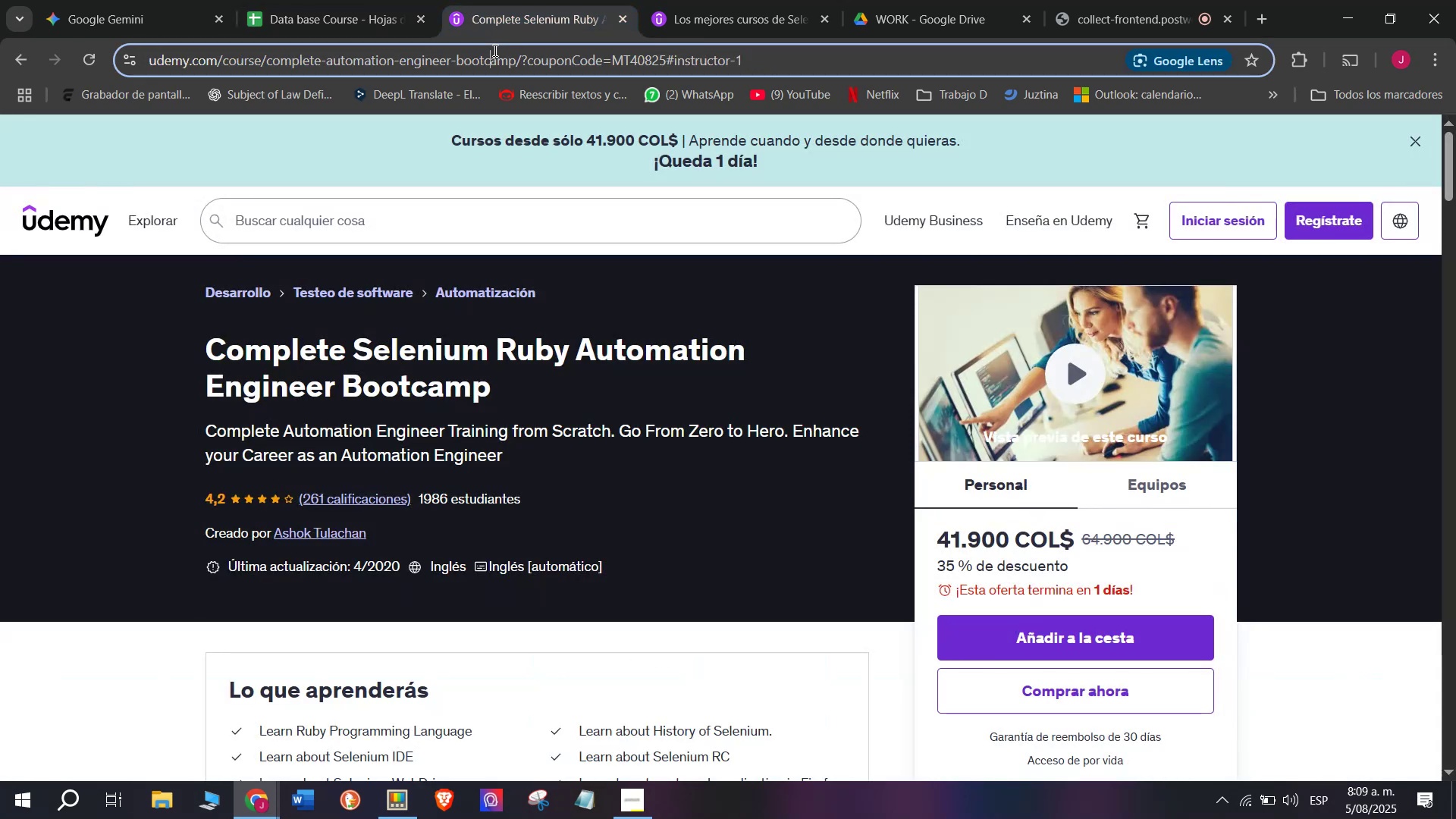 
double_click([494, 50])
 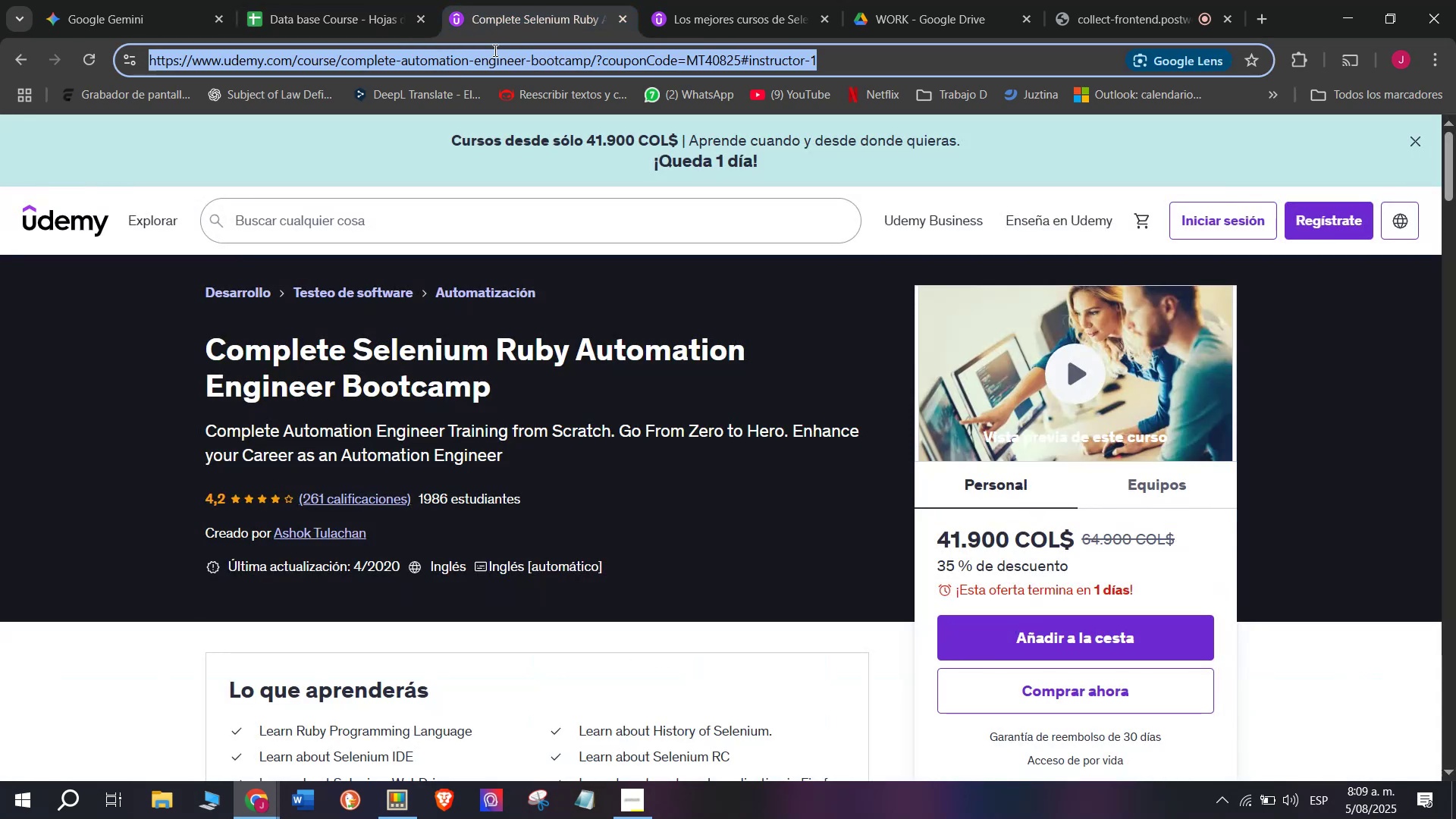 
triple_click([494, 50])
 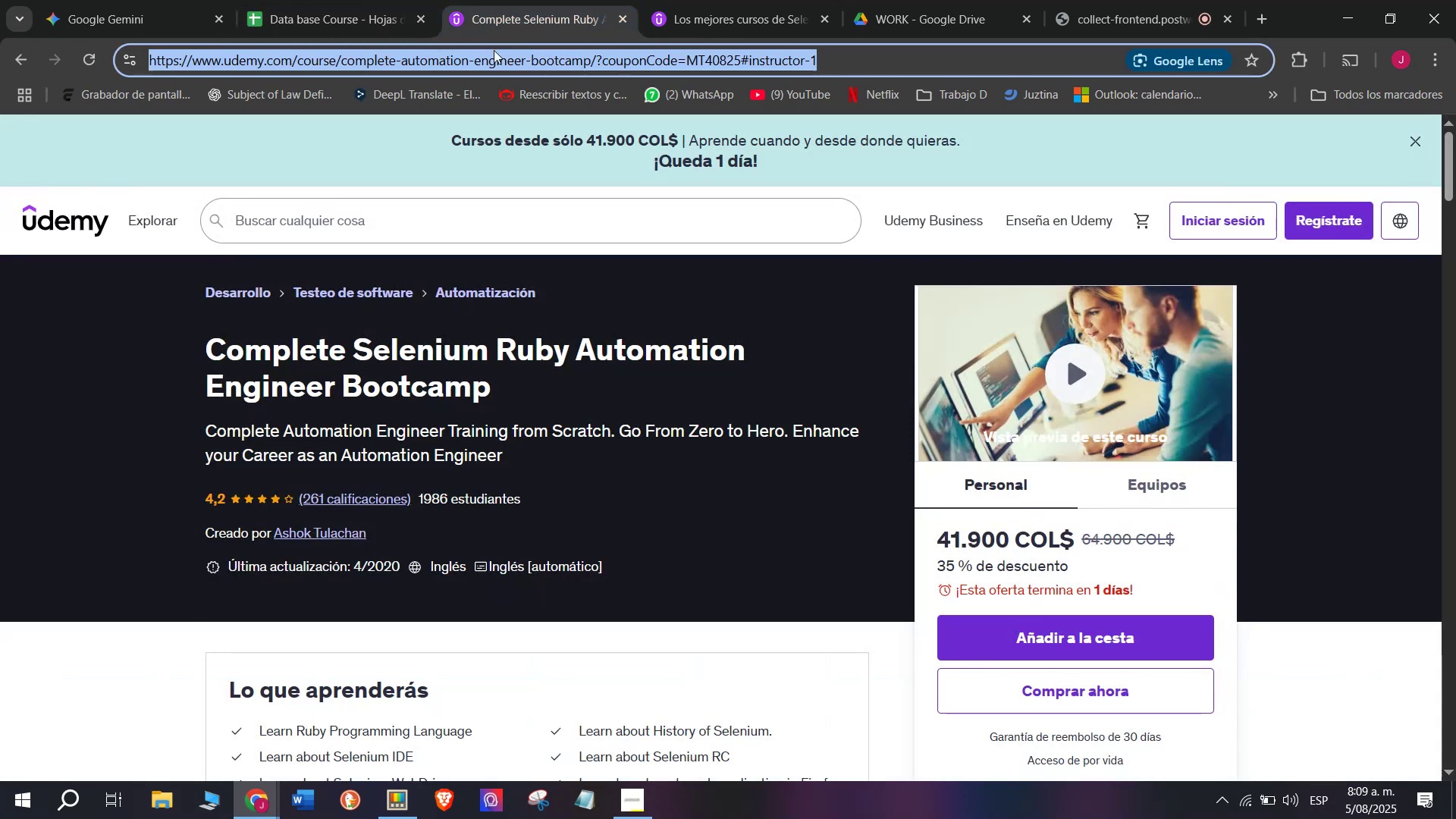 
key(Control+ControlLeft)
 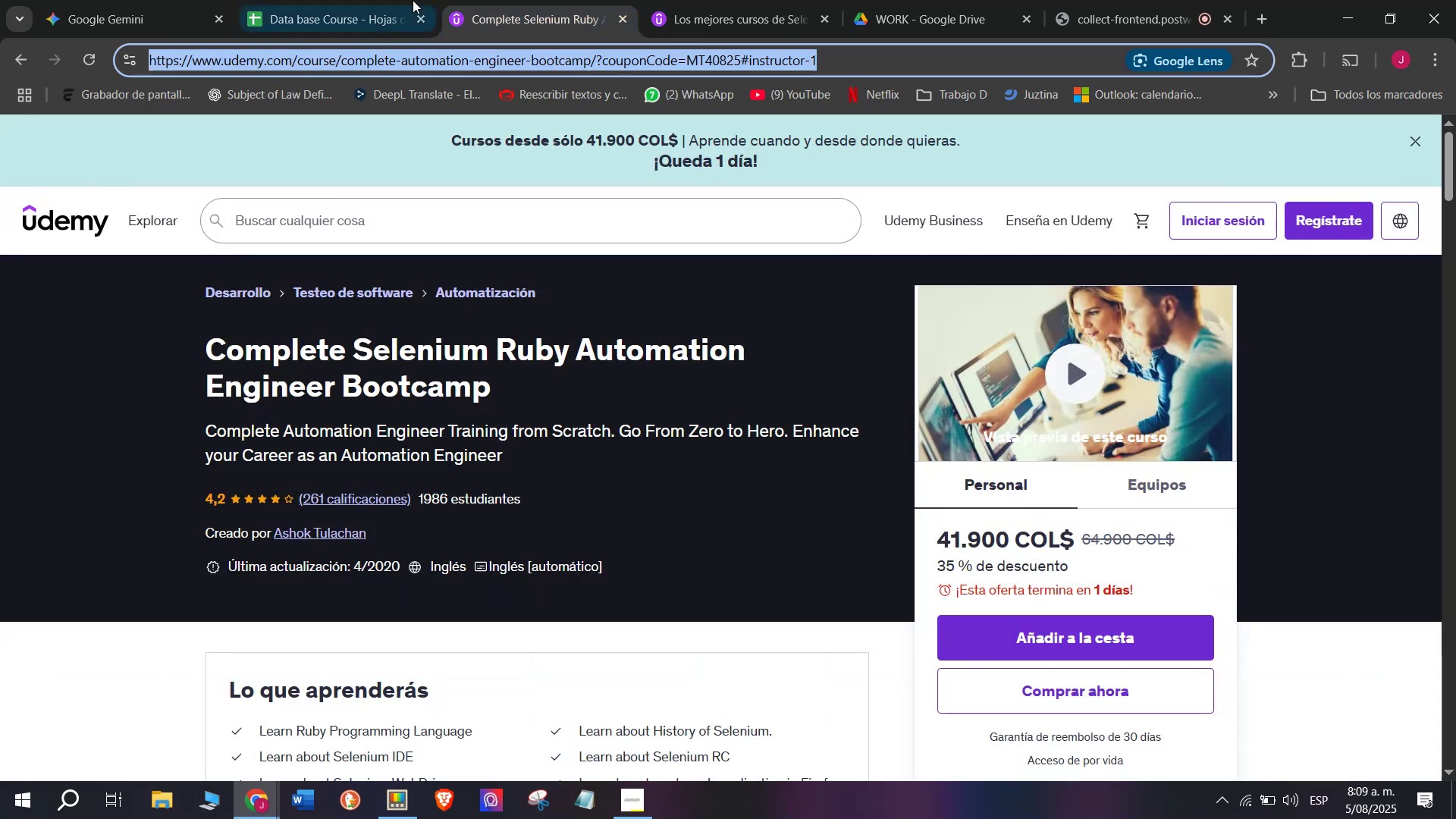 
key(Break)
 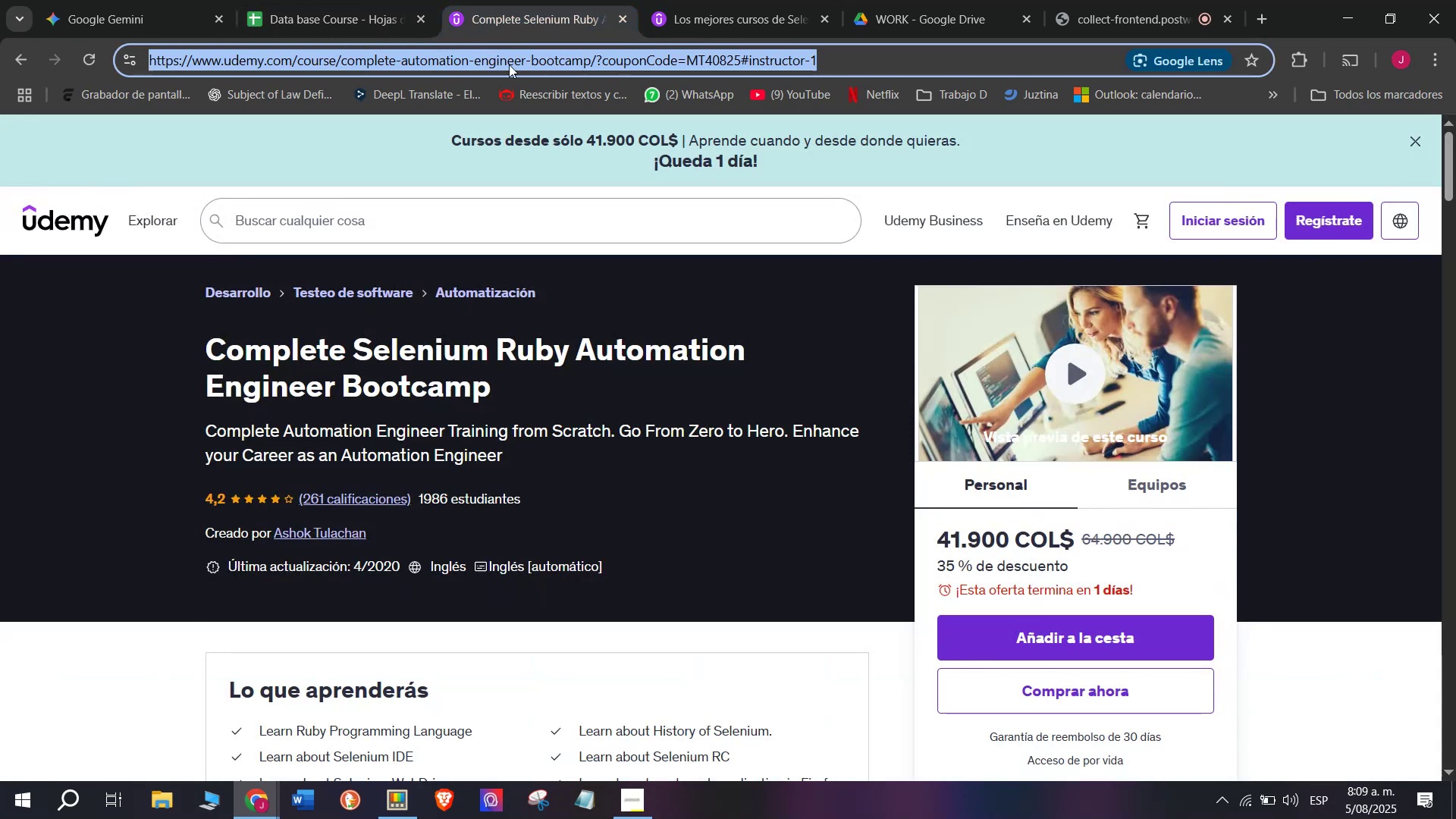 
key(Control+C)
 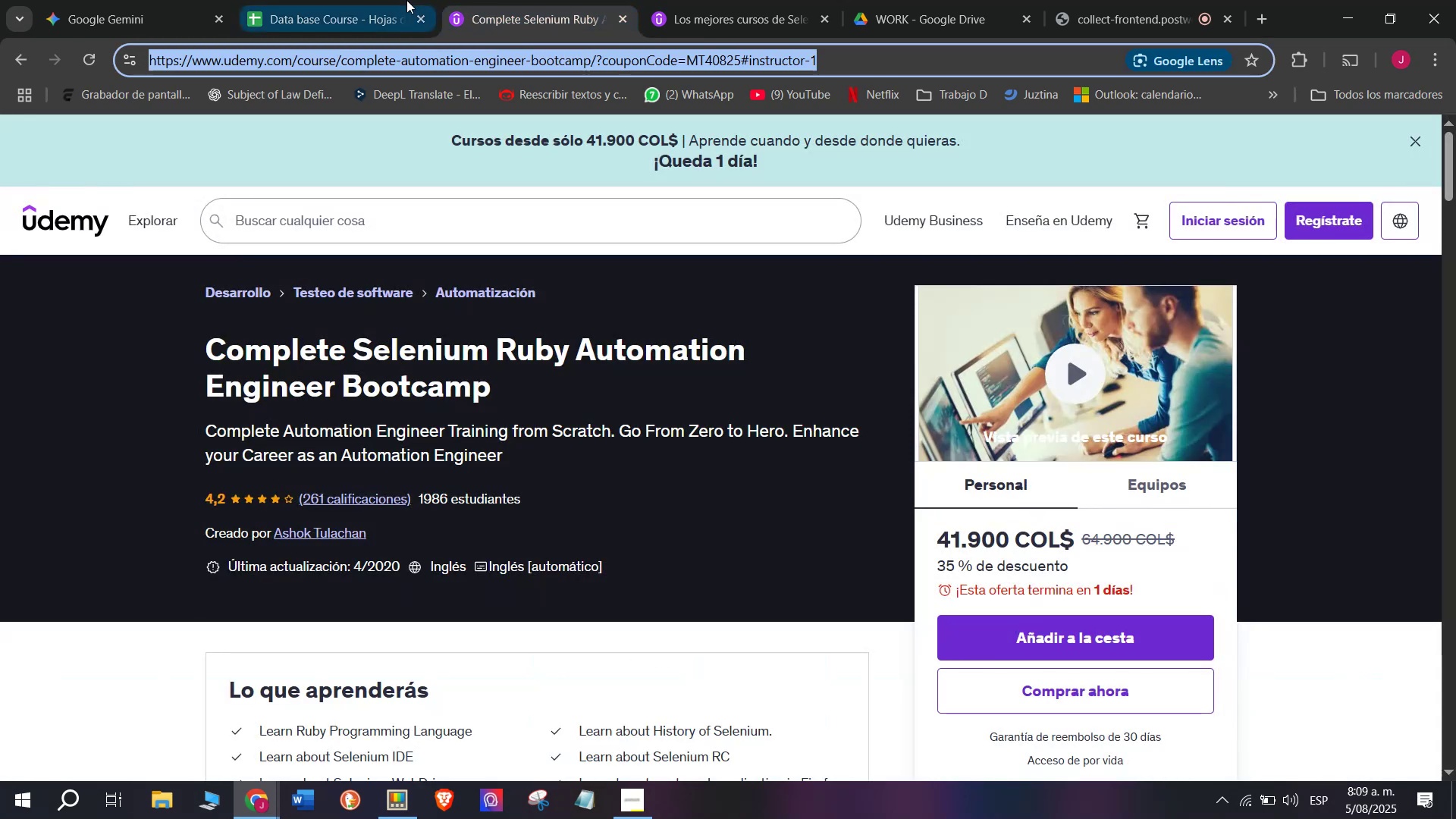 
left_click([406, 0])
 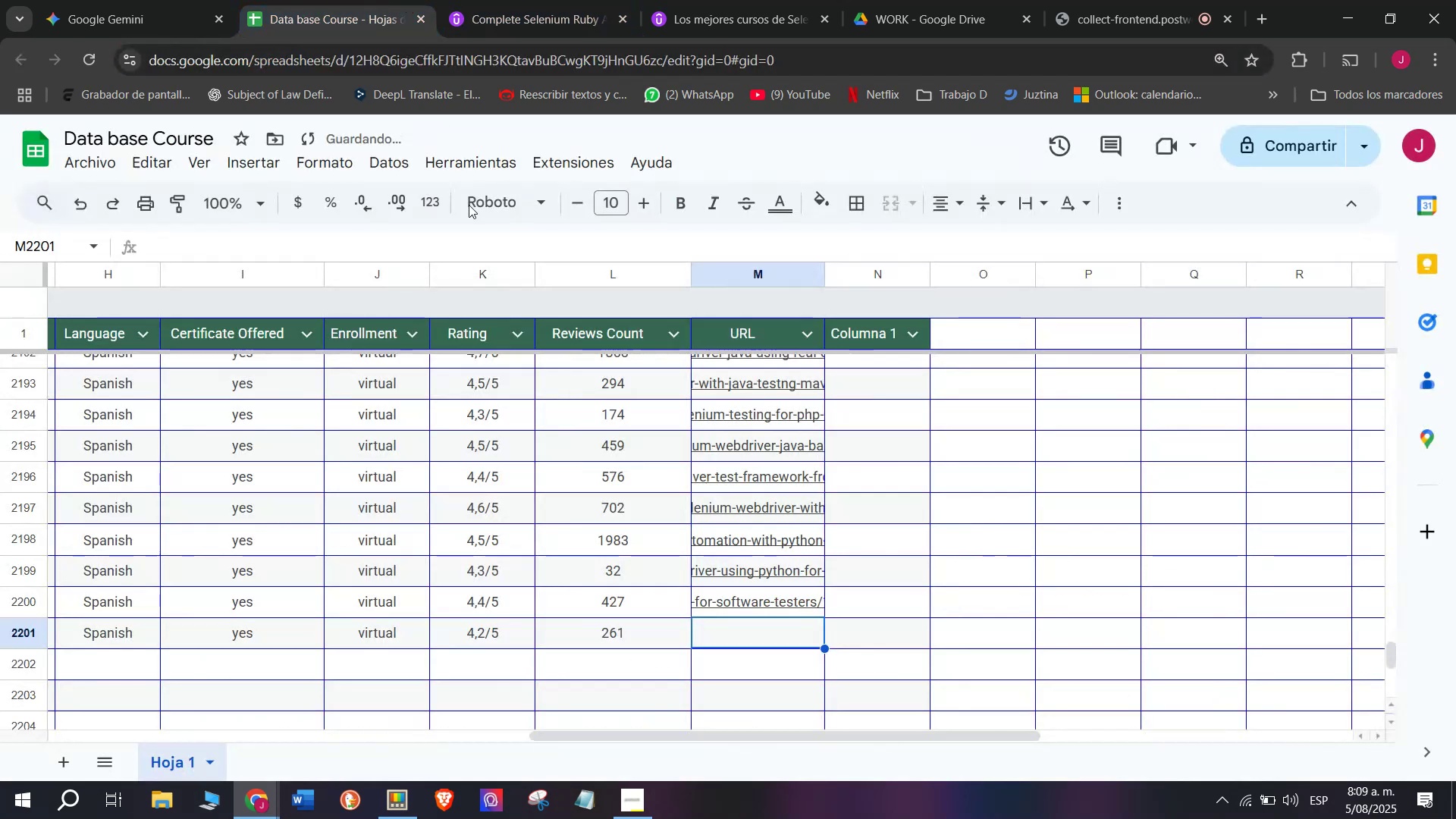 
key(Z)
 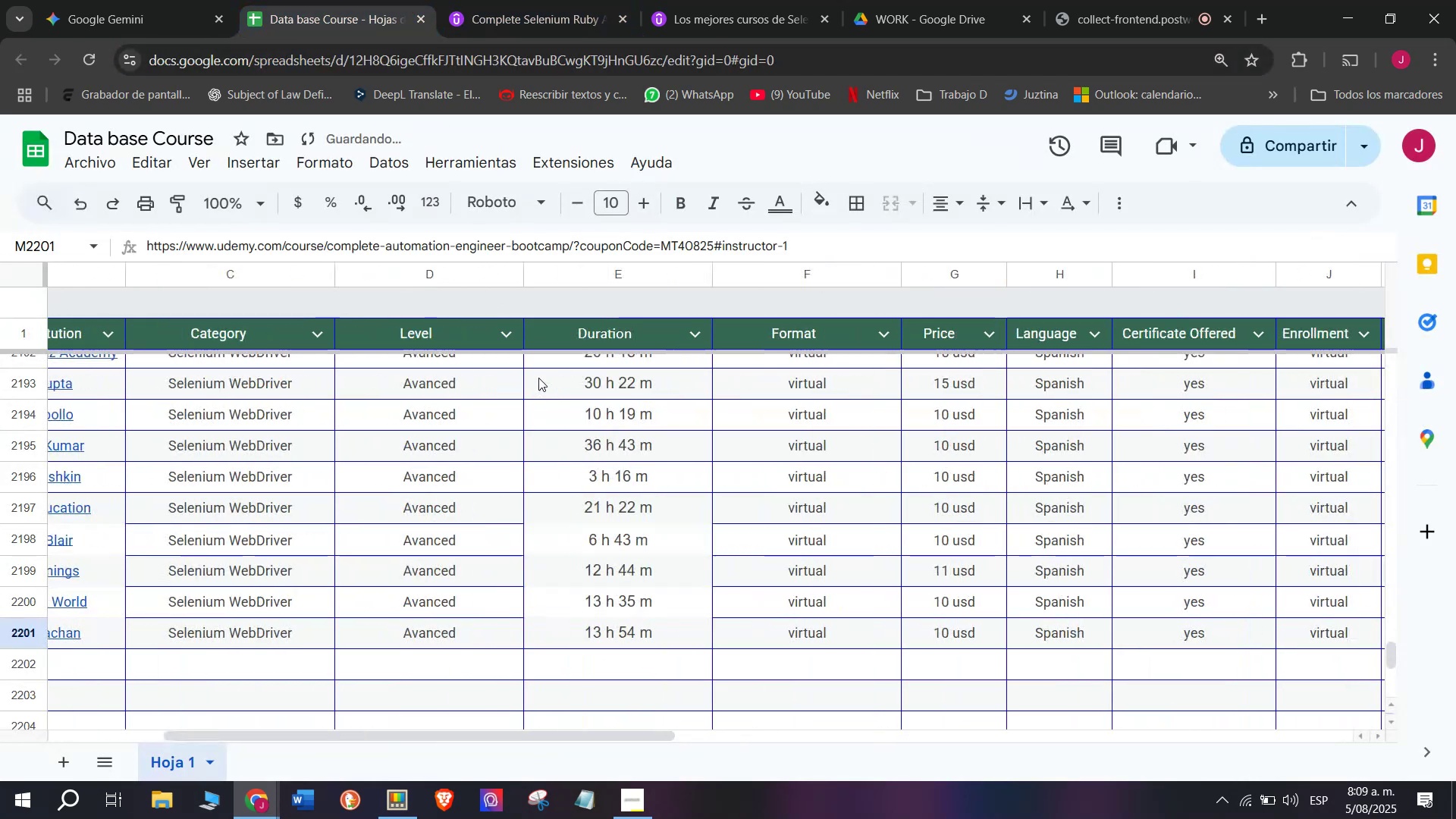 
key(Control+ControlLeft)
 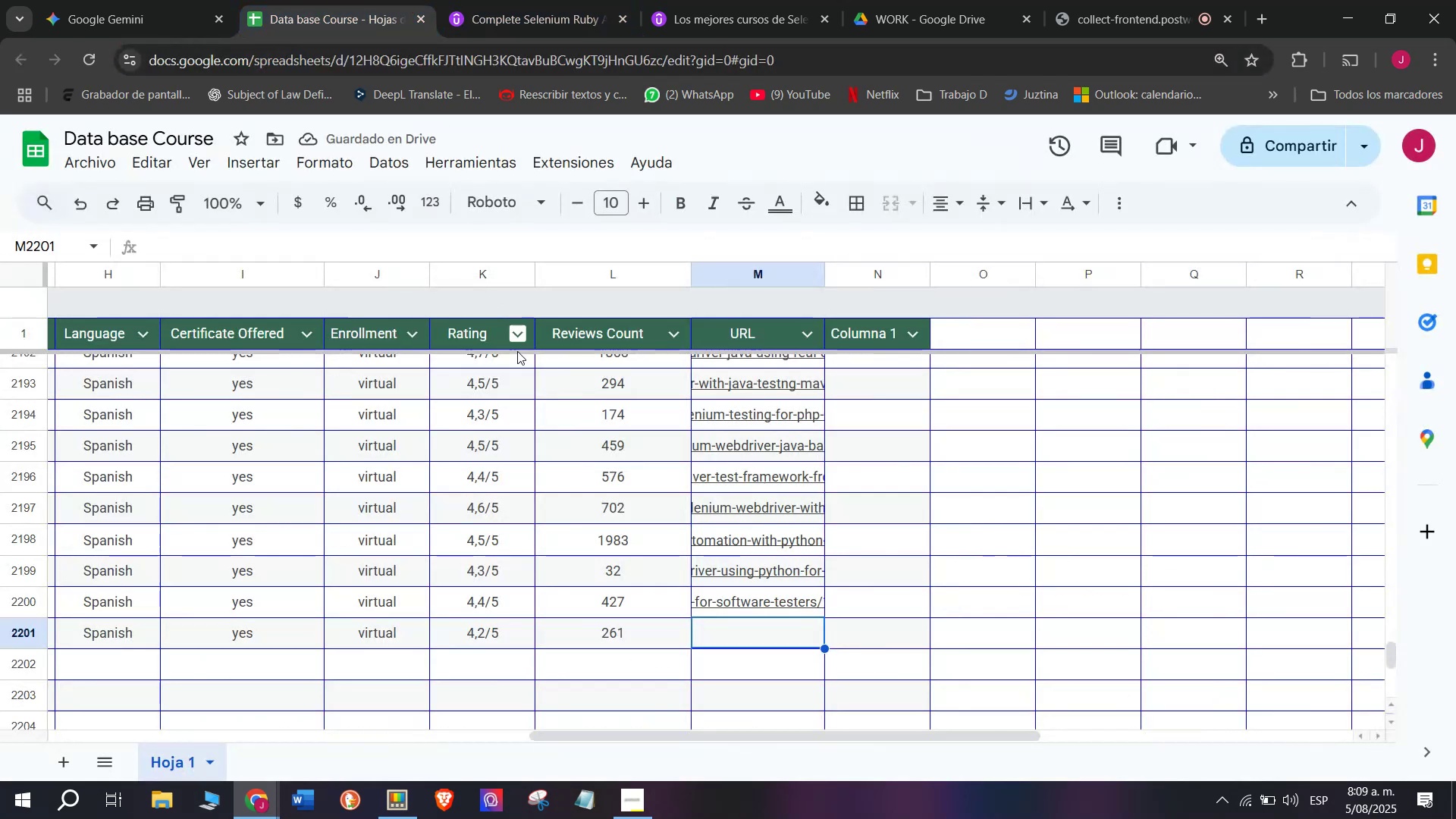 
key(Control+V)
 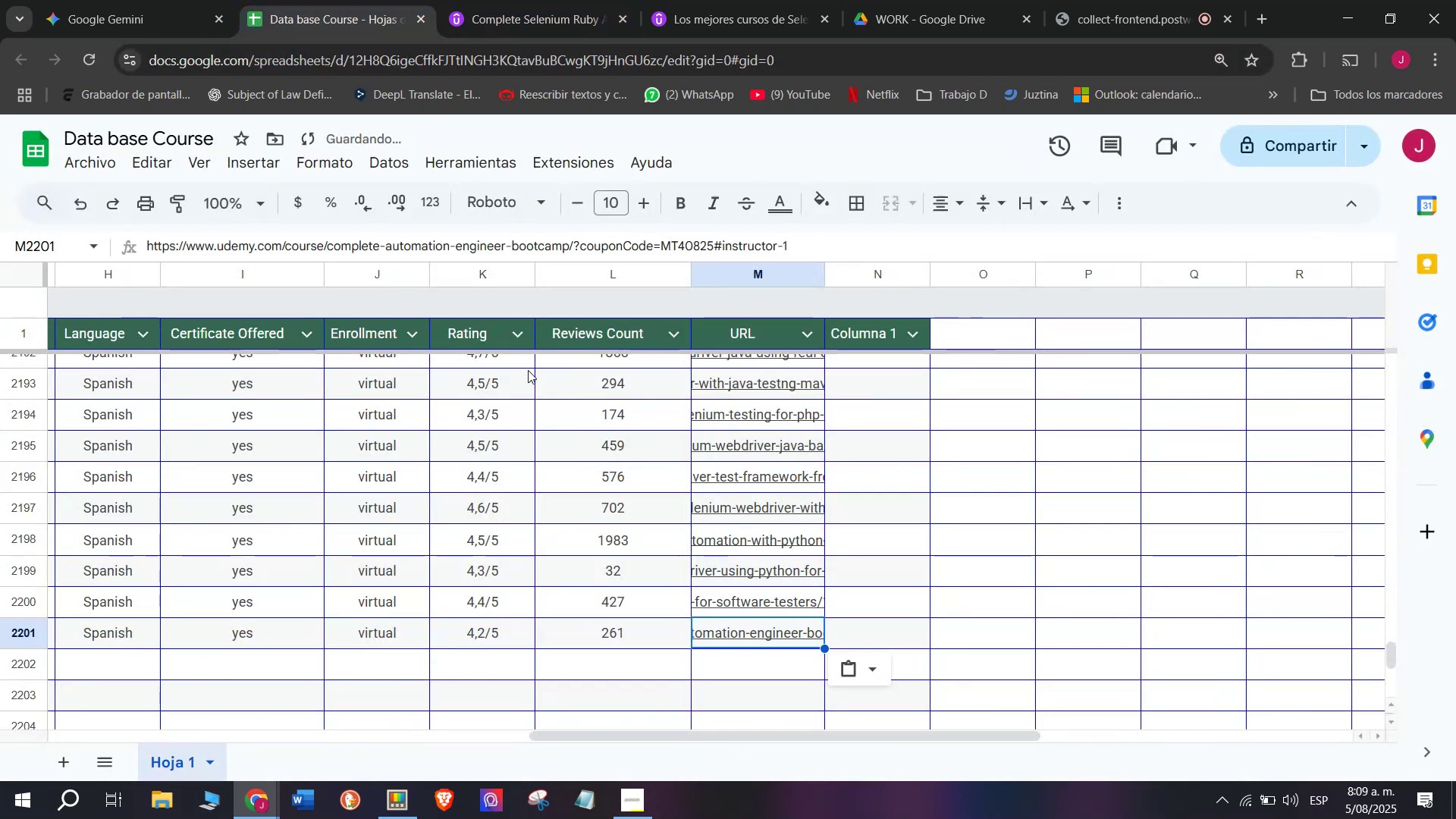 
scroll: coordinate [280, 538], scroll_direction: up, amount: 3.0
 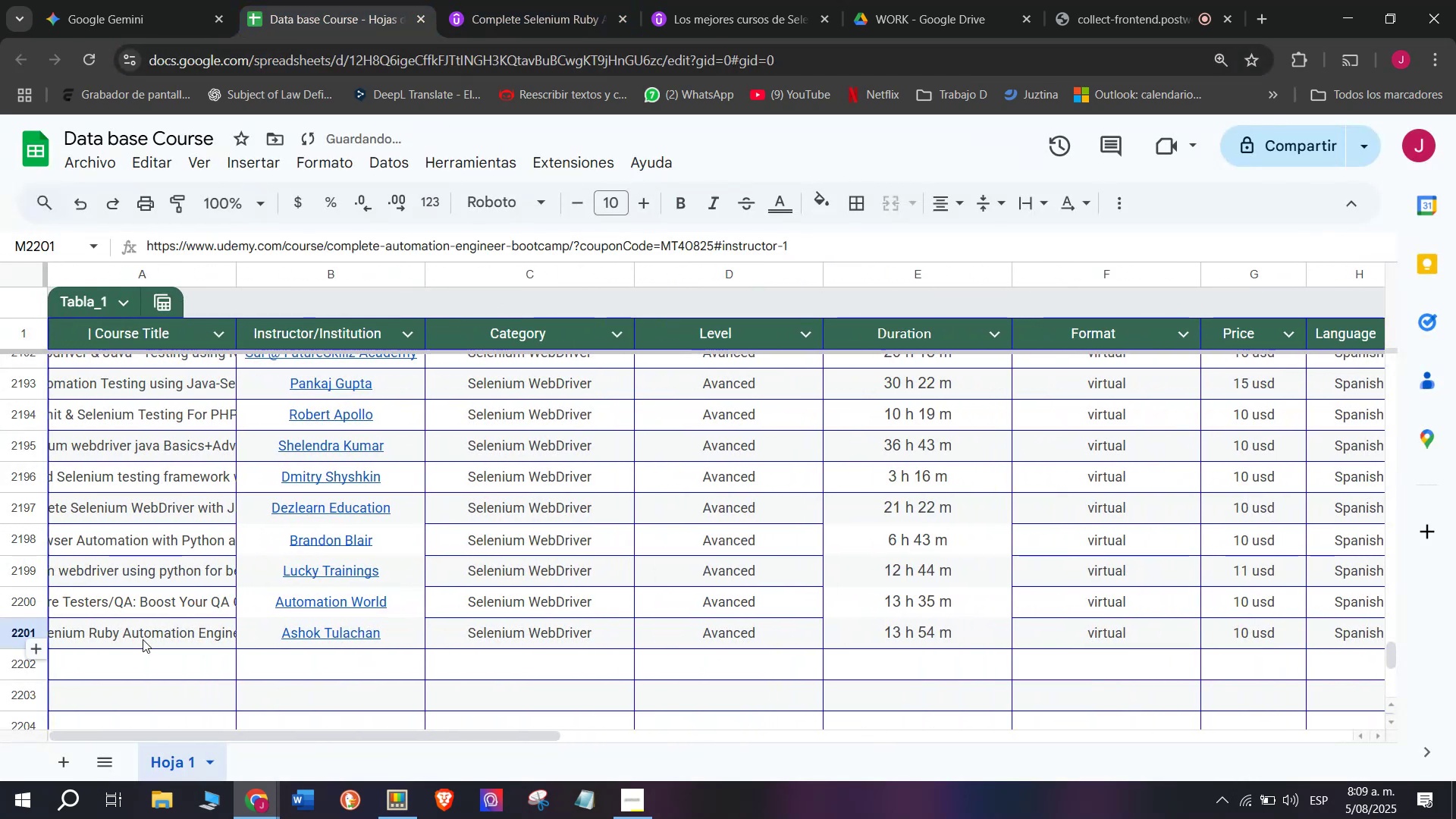 
left_click([141, 652])
 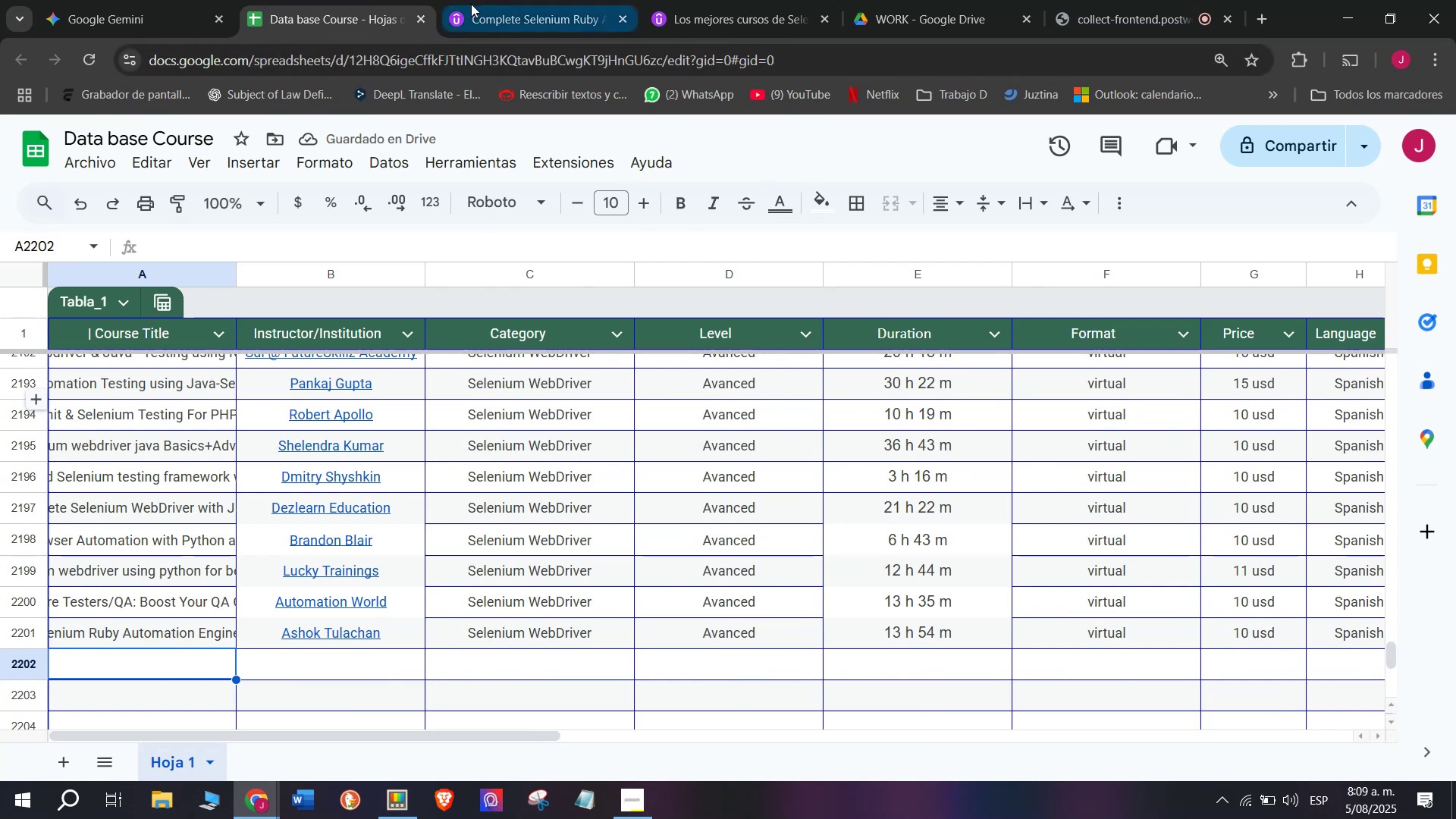 
scroll: coordinate [345, 450], scroll_direction: down, amount: 1.0
 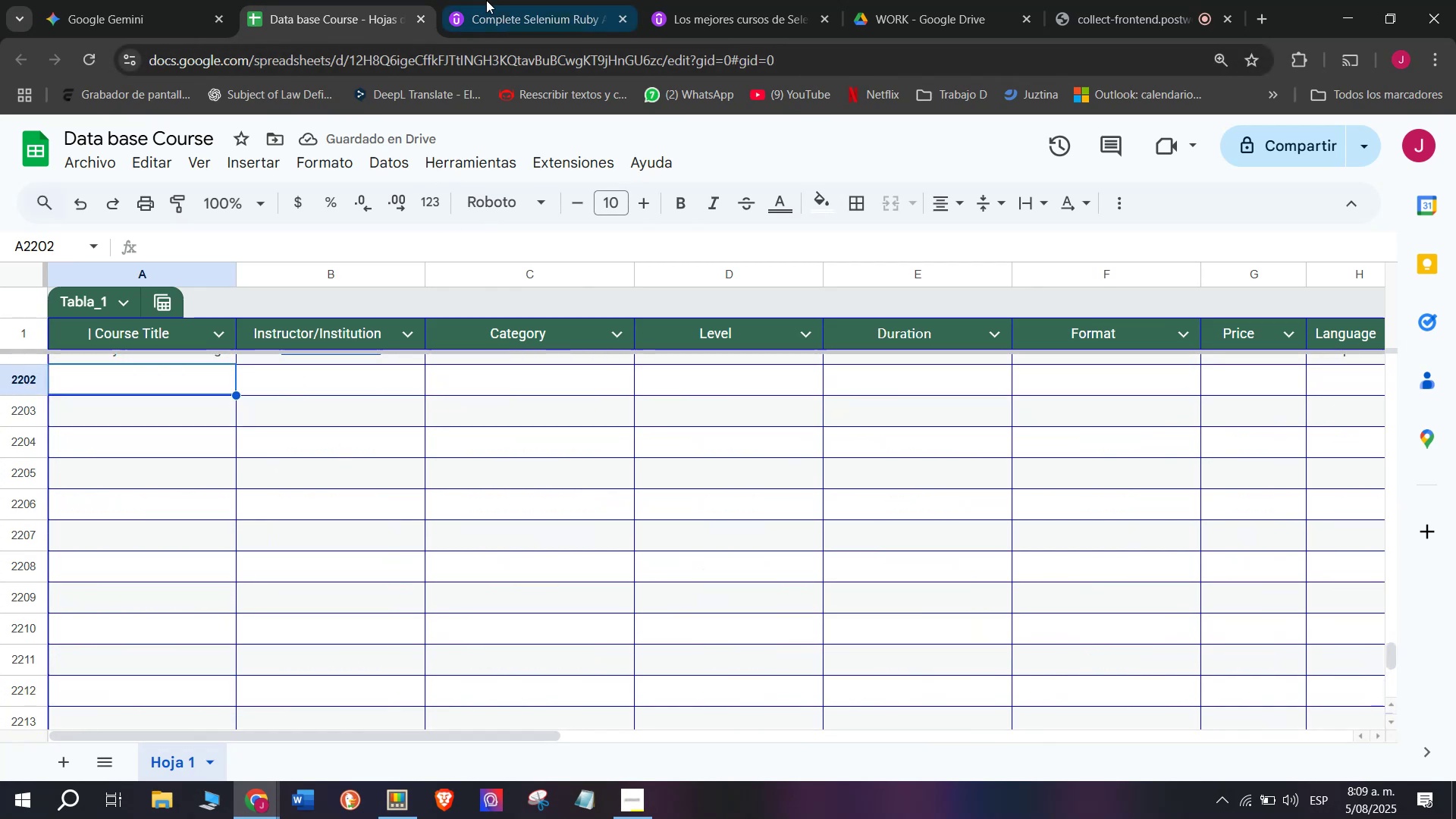 
left_click([511, 0])
 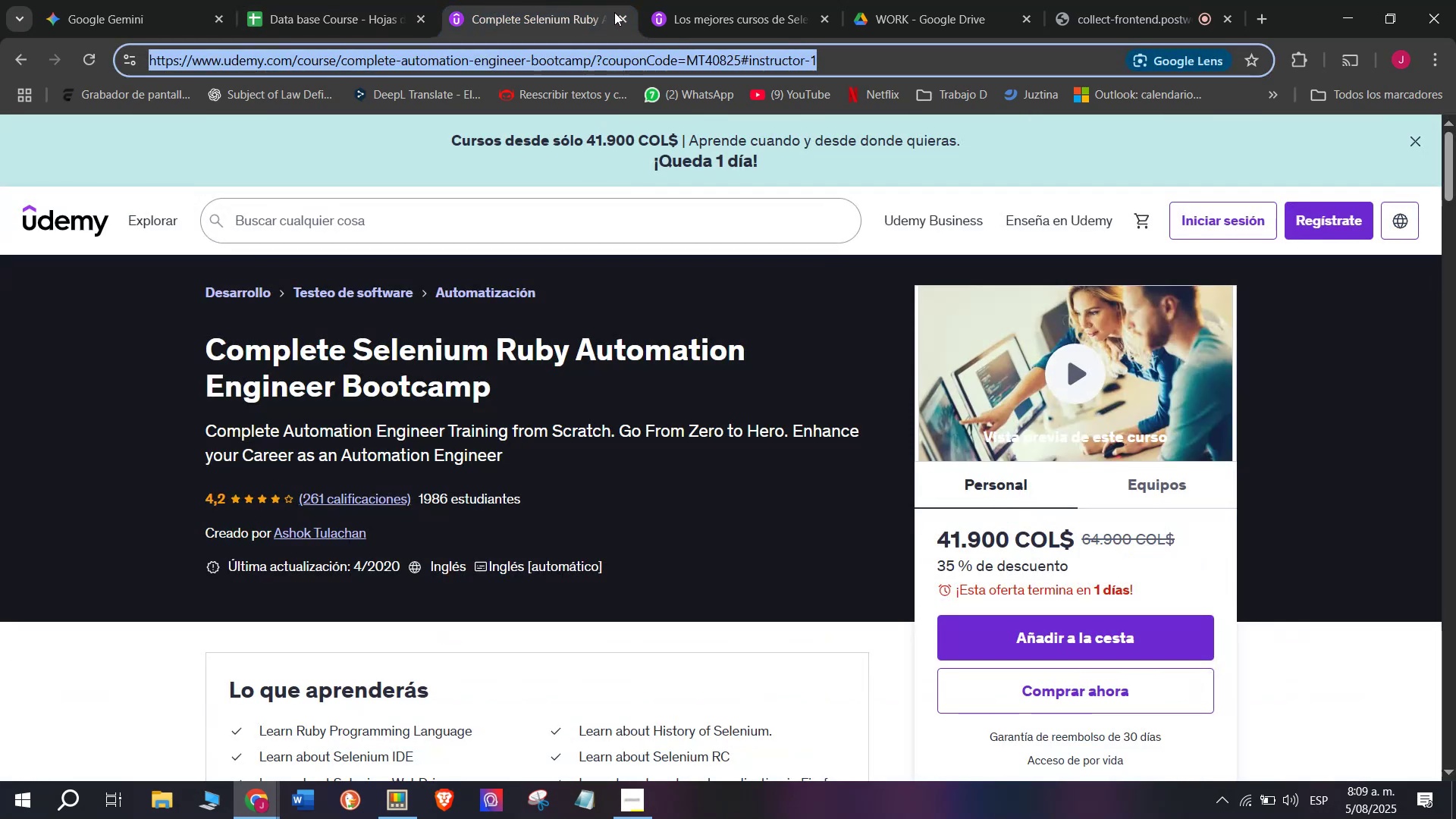 
left_click([626, 17])
 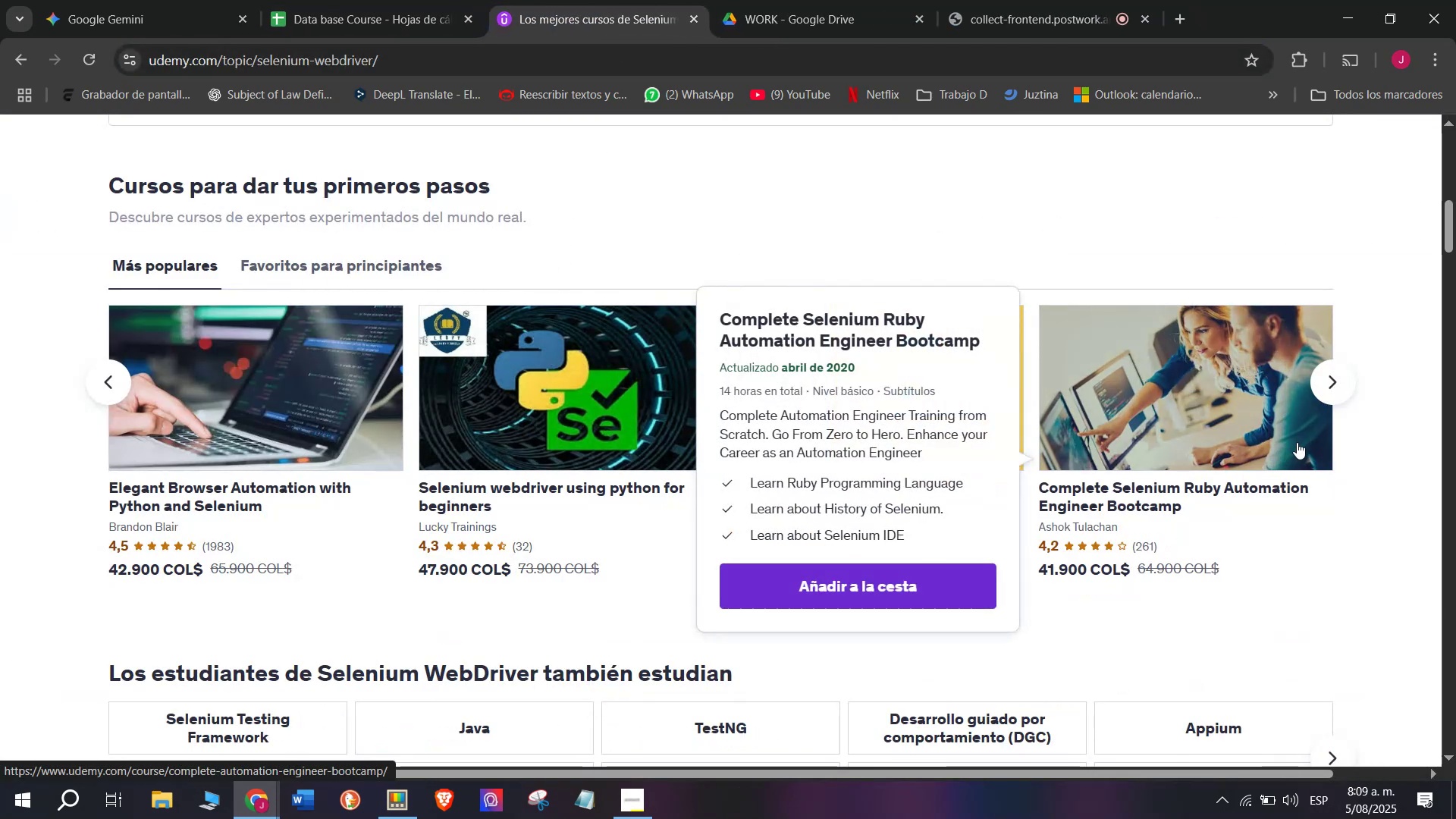 
left_click([1328, 381])
 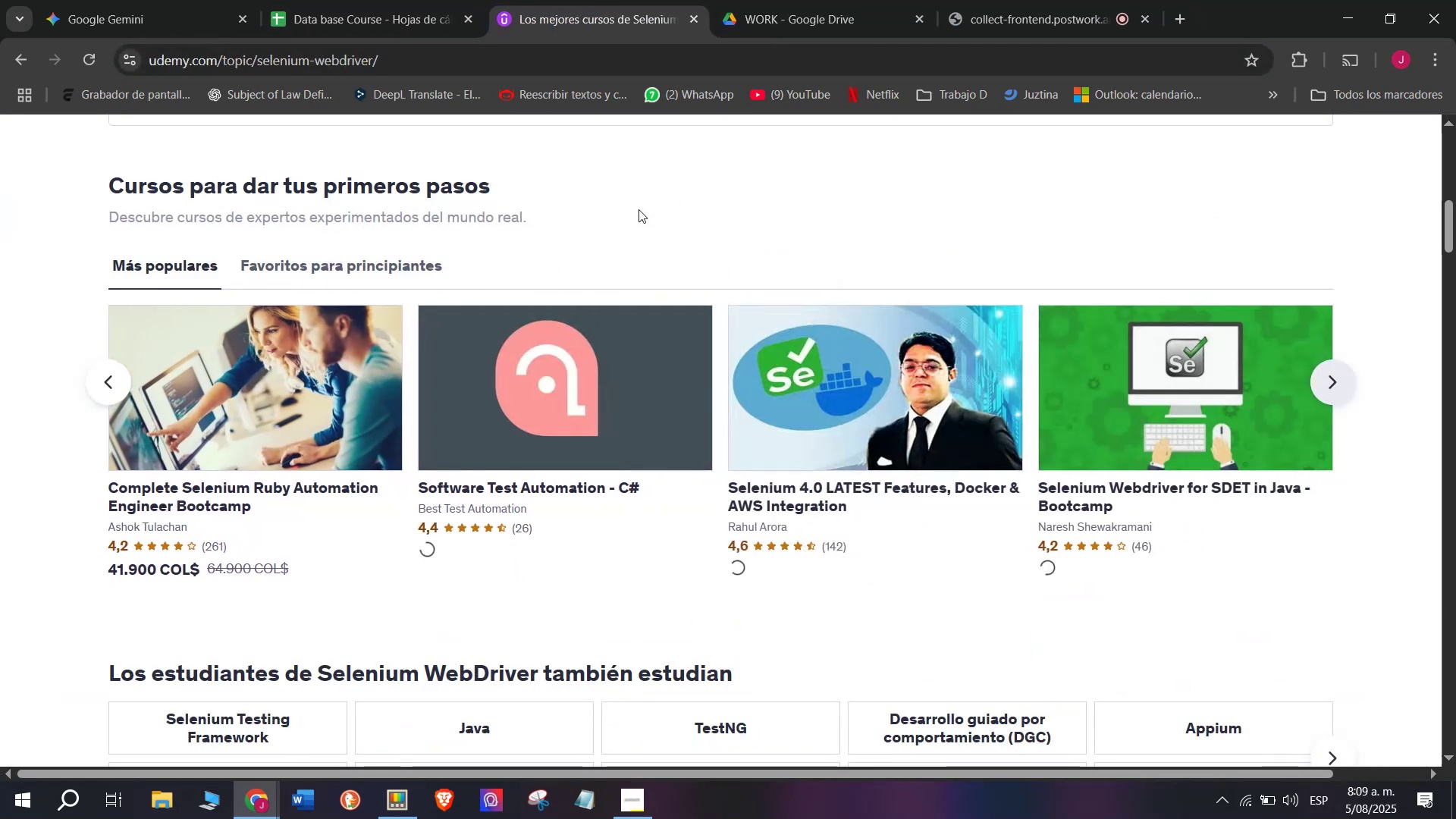 
hold_key(key=ControlLeft, duration=0.4)
left_click([604, 362])
 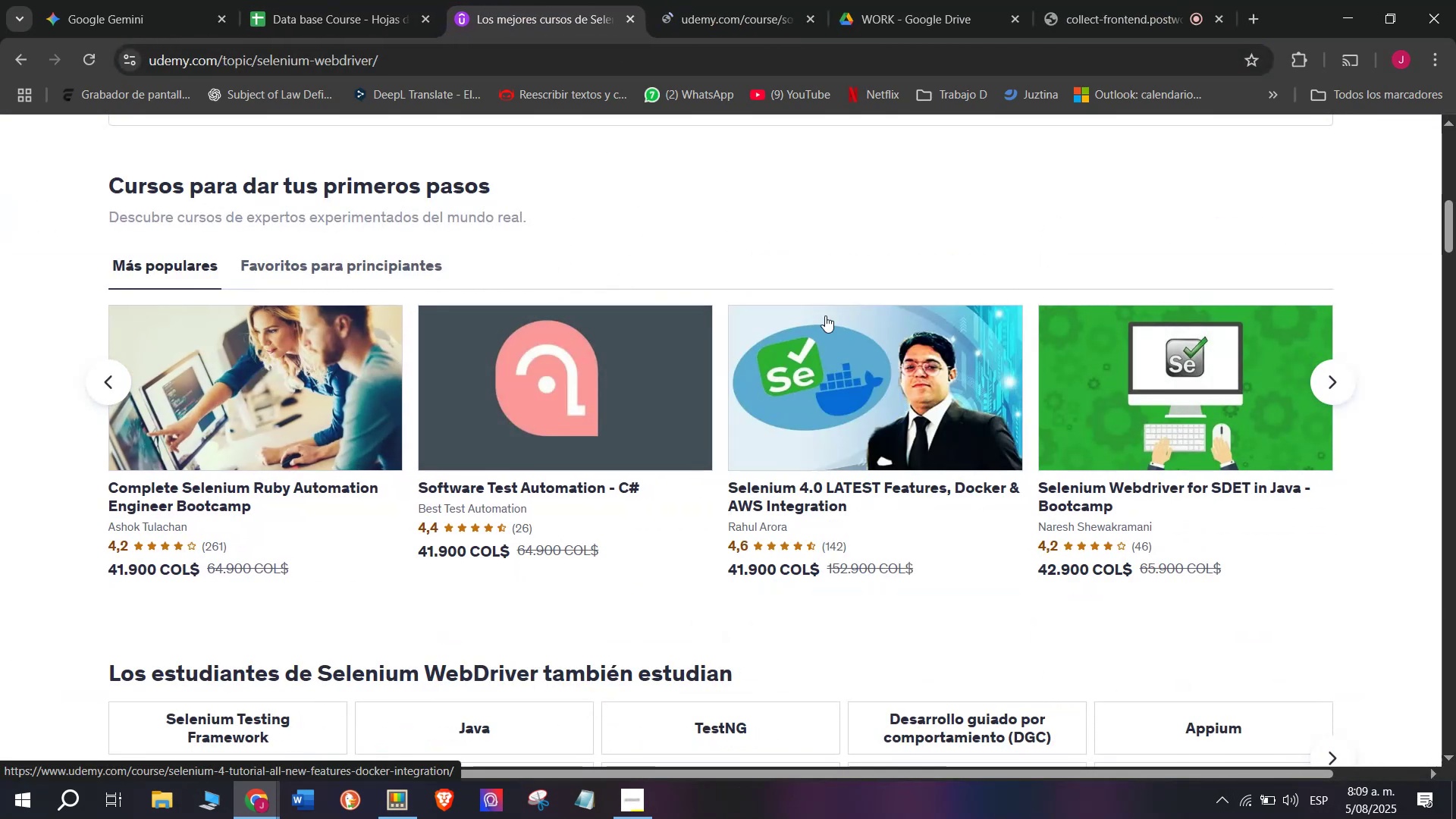 
key(Control+ControlLeft)
 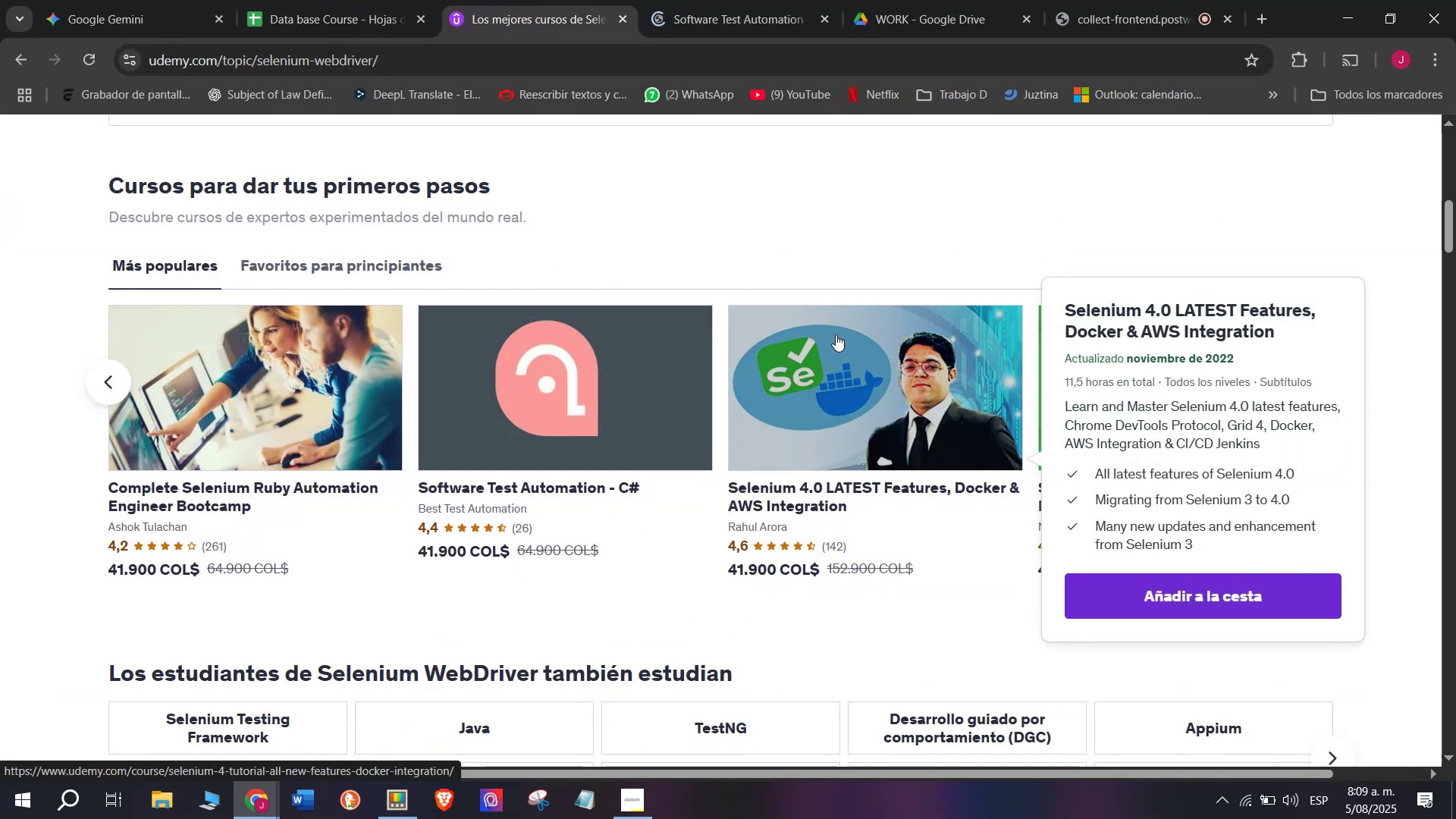 
left_click([836, 334])
 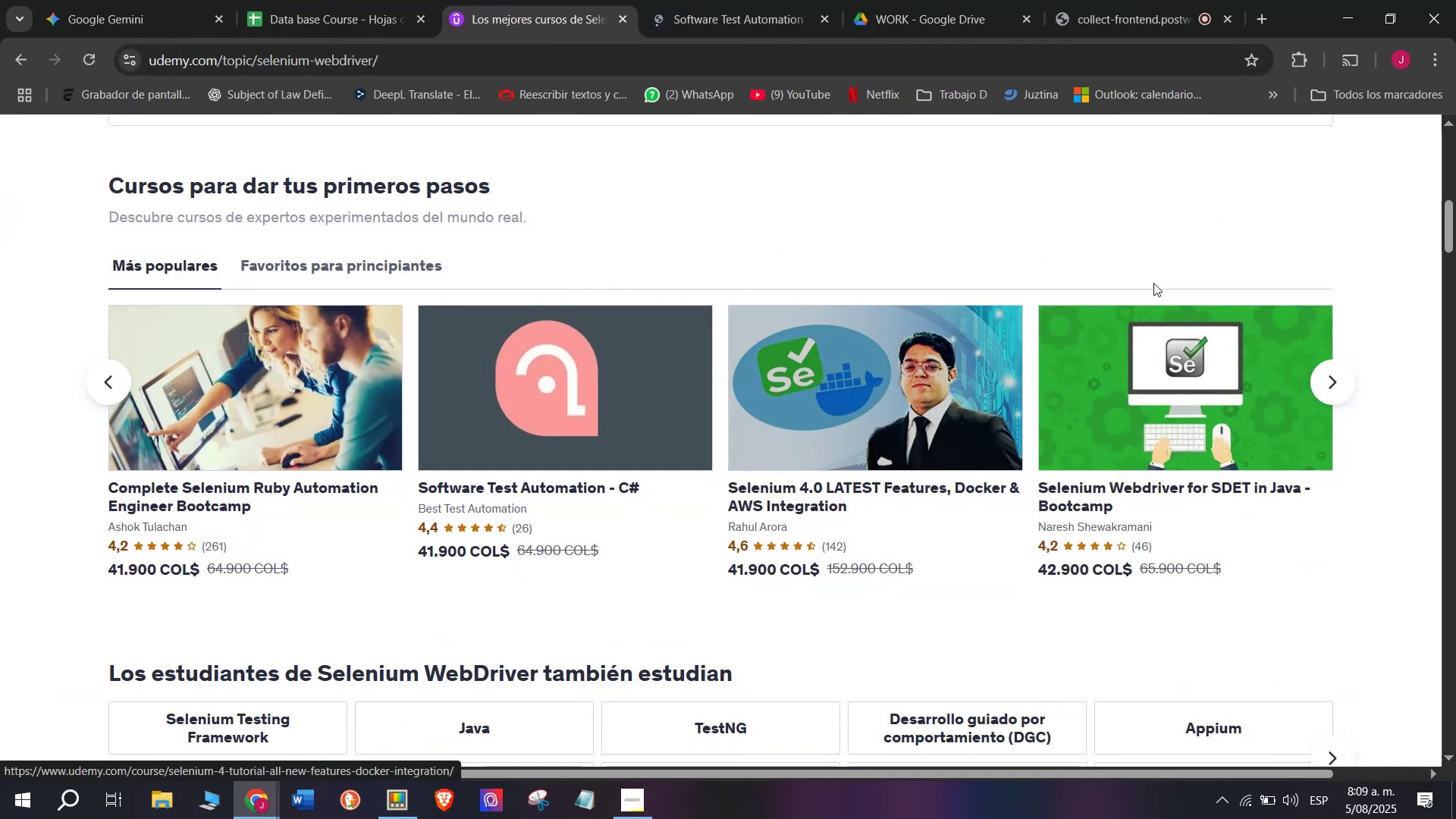 
key(Control+ControlLeft)
 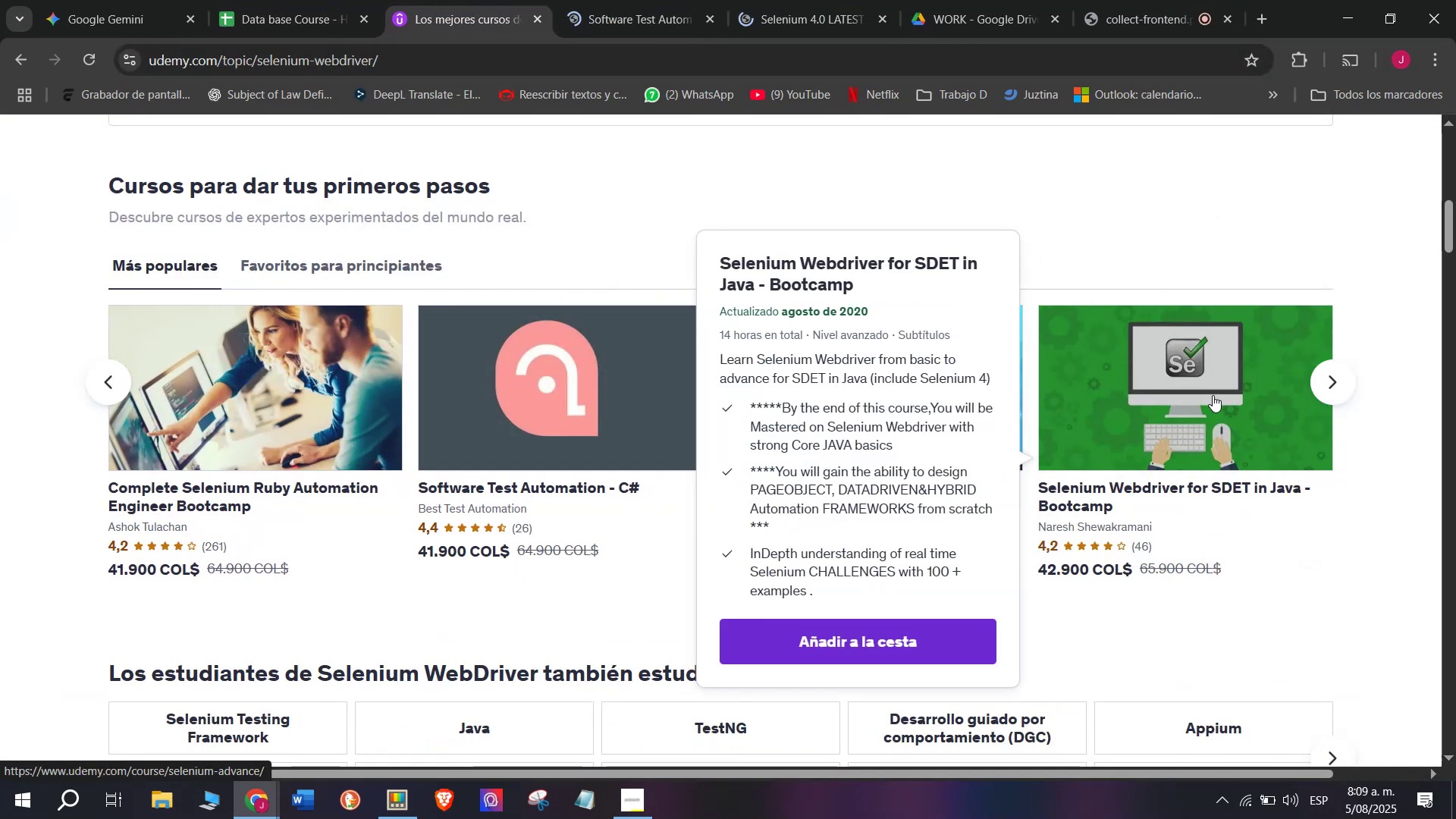 
left_click([1213, 395])
 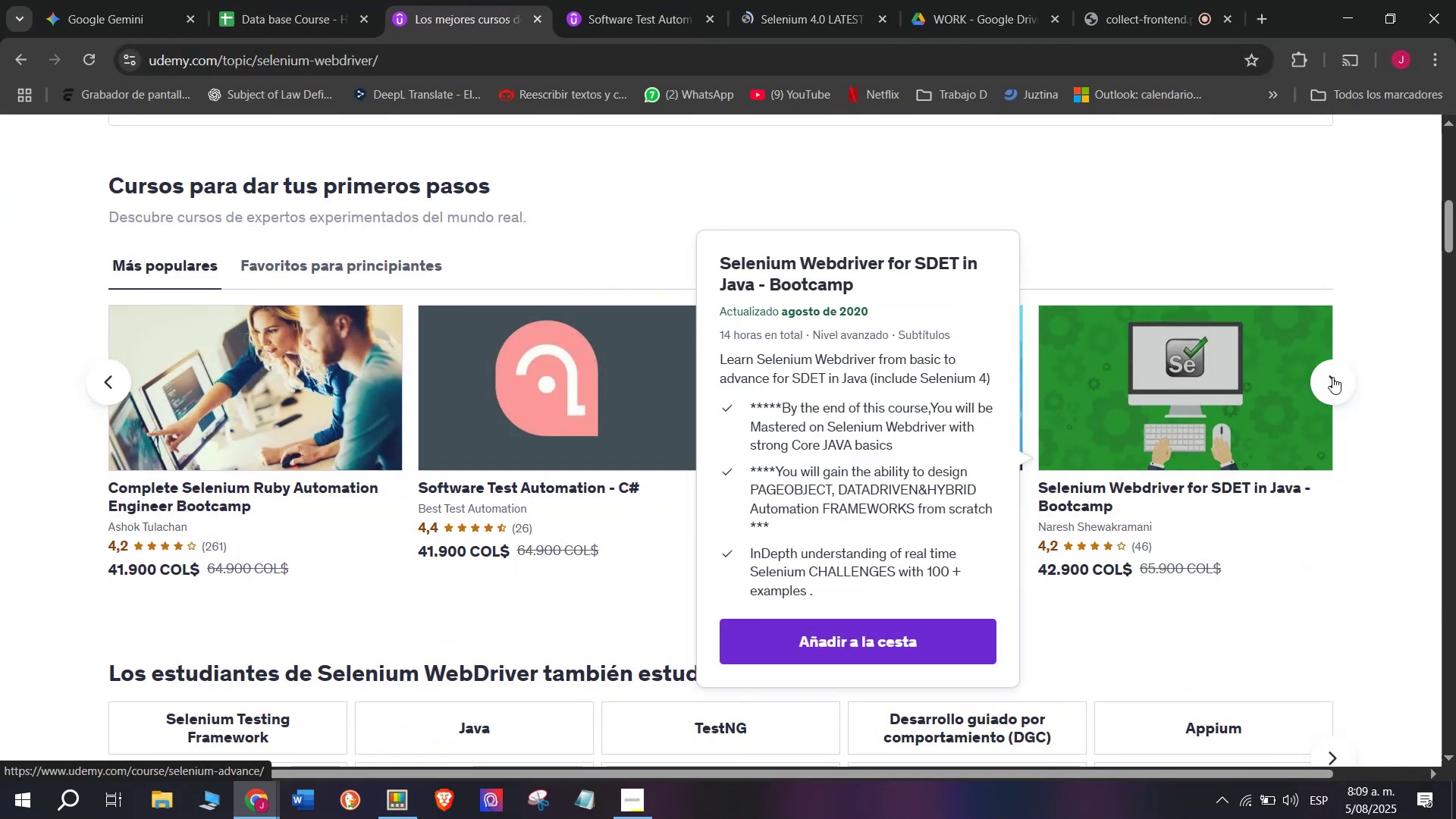 
left_click([1332, 375])
 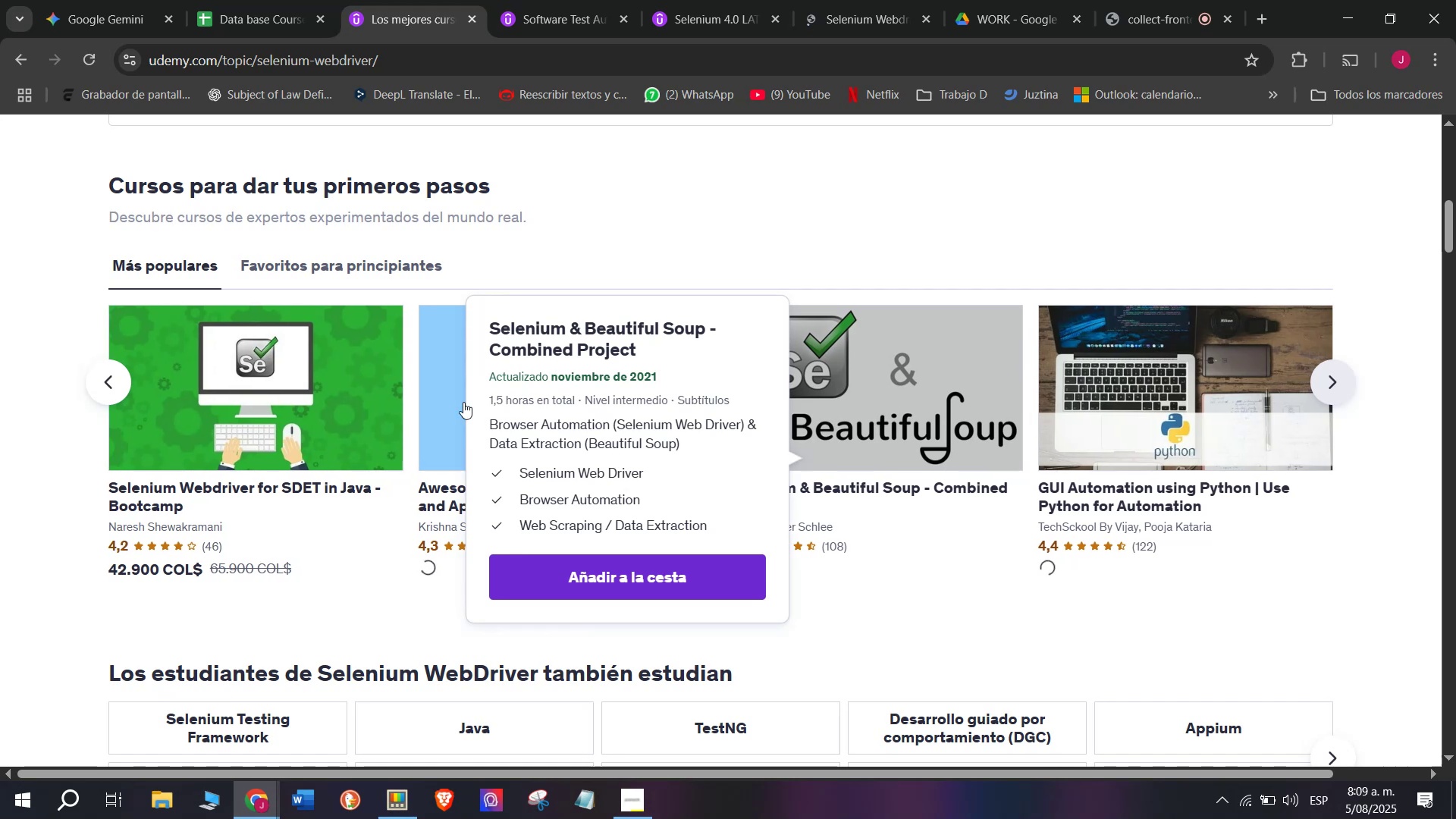 
hold_key(key=ControlLeft, duration=0.31)
left_click([475, 397])
 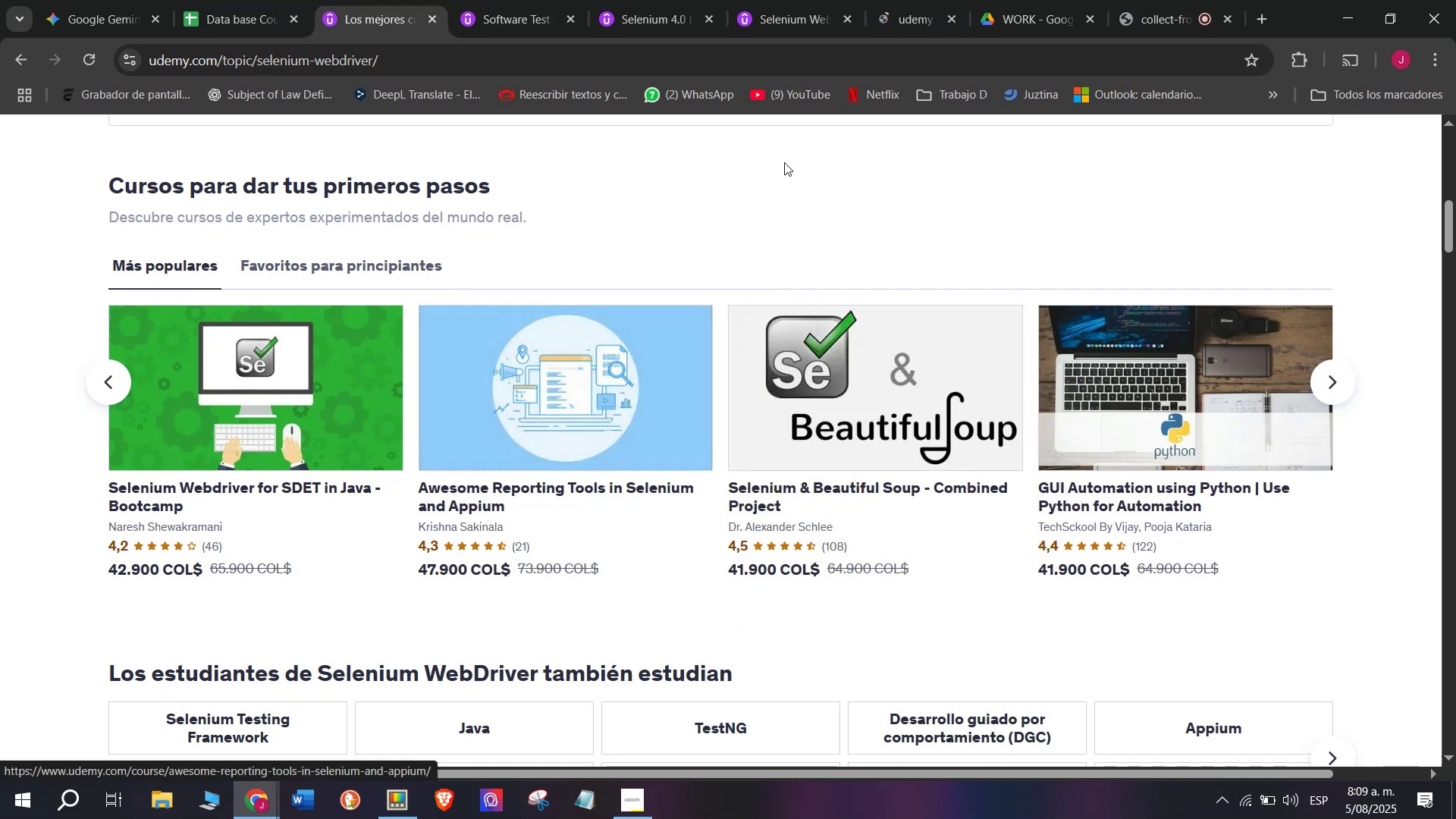 
hold_key(key=ControlLeft, duration=0.32)
left_click([939, 363])
 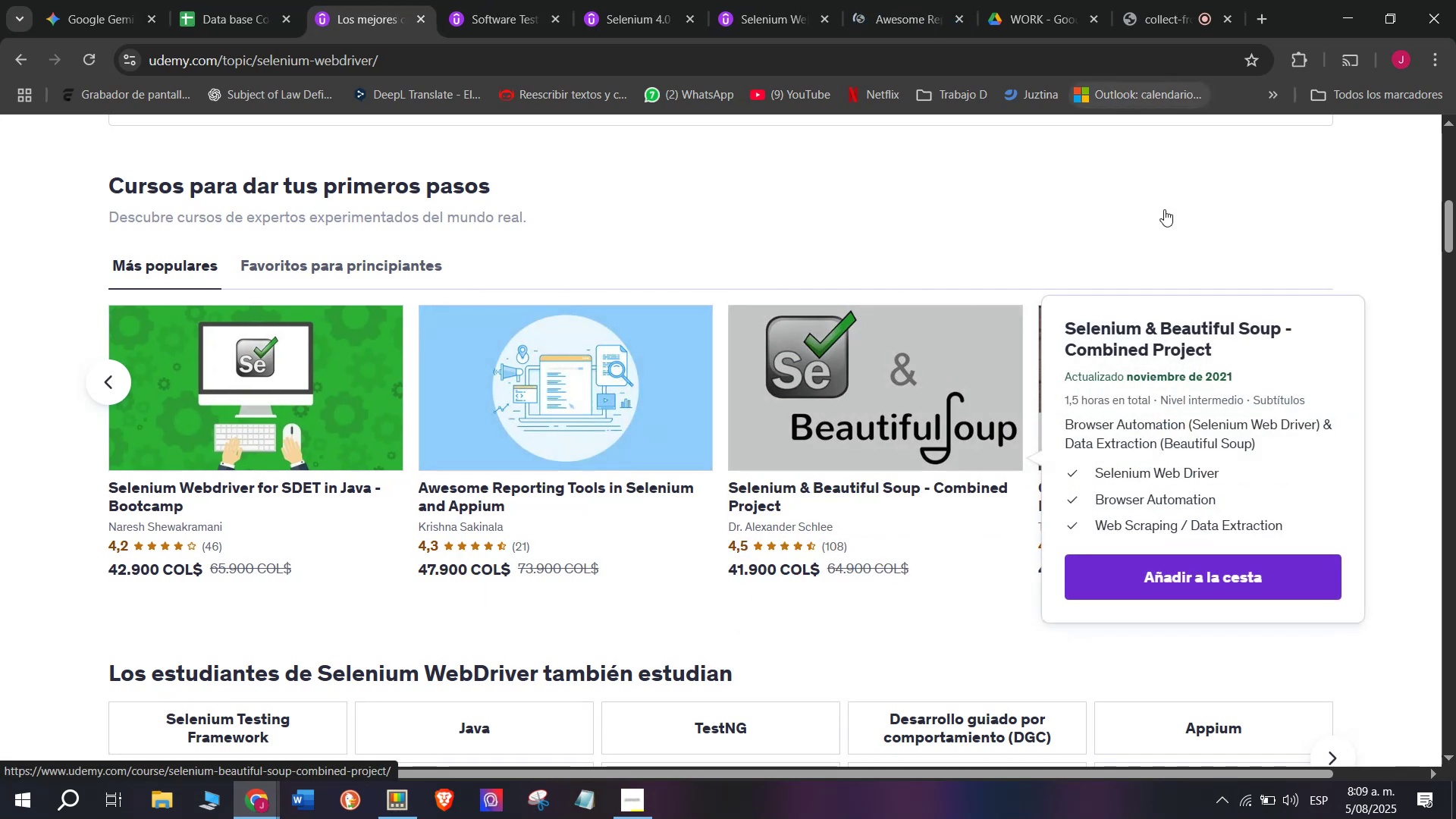 
key(Control+ControlLeft)
 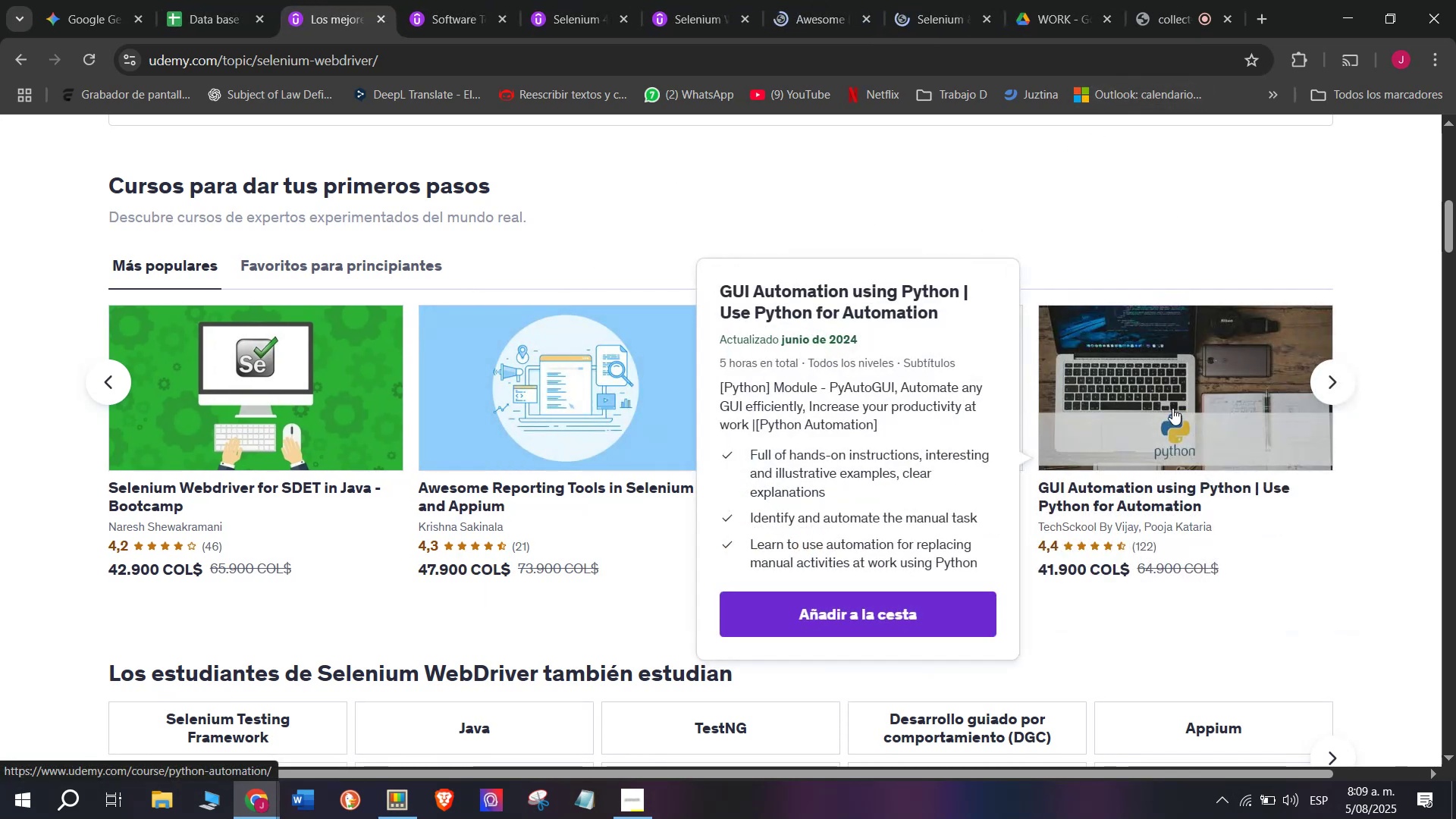 
left_click([1172, 408])
 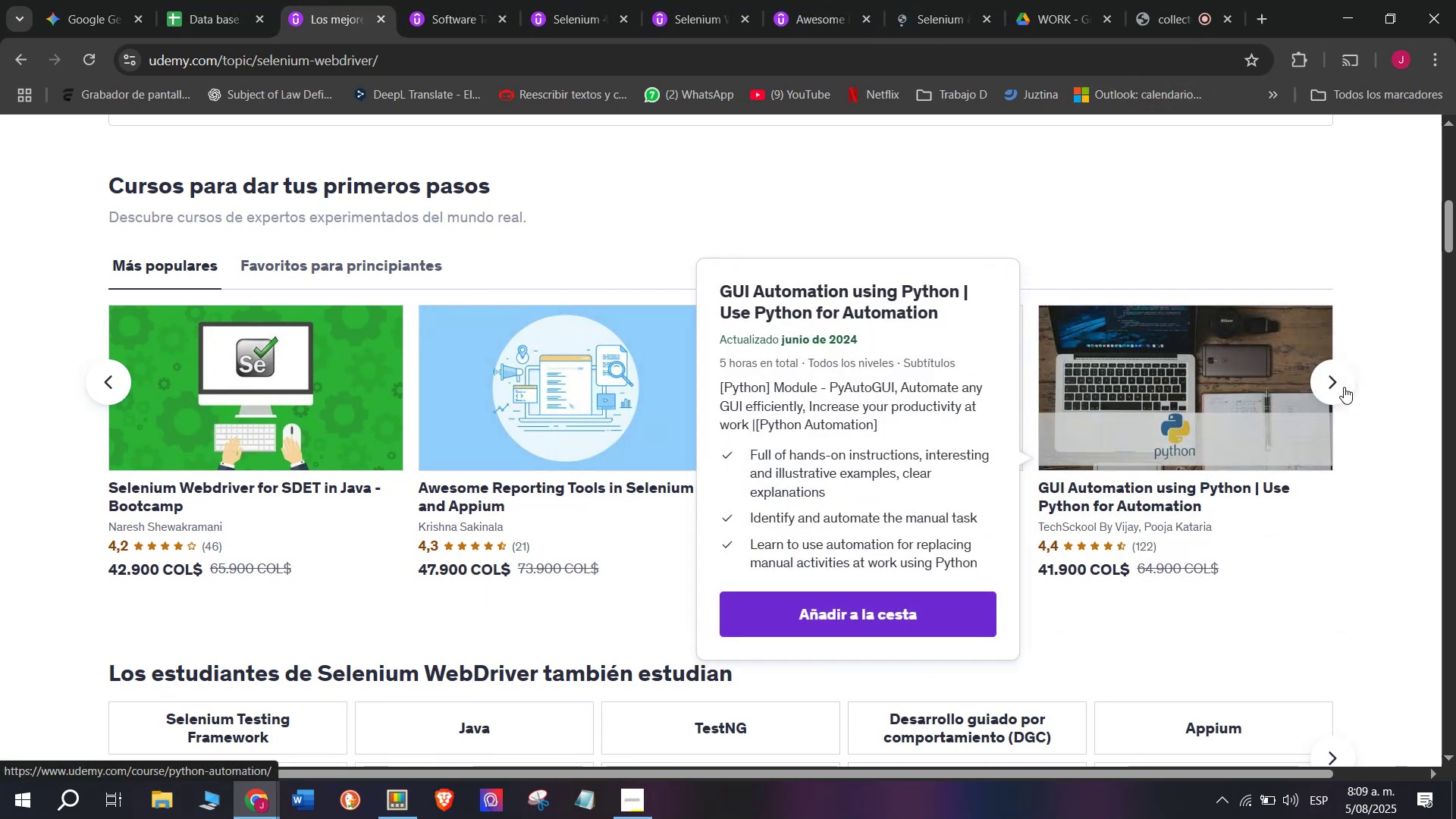 
left_click([1344, 386])
 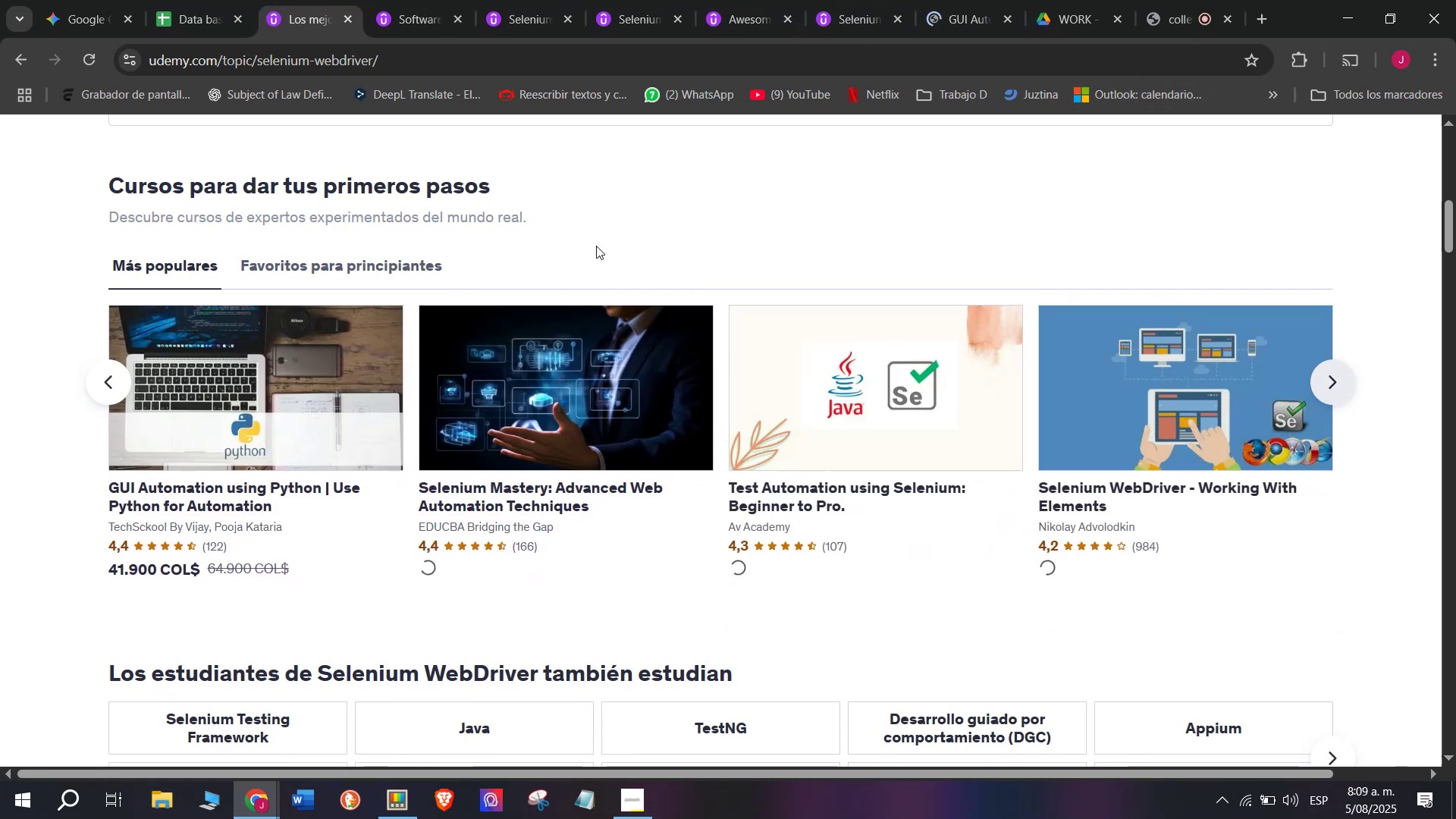 
key(Control+ControlLeft)
 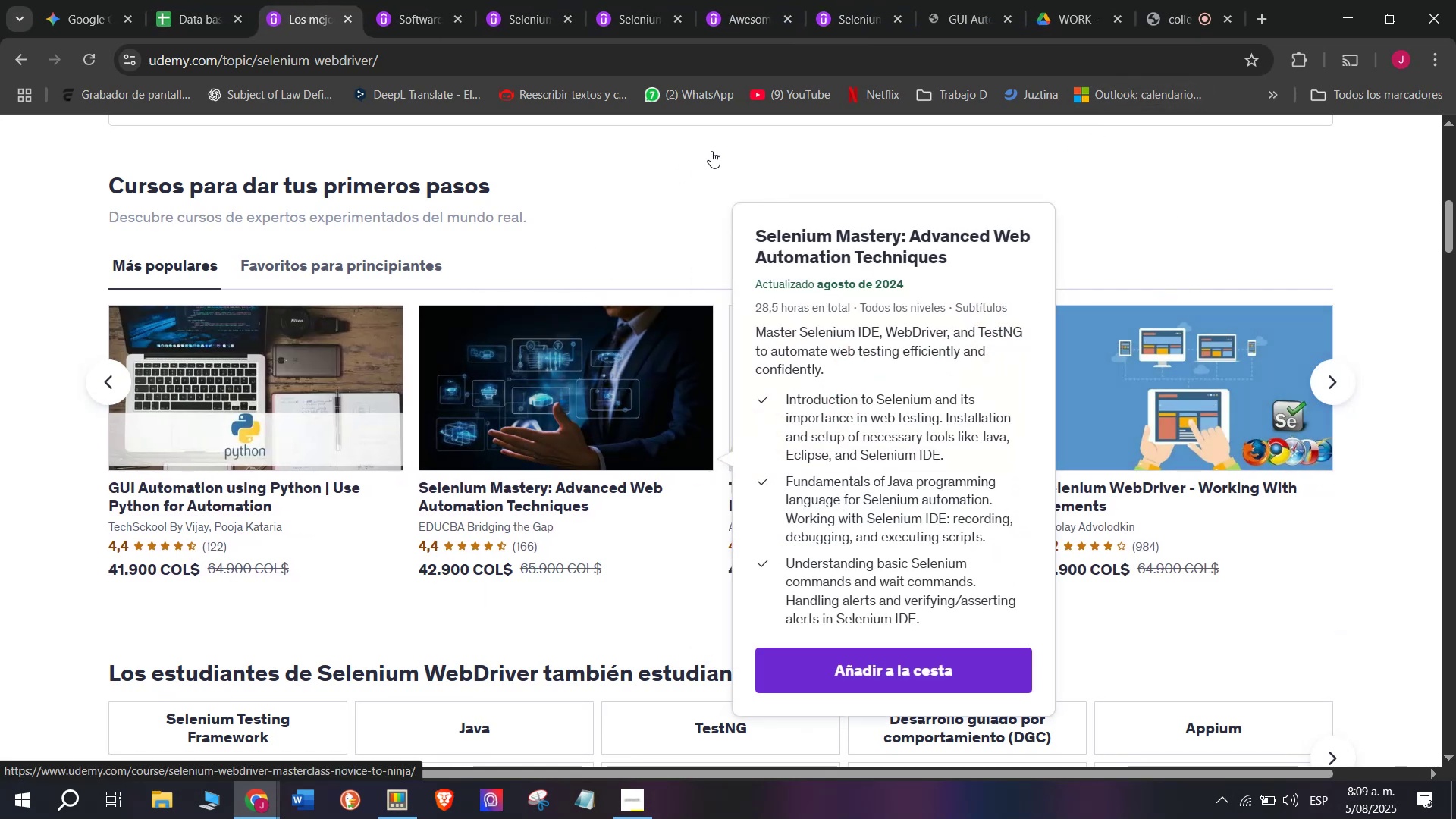 
key(Control+ControlLeft)
 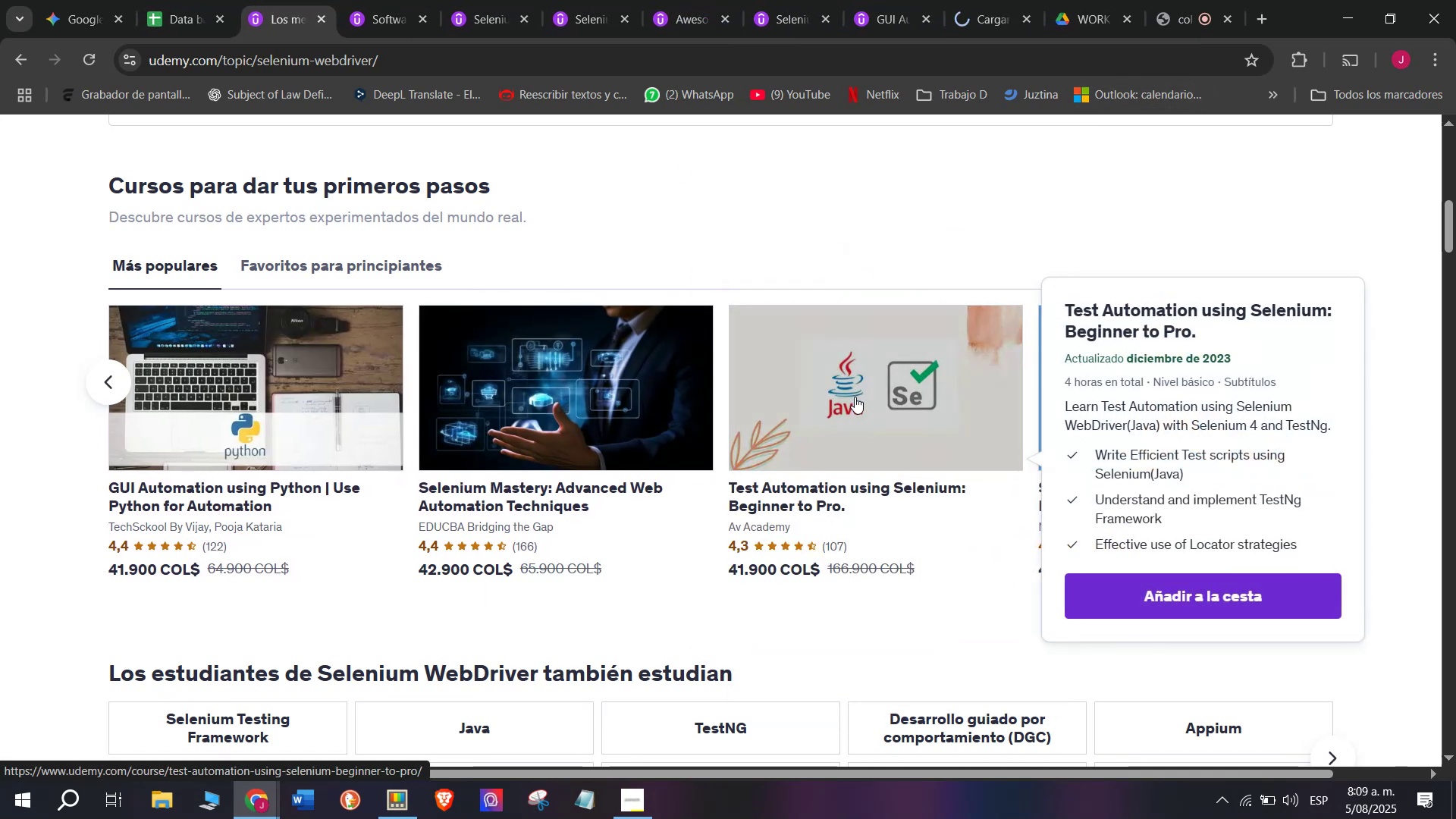 
left_click([855, 397])
 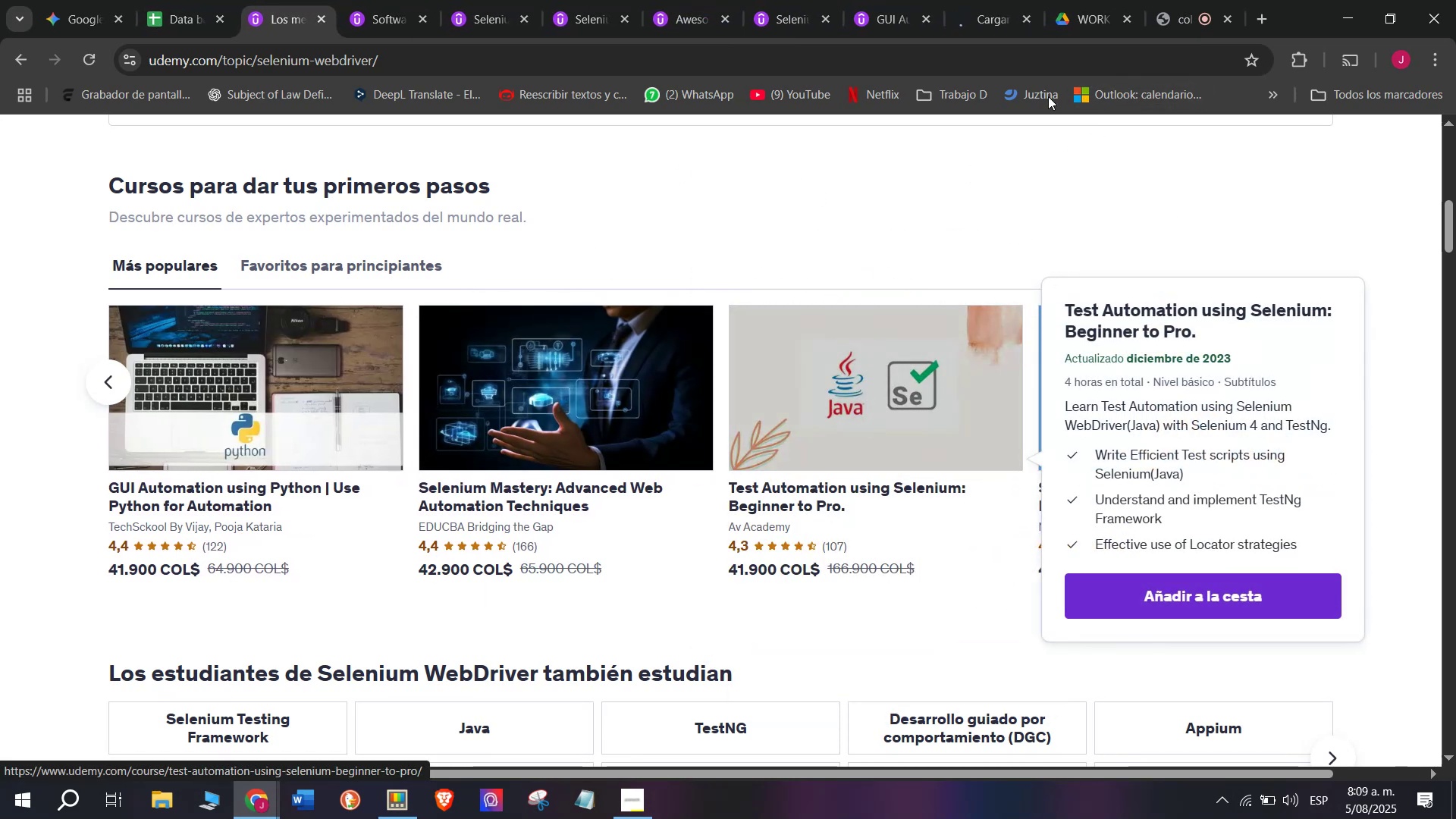 
hold_key(key=ControlLeft, duration=0.33)
left_click([1191, 345])
 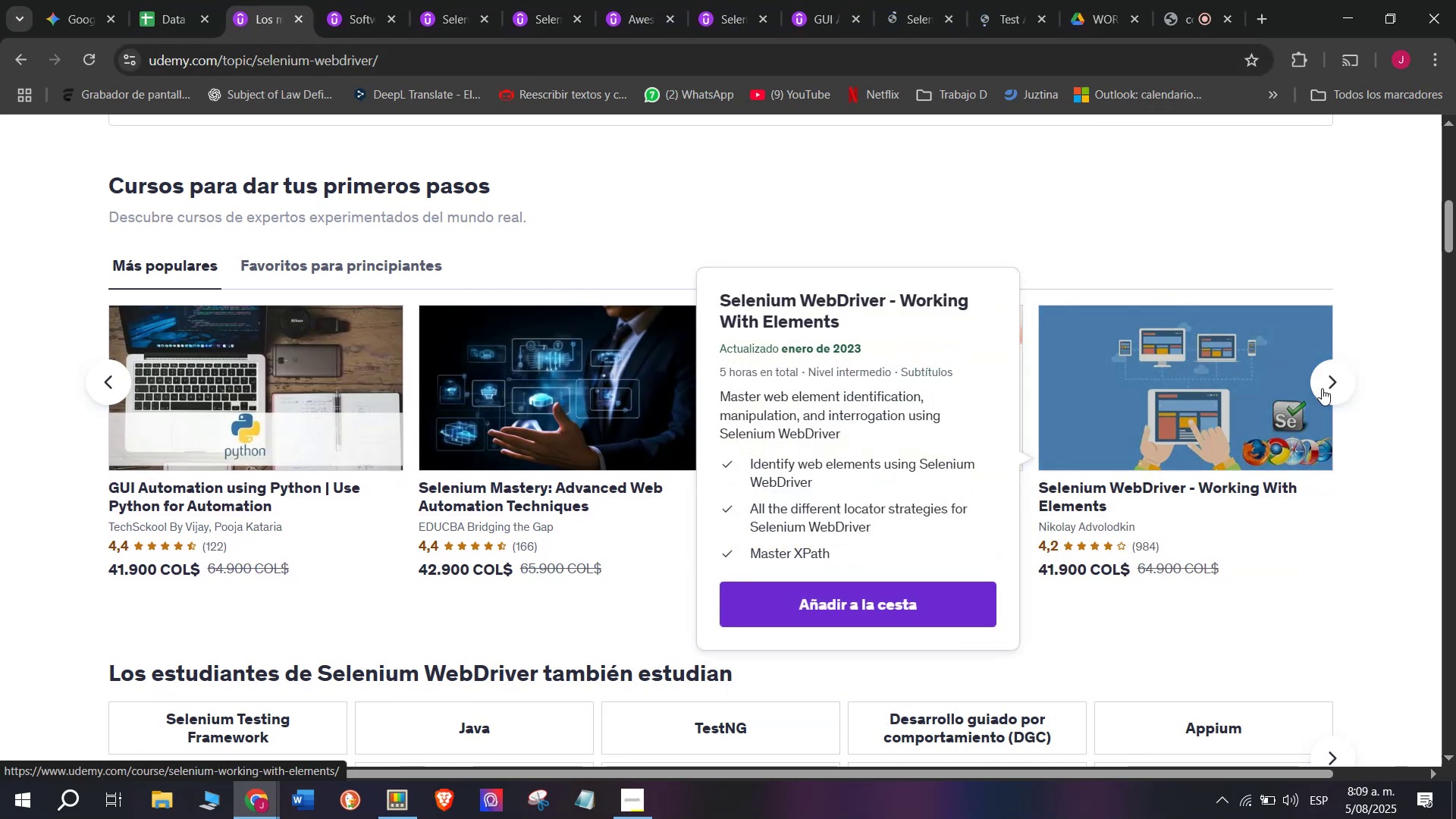 
left_click([1329, 388])
 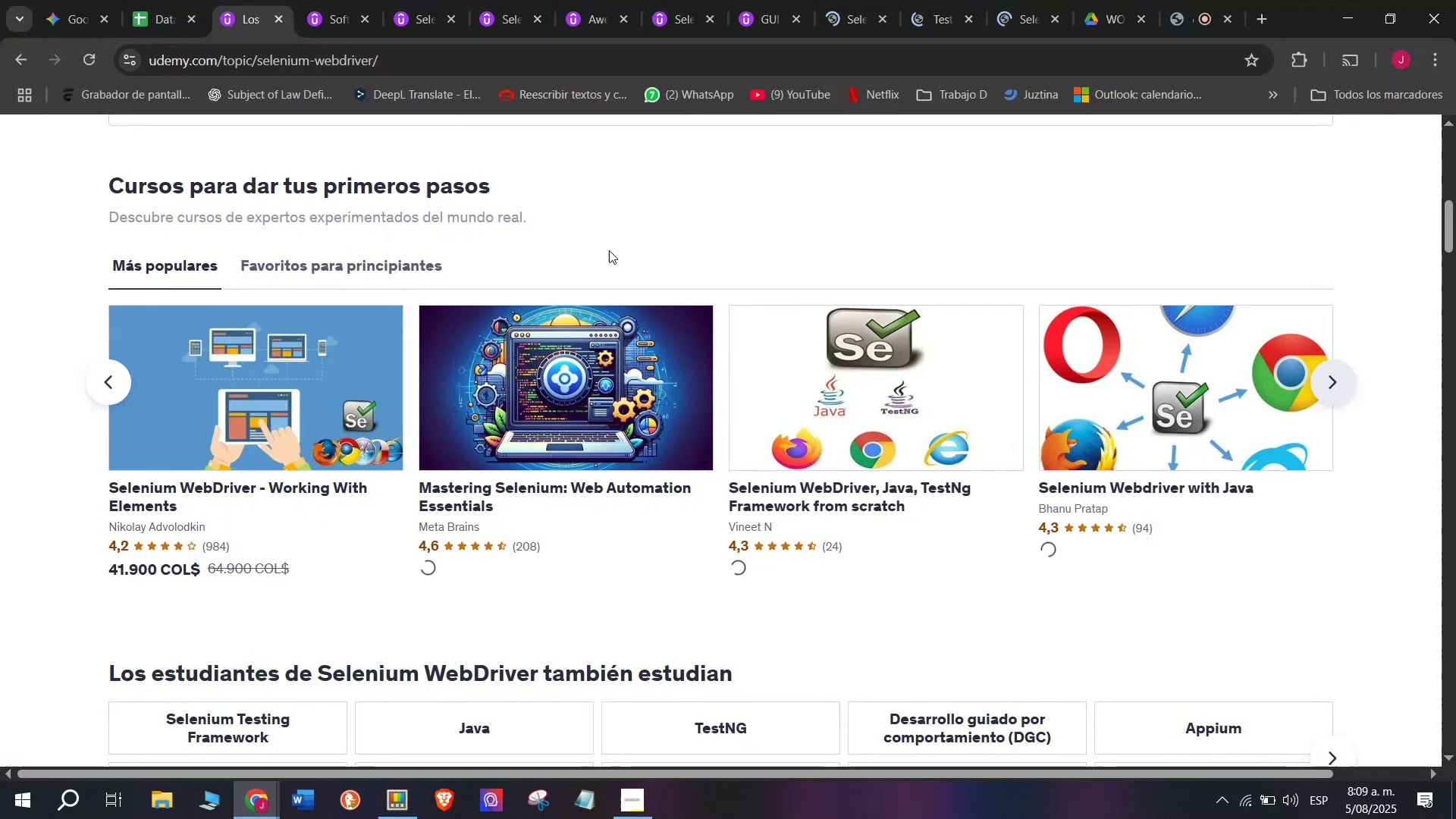 
key(Control+ControlLeft)
 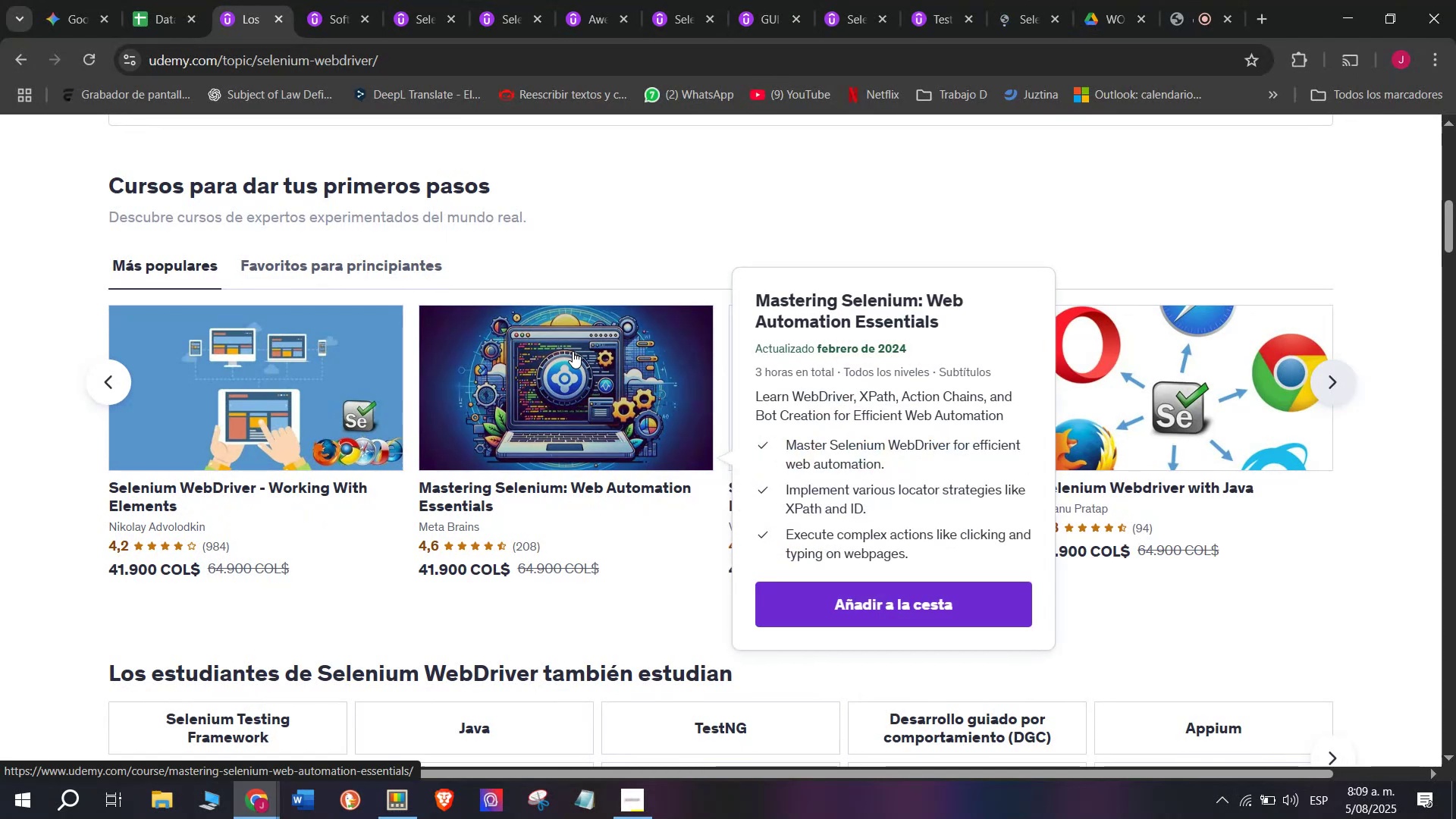 
left_click([573, 351])
 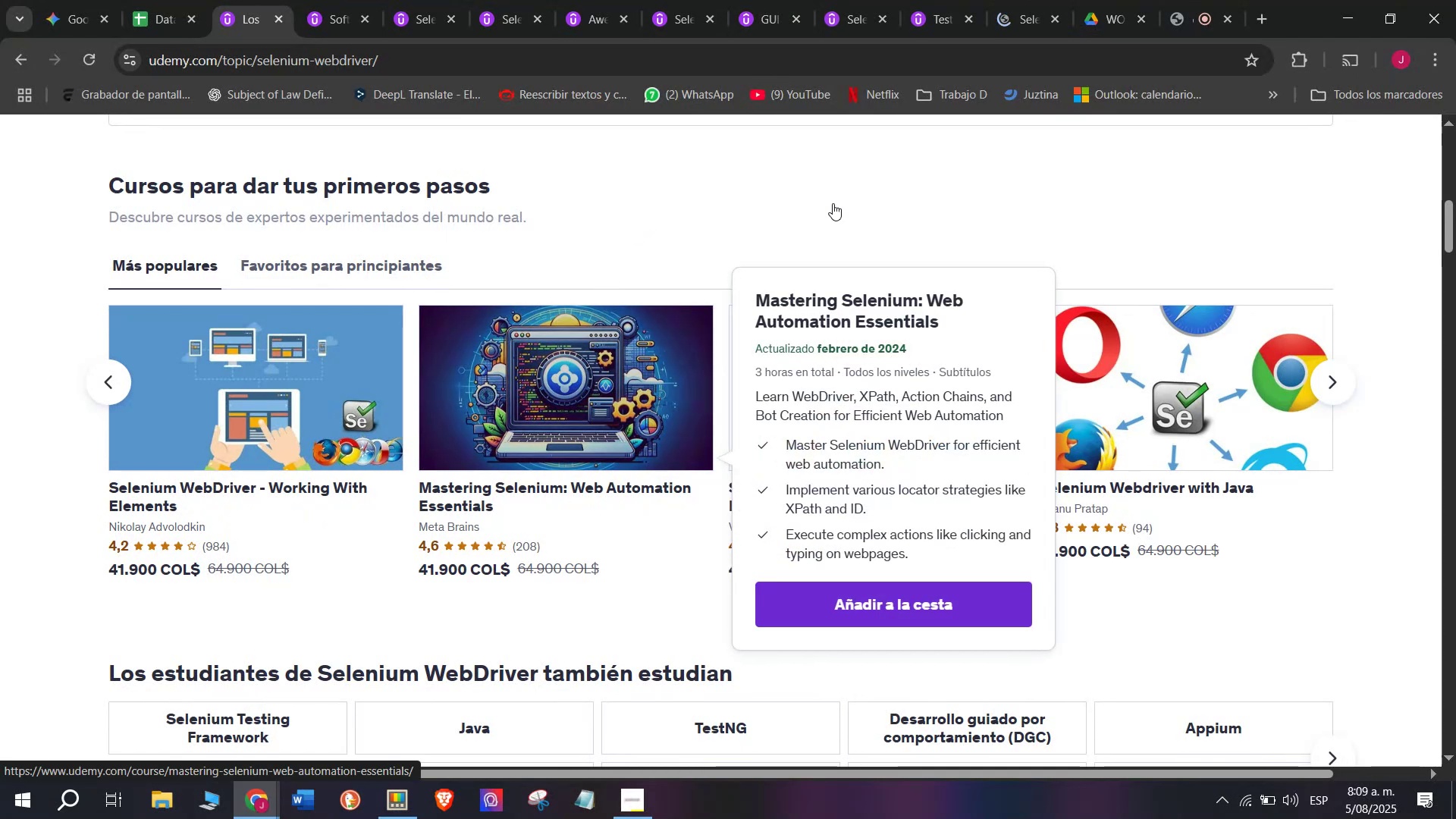 
hold_key(key=ControlLeft, duration=0.34)
left_click([943, 388])
 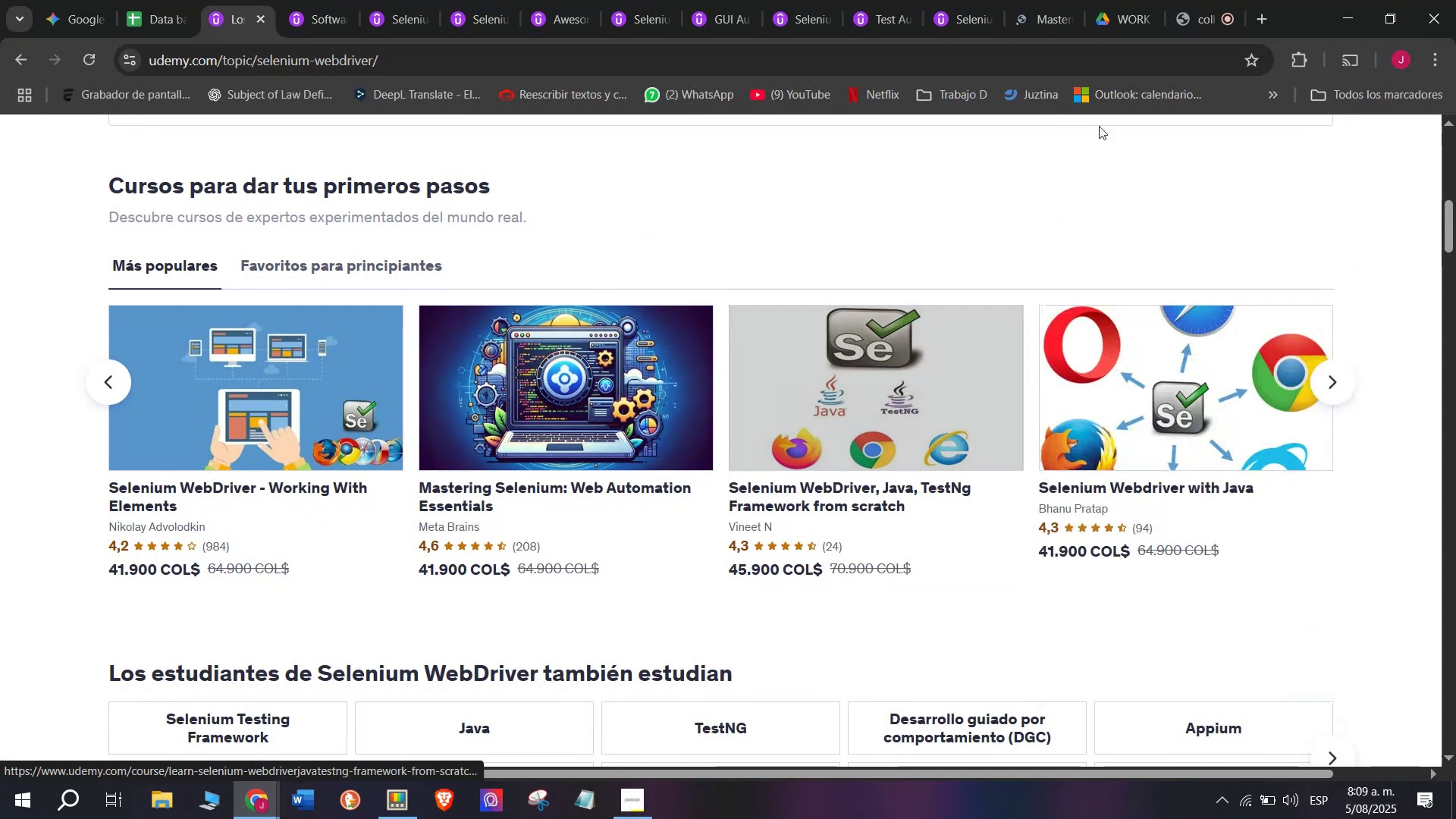 
hold_key(key=ControlLeft, duration=0.36)
left_click([1253, 362])
 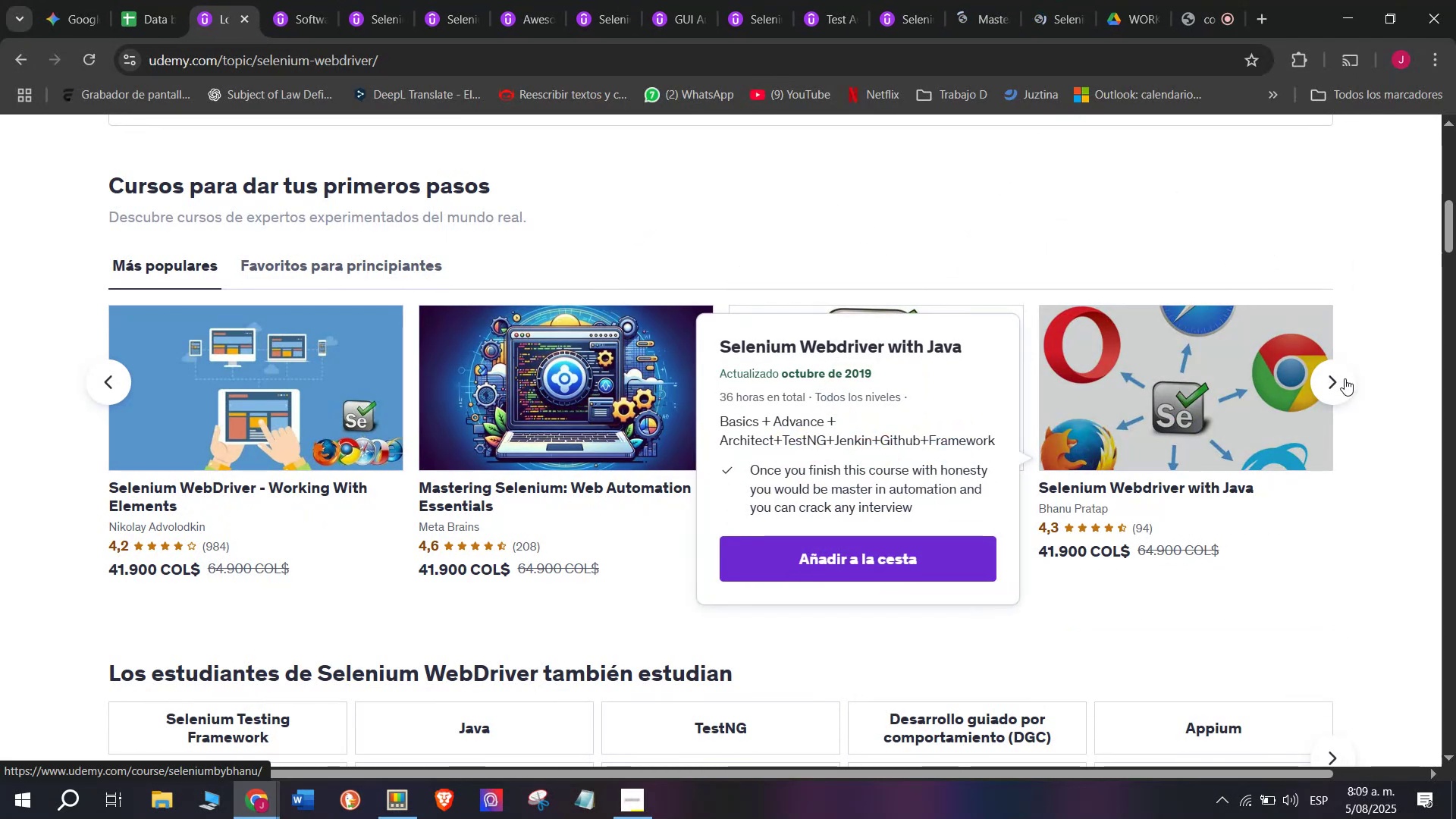 
left_click([1345, 378])
 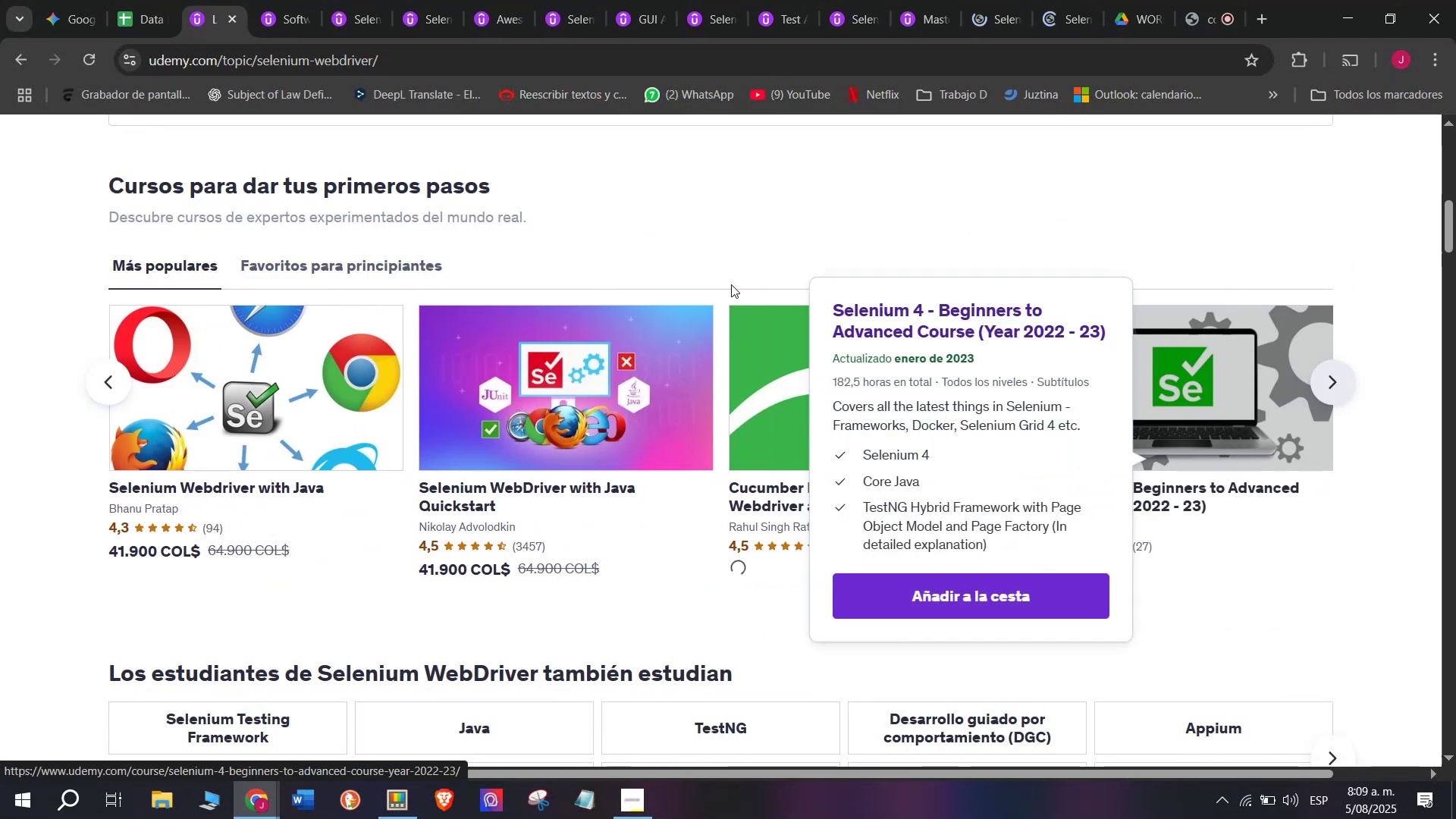 
hold_key(key=ControlLeft, duration=0.32)
left_click([560, 456])
 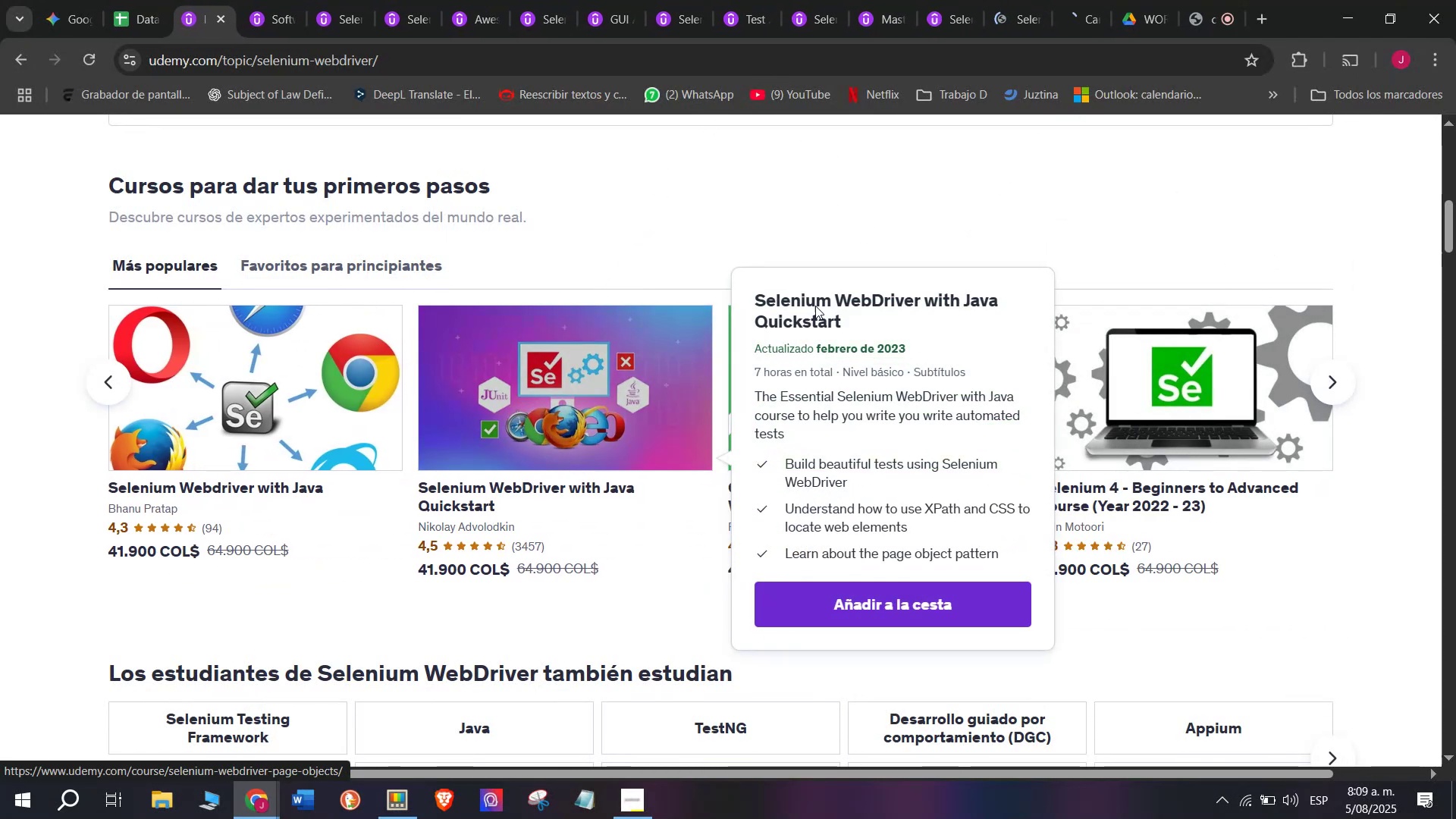 
hold_key(key=ControlLeft, duration=0.33)
left_click([824, 452])
 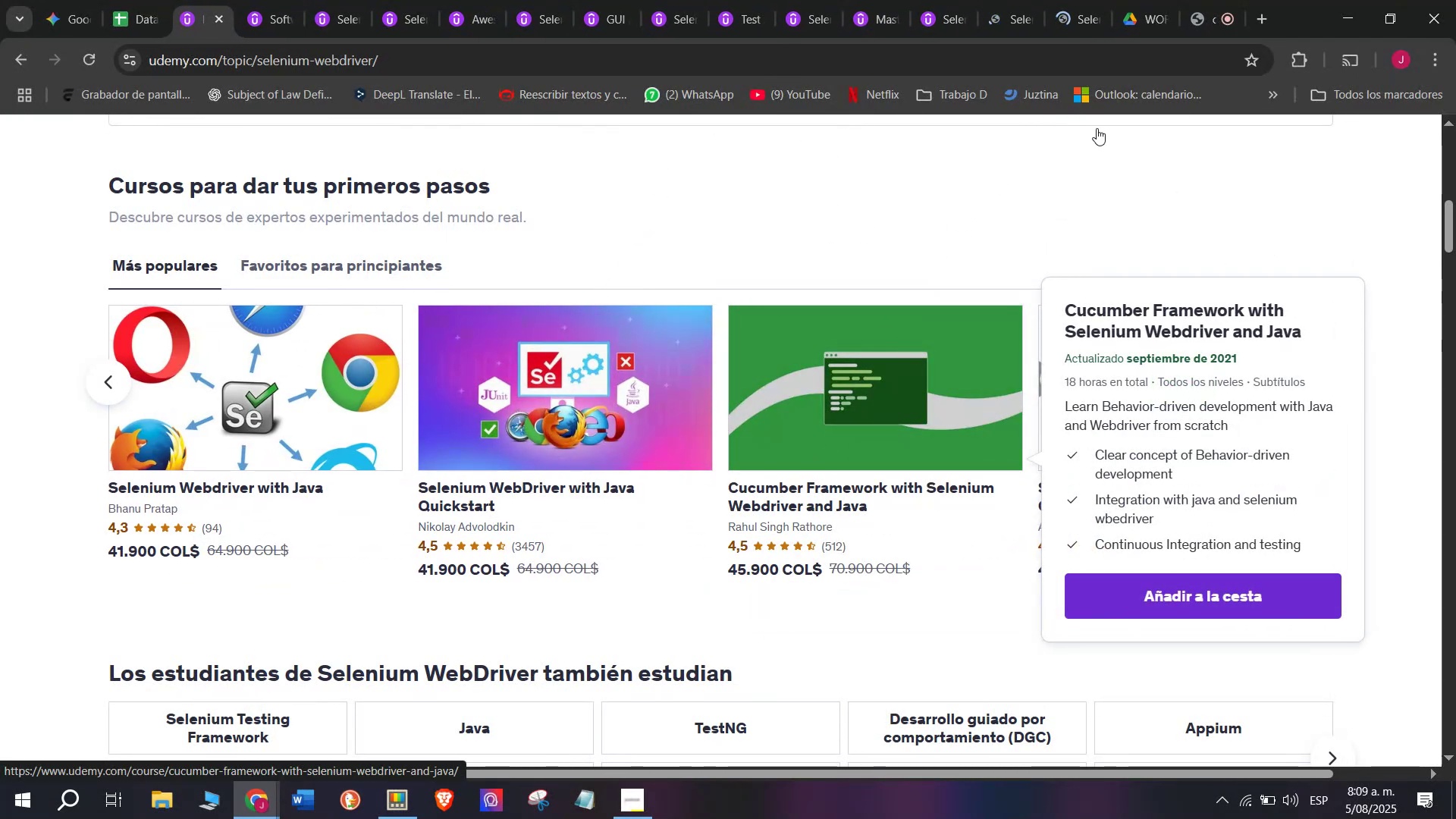 
hold_key(key=ControlLeft, duration=0.35)
left_click([1242, 378])
 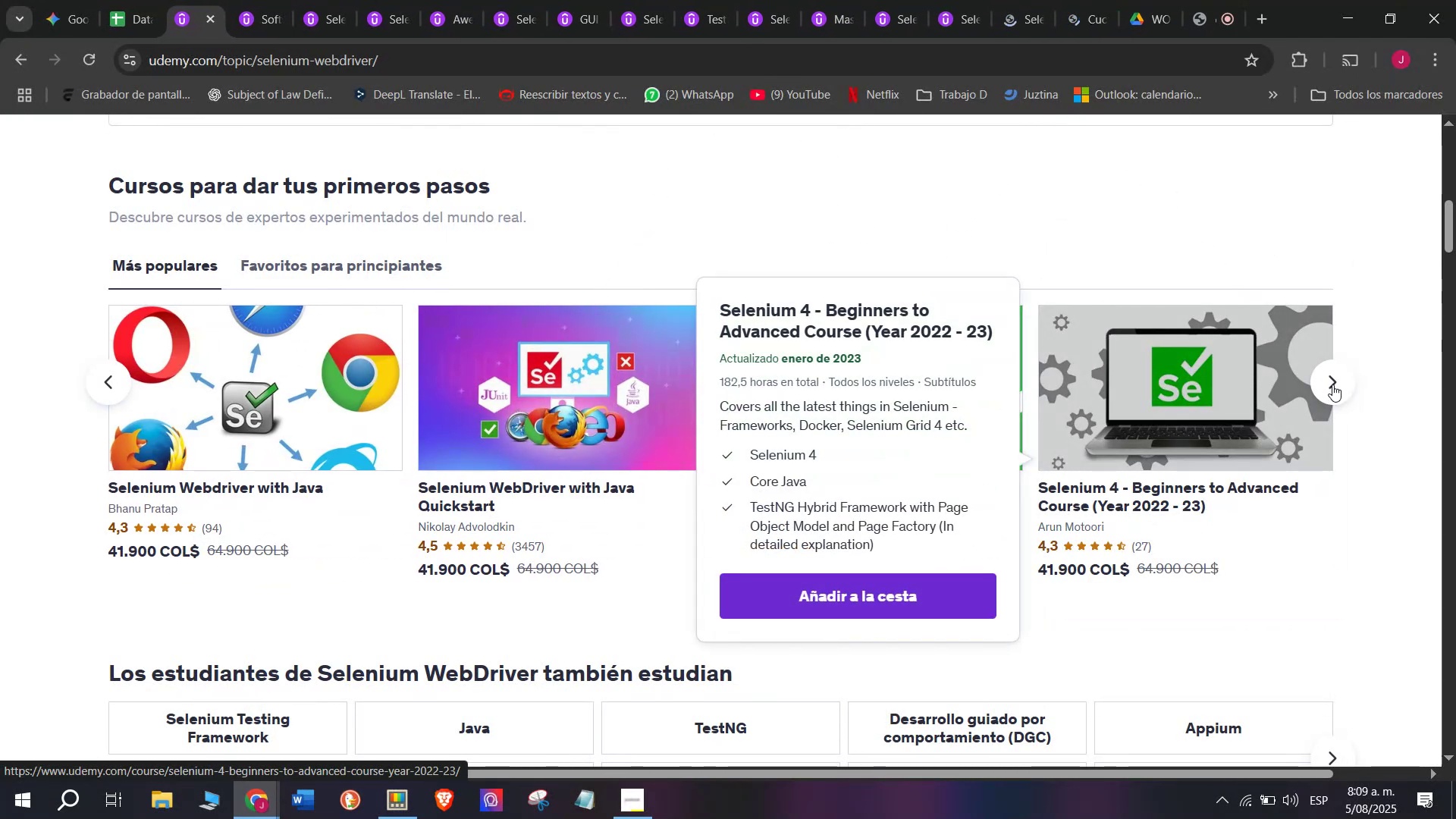 
left_click([1332, 384])
 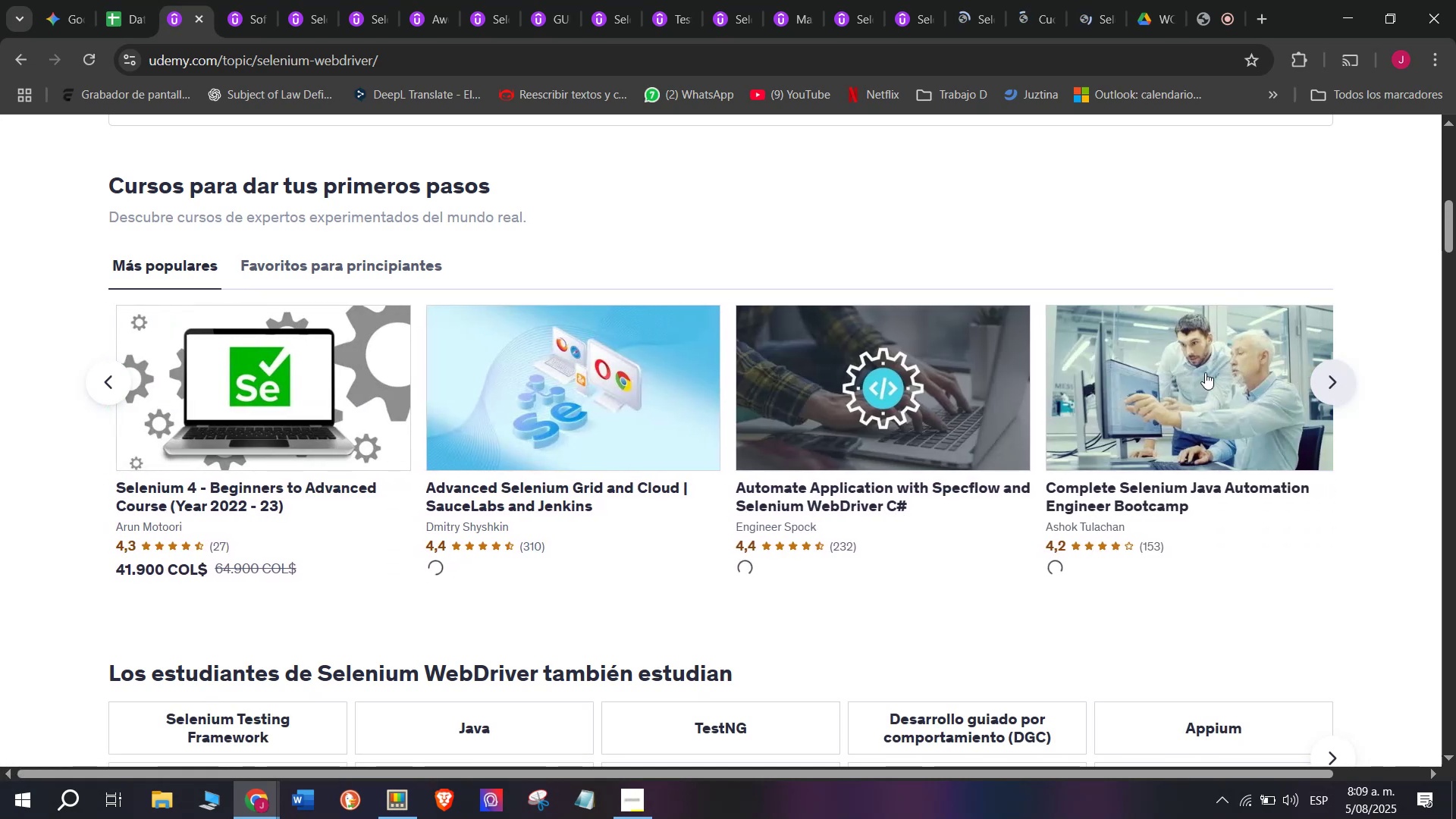 
hold_key(key=ControlLeft, duration=0.32)
left_click([519, 397])
 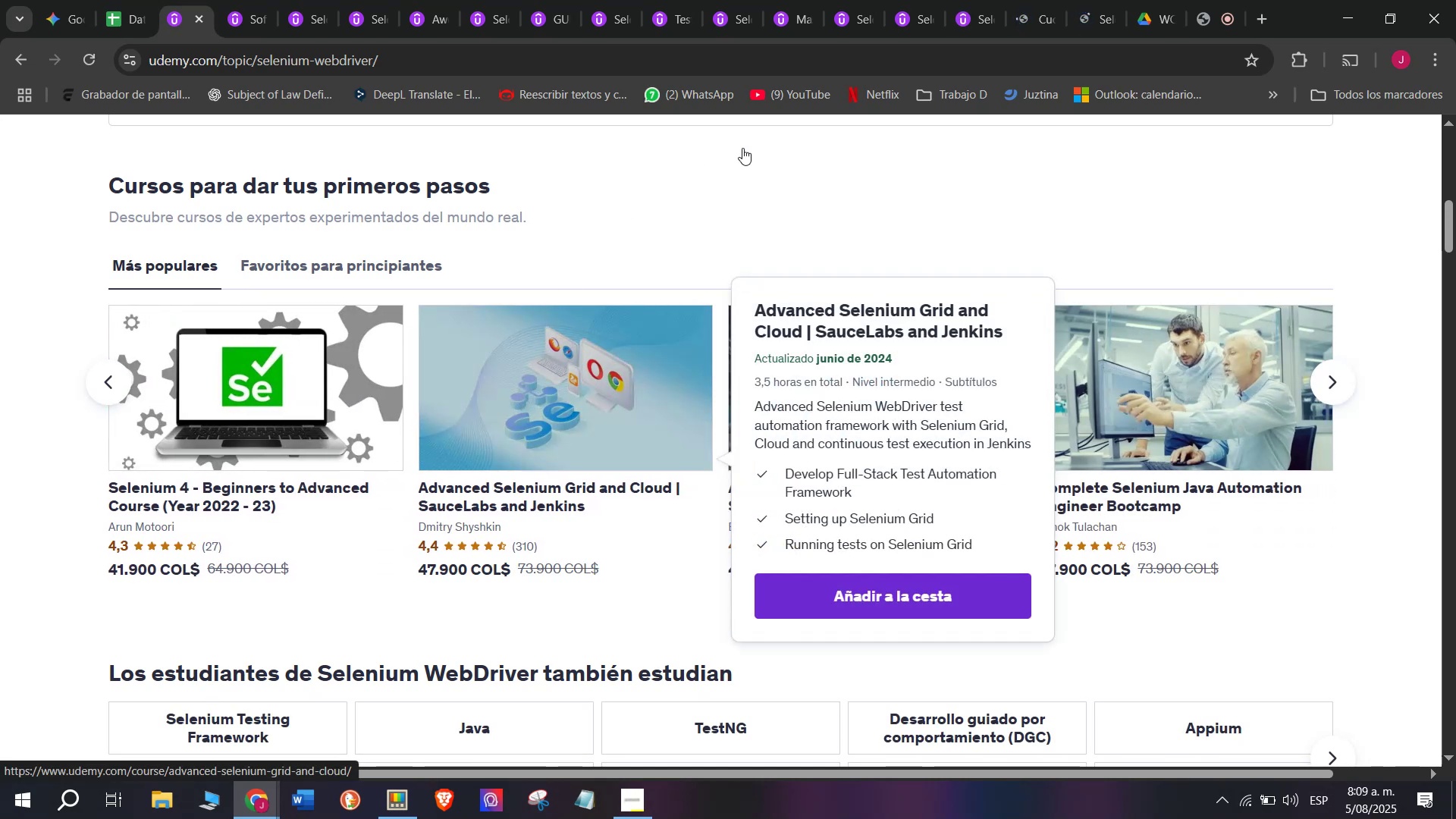 
hold_key(key=ControlLeft, duration=0.37)
left_click([925, 383])
 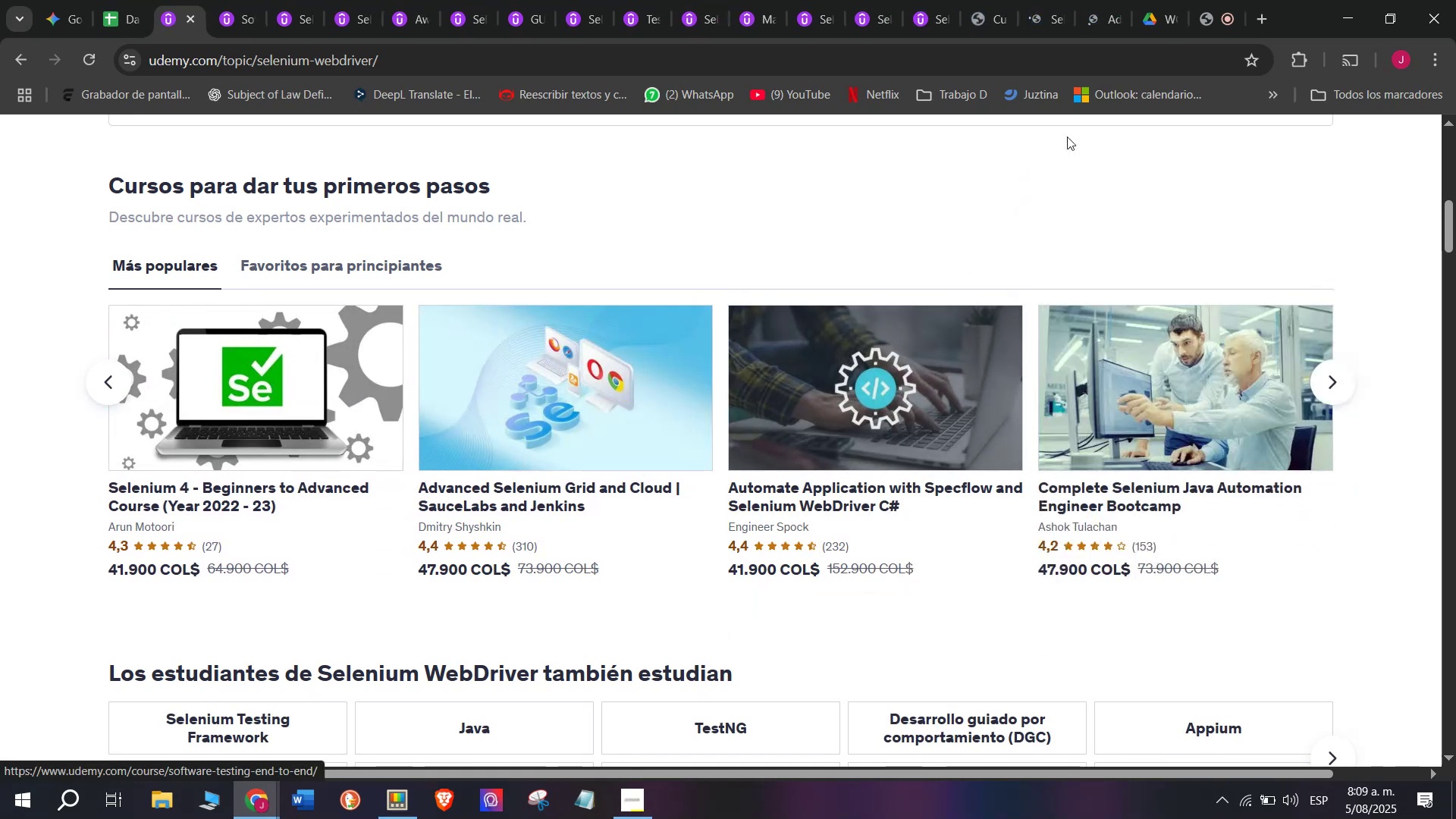 
hold_key(key=ControlLeft, duration=0.38)
left_click([1189, 347])
 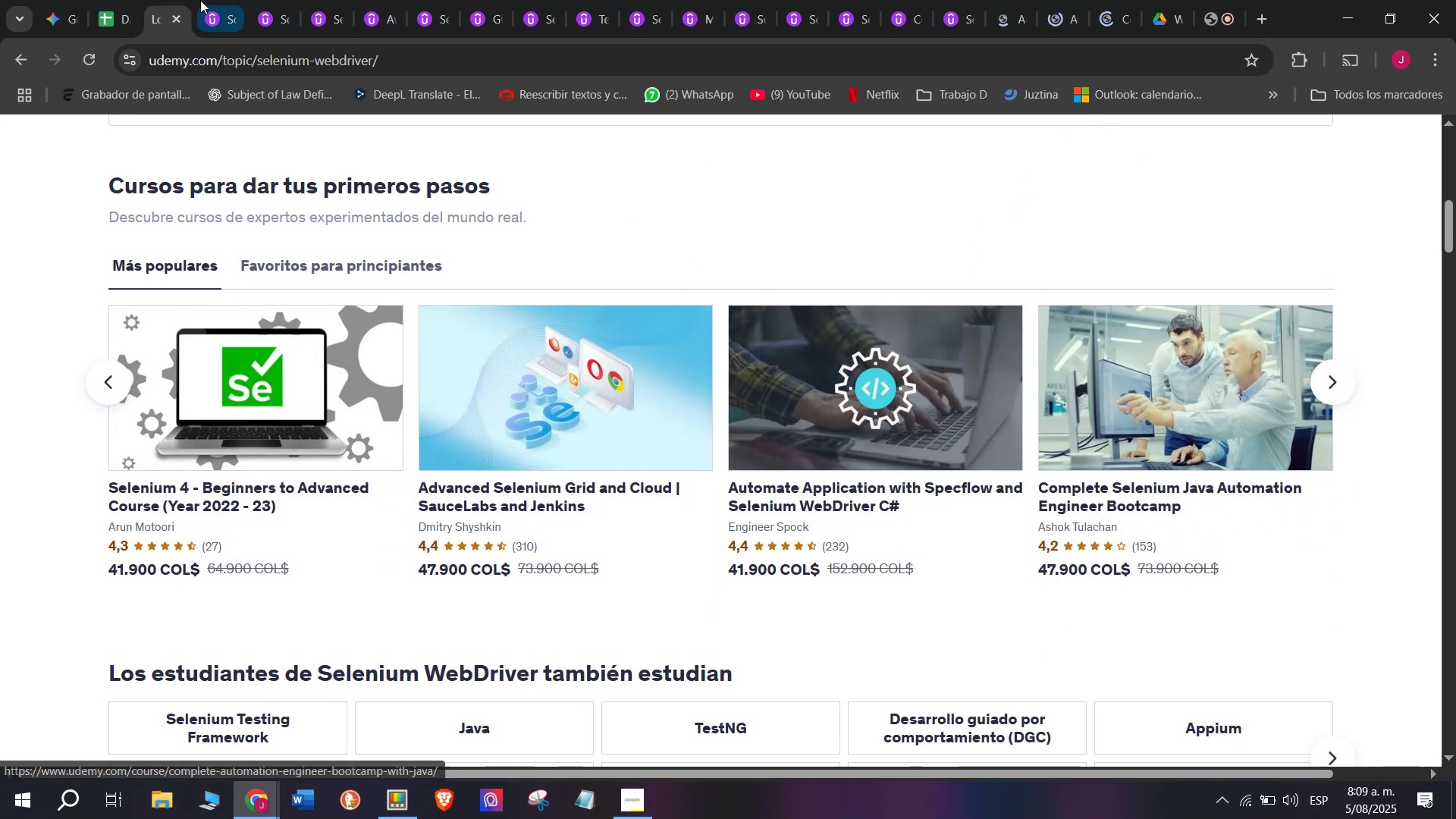 
left_click_drag(start_coordinate=[153, 0], to_coordinate=[1092, 0])
 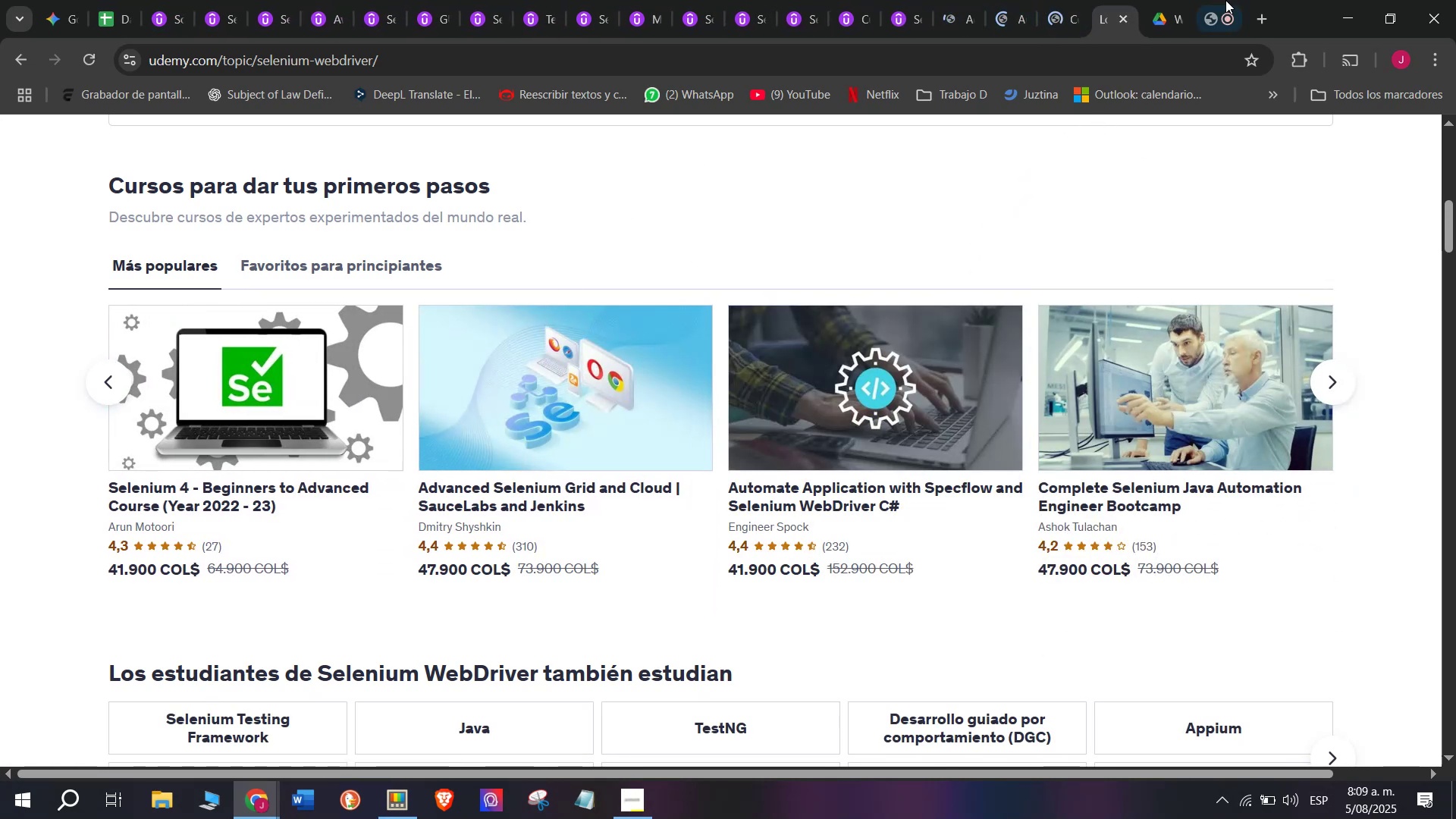 
left_click([1227, 0])
 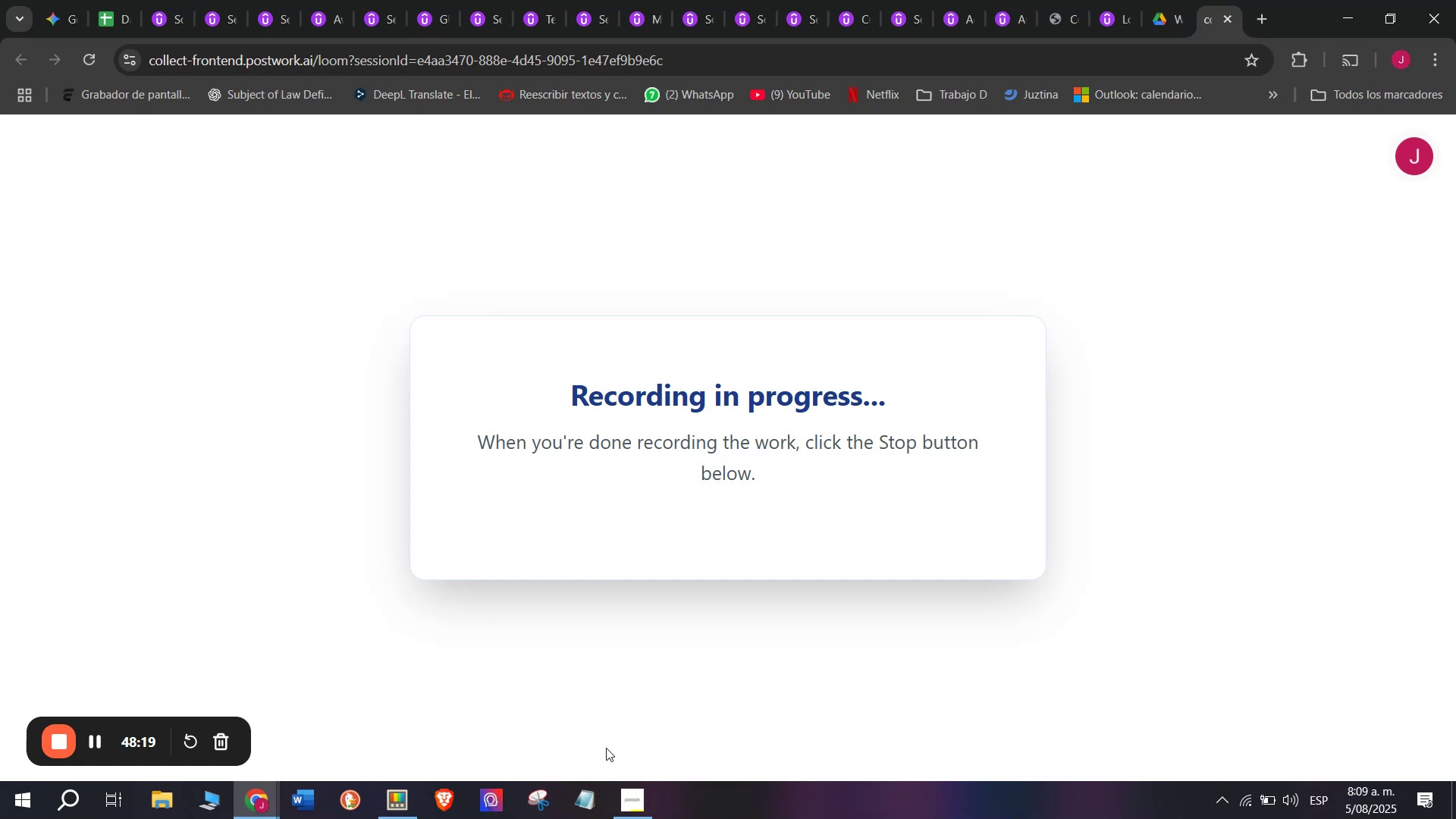 
left_click([644, 795])
 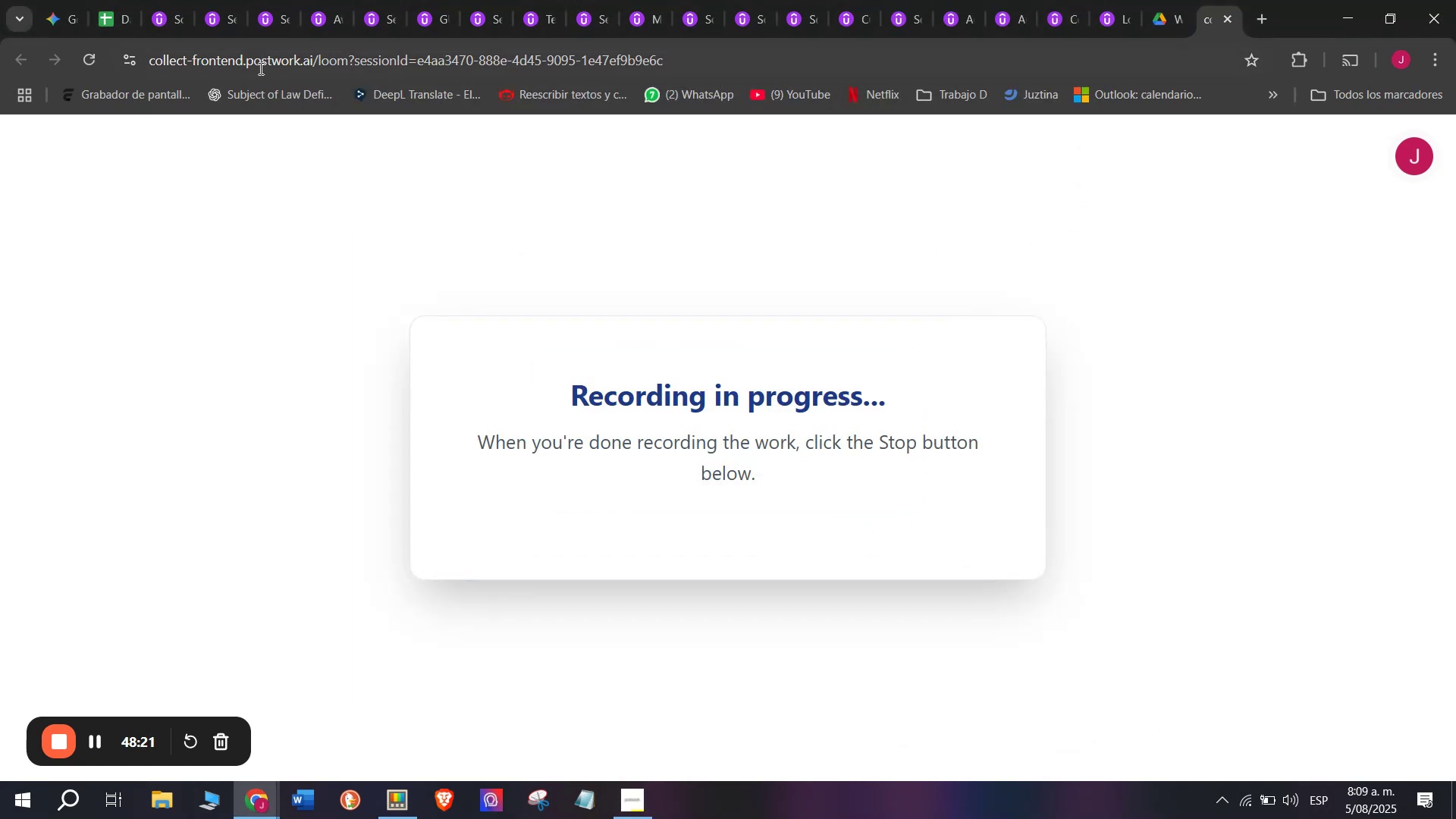 
left_click([165, 0])
 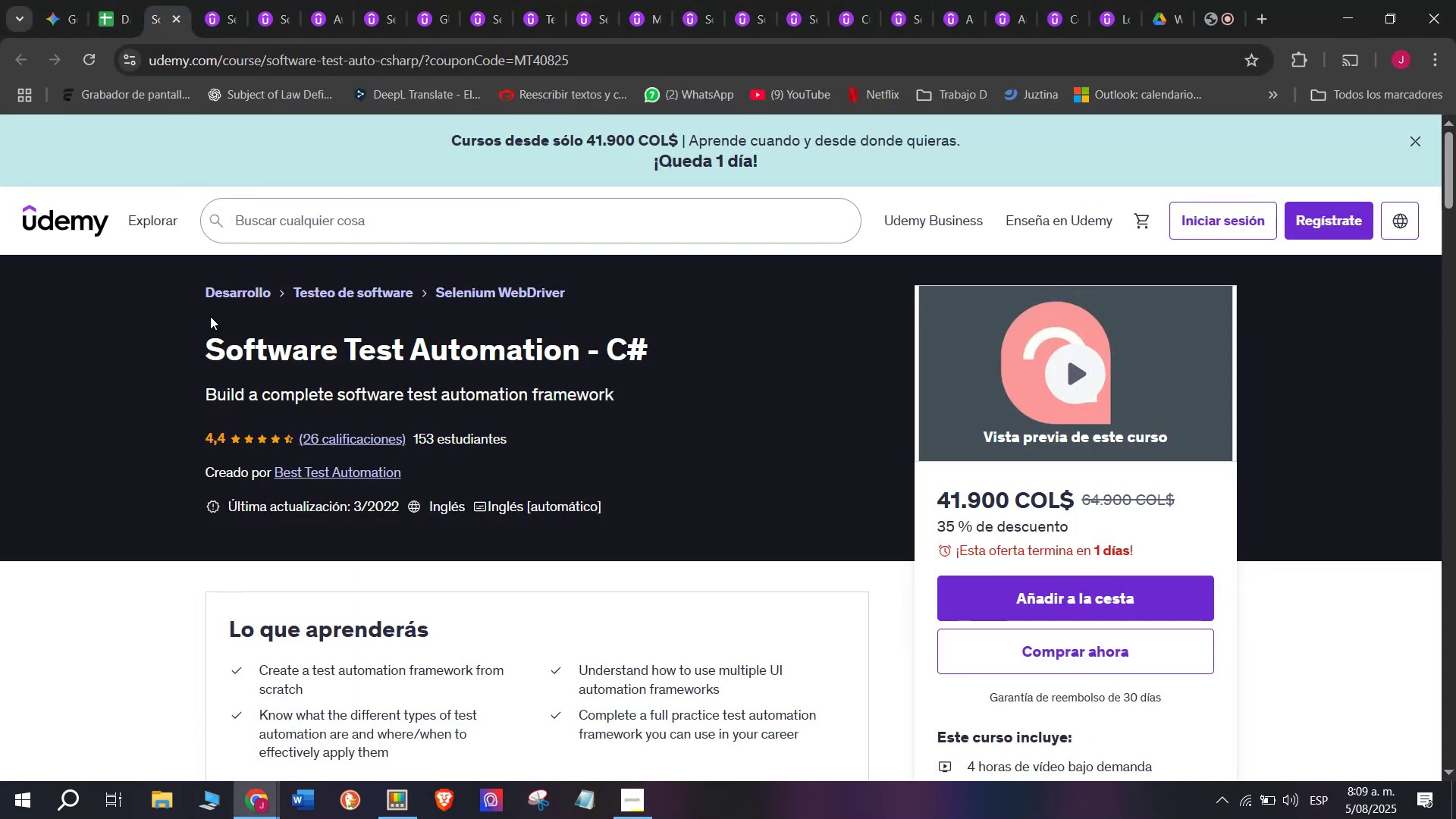 
left_click_drag(start_coordinate=[198, 328], to_coordinate=[660, 336])
 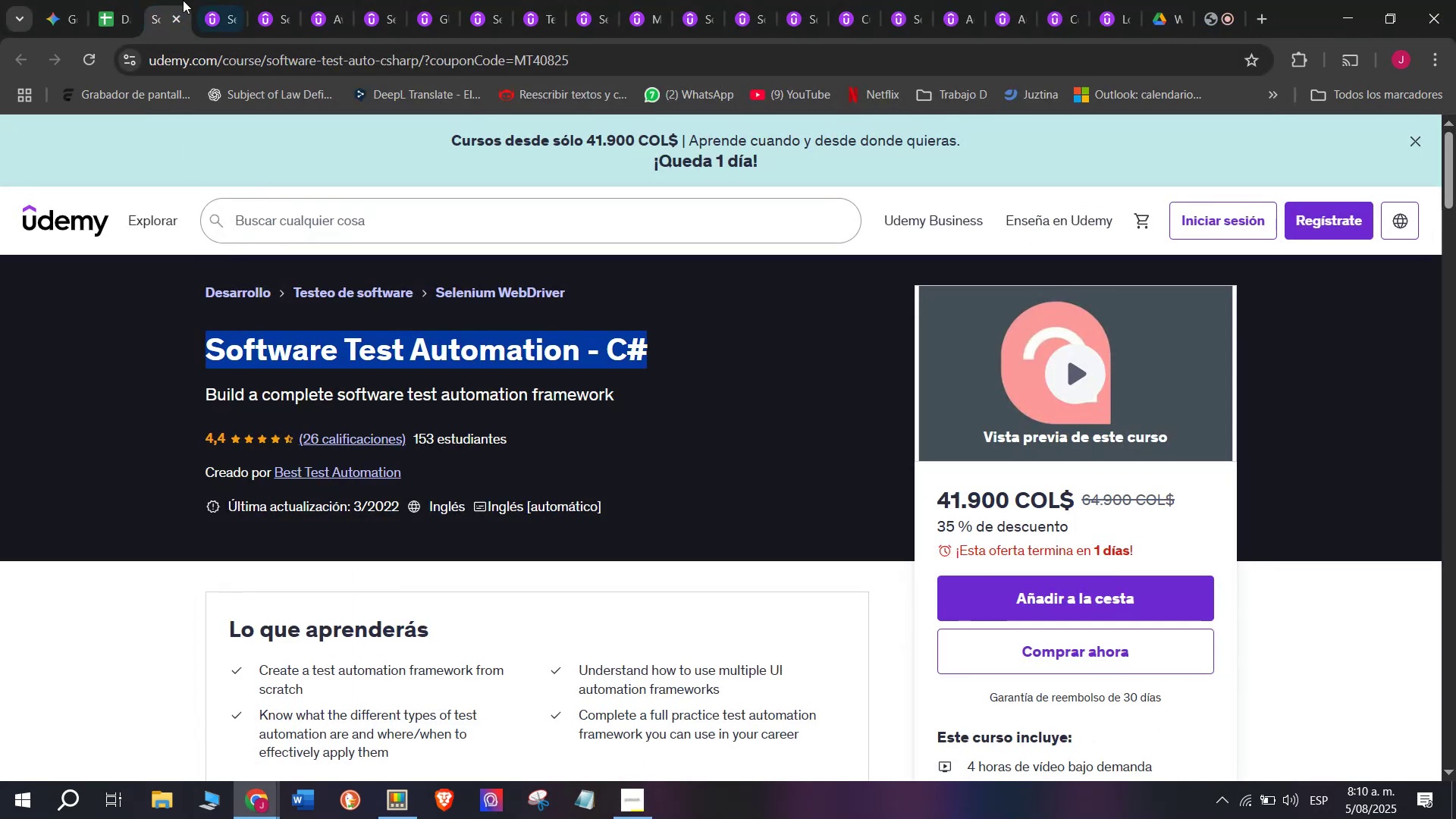 
key(Control+ControlLeft)
 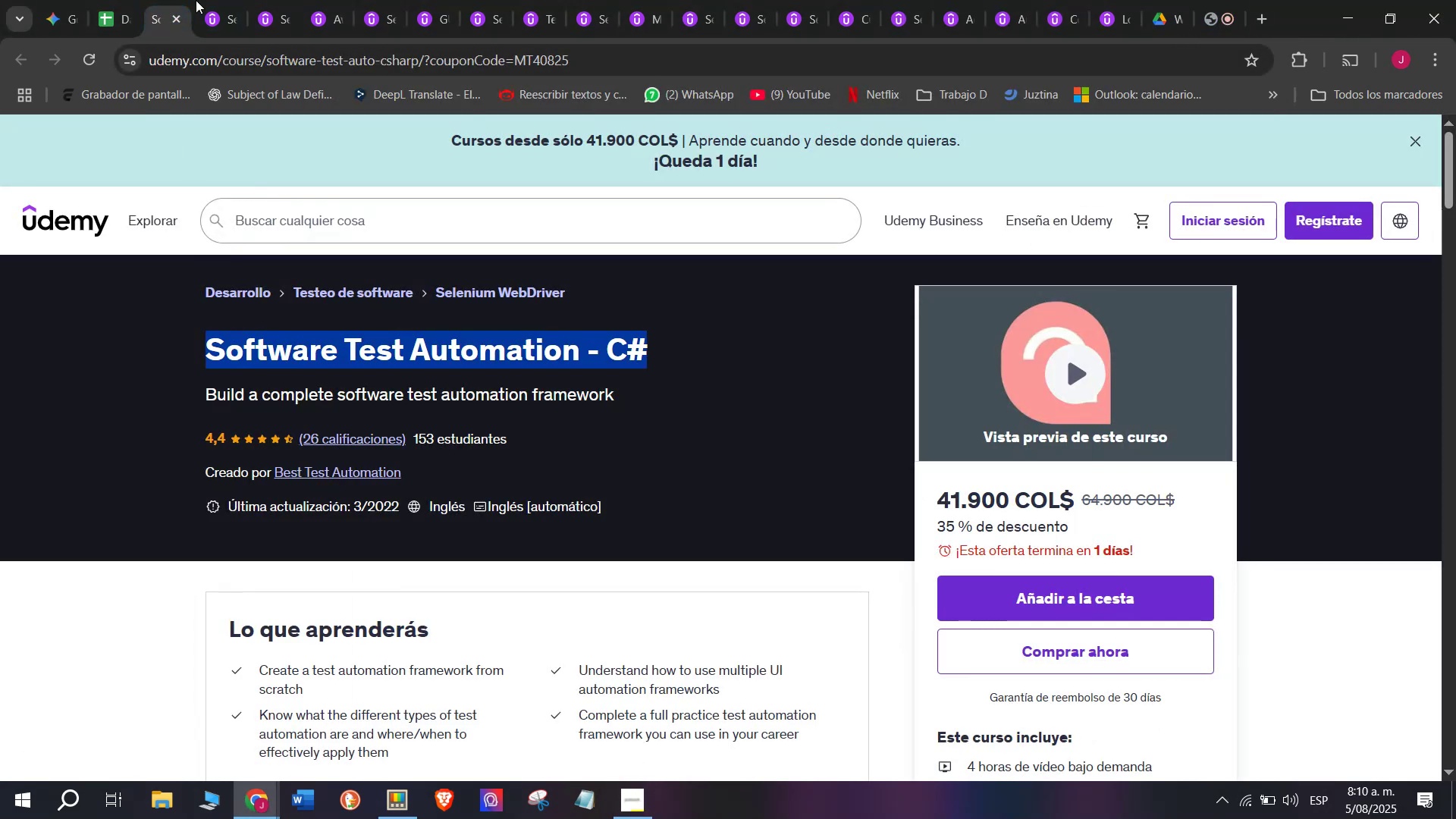 
key(Break)
 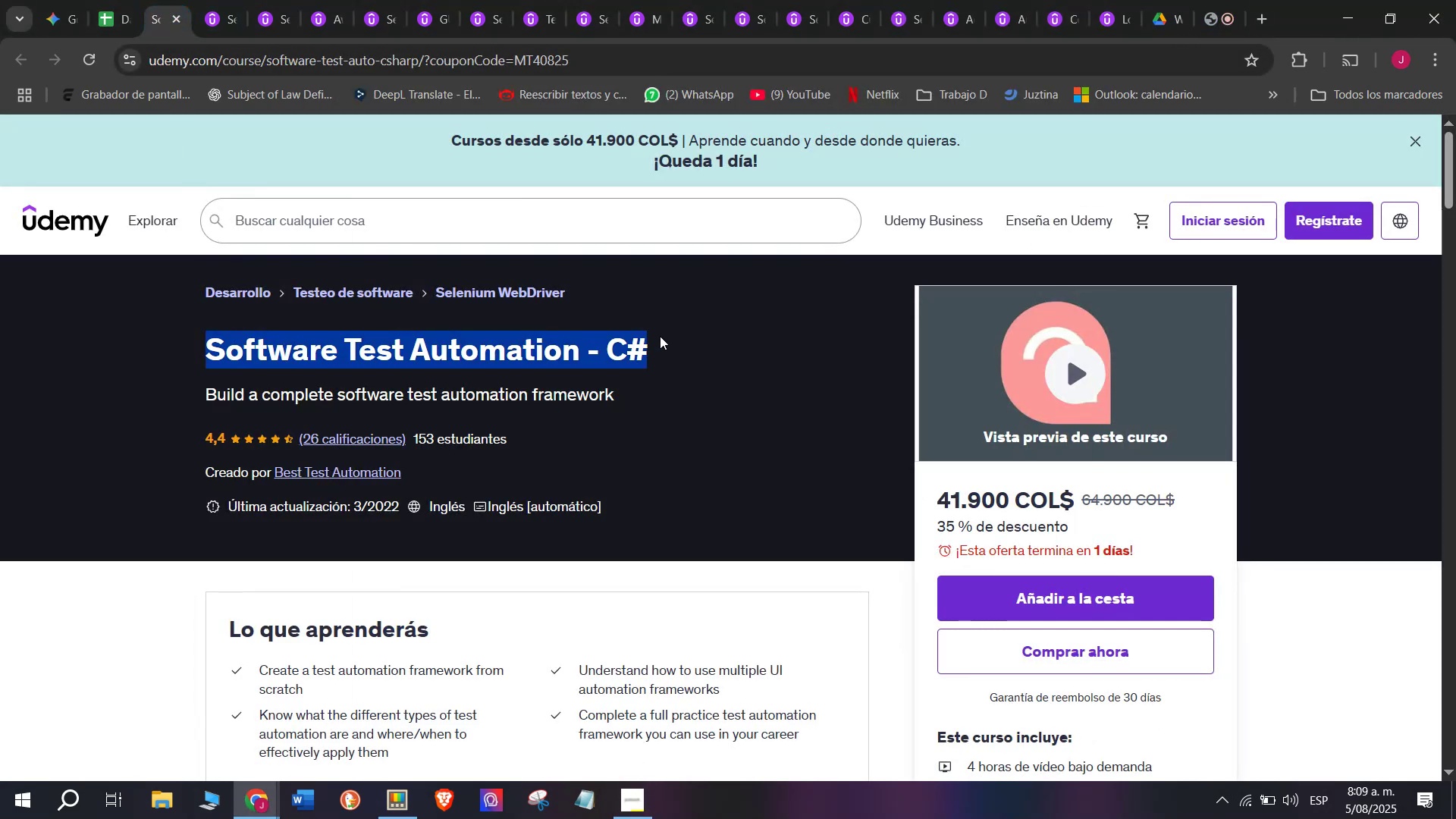 
key(Control+C)
 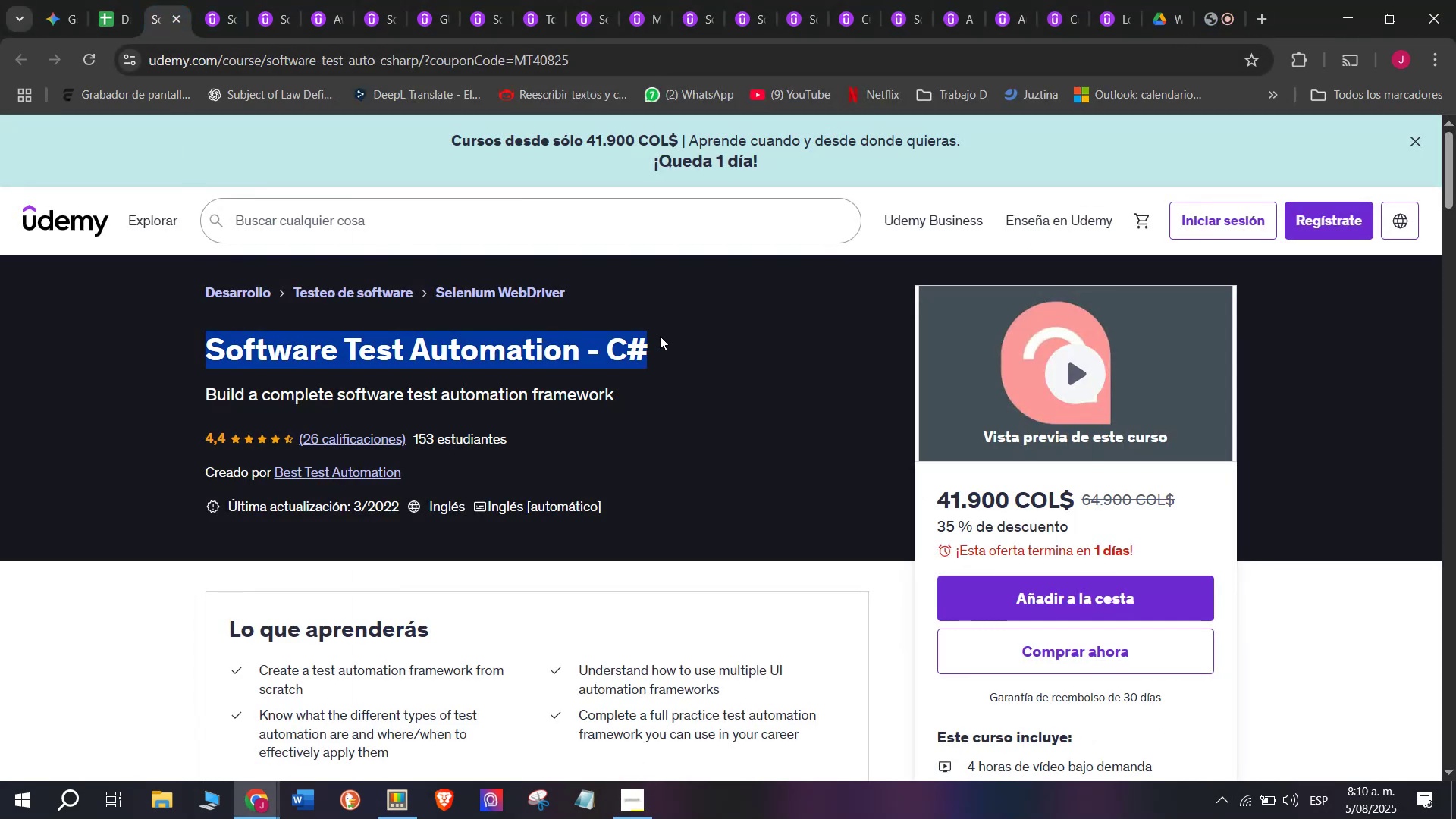 
key(Break)
 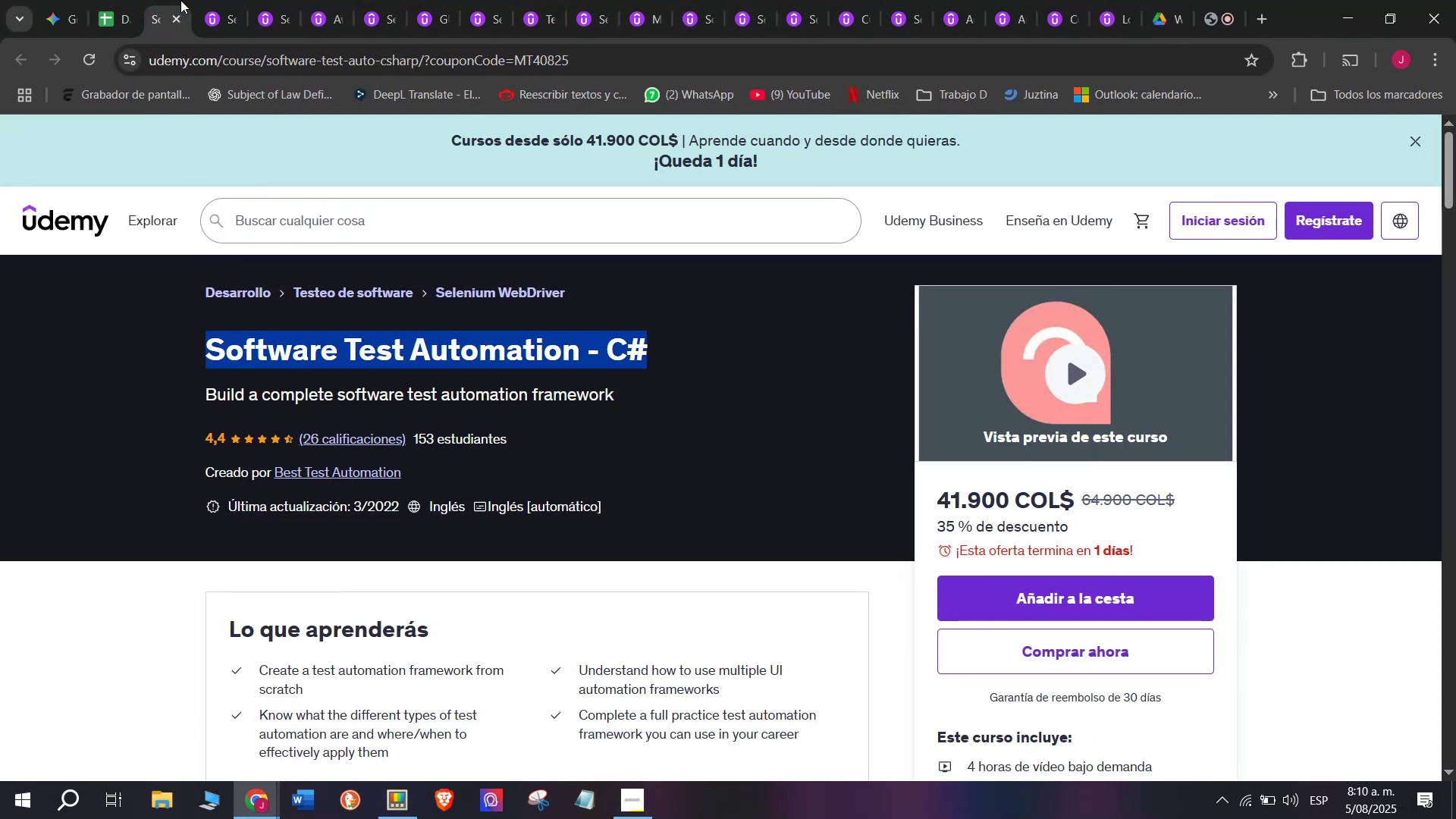 
key(Control+ControlLeft)
 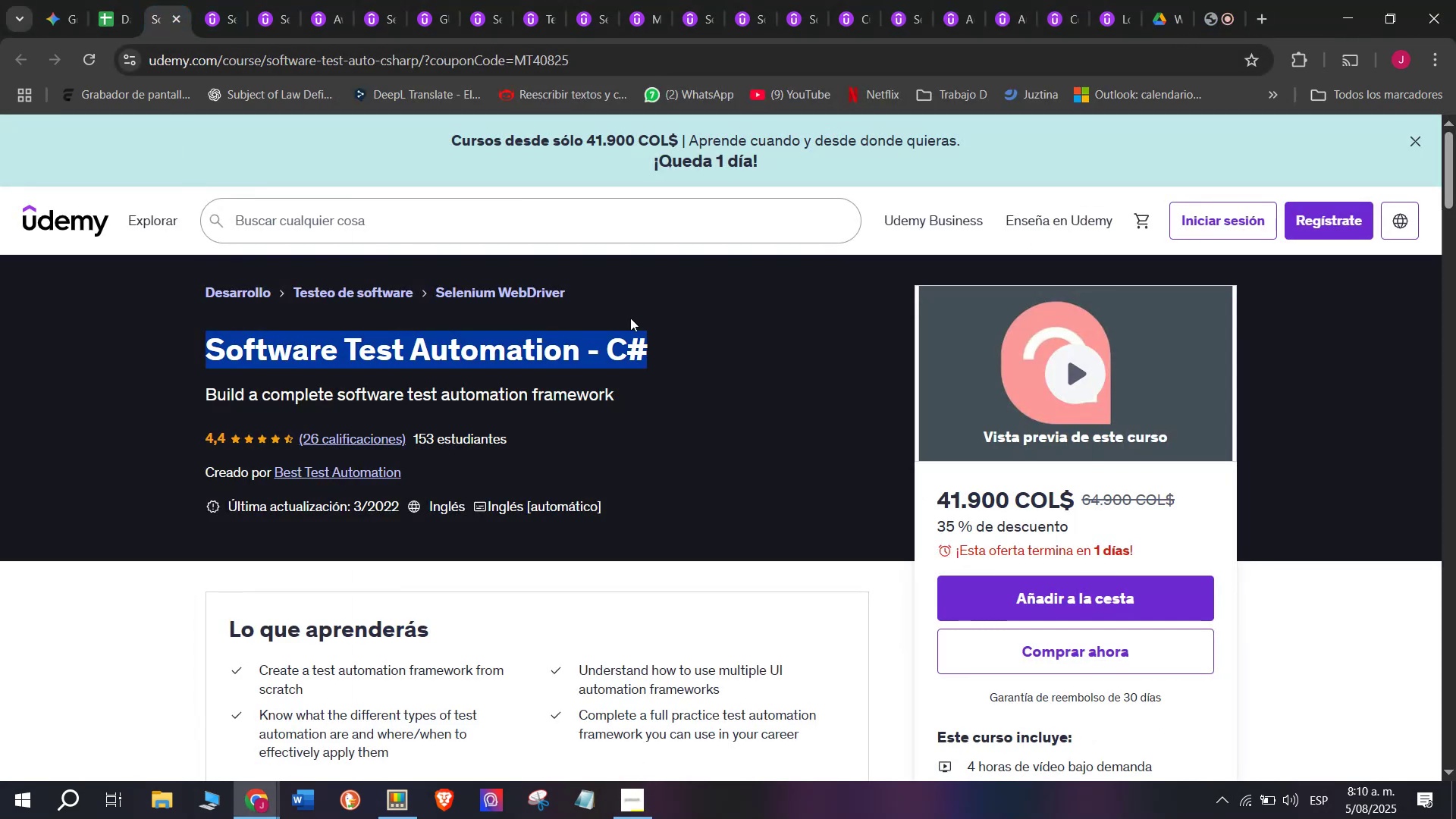 
key(Control+C)
 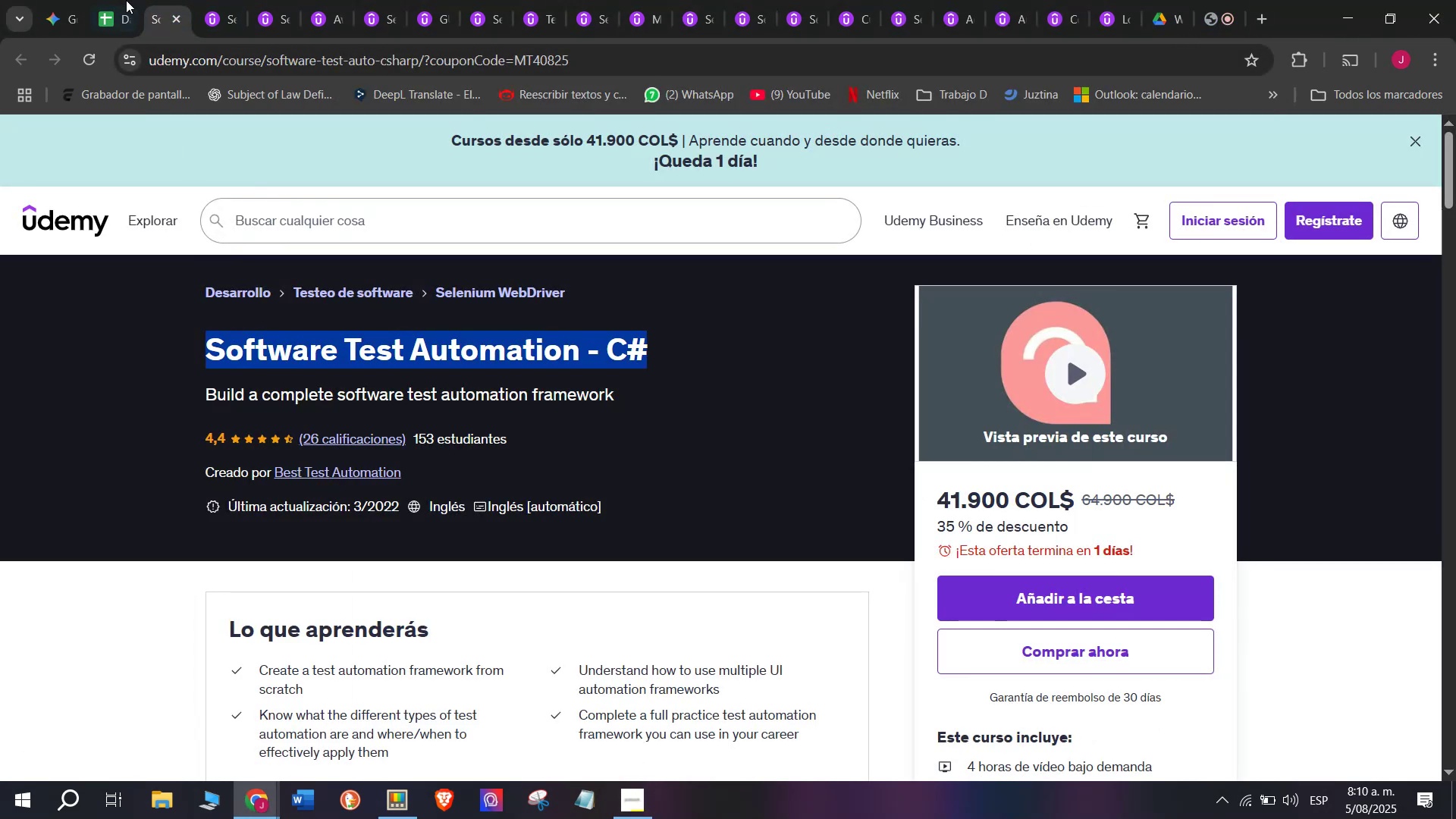 
left_click([126, 0])
 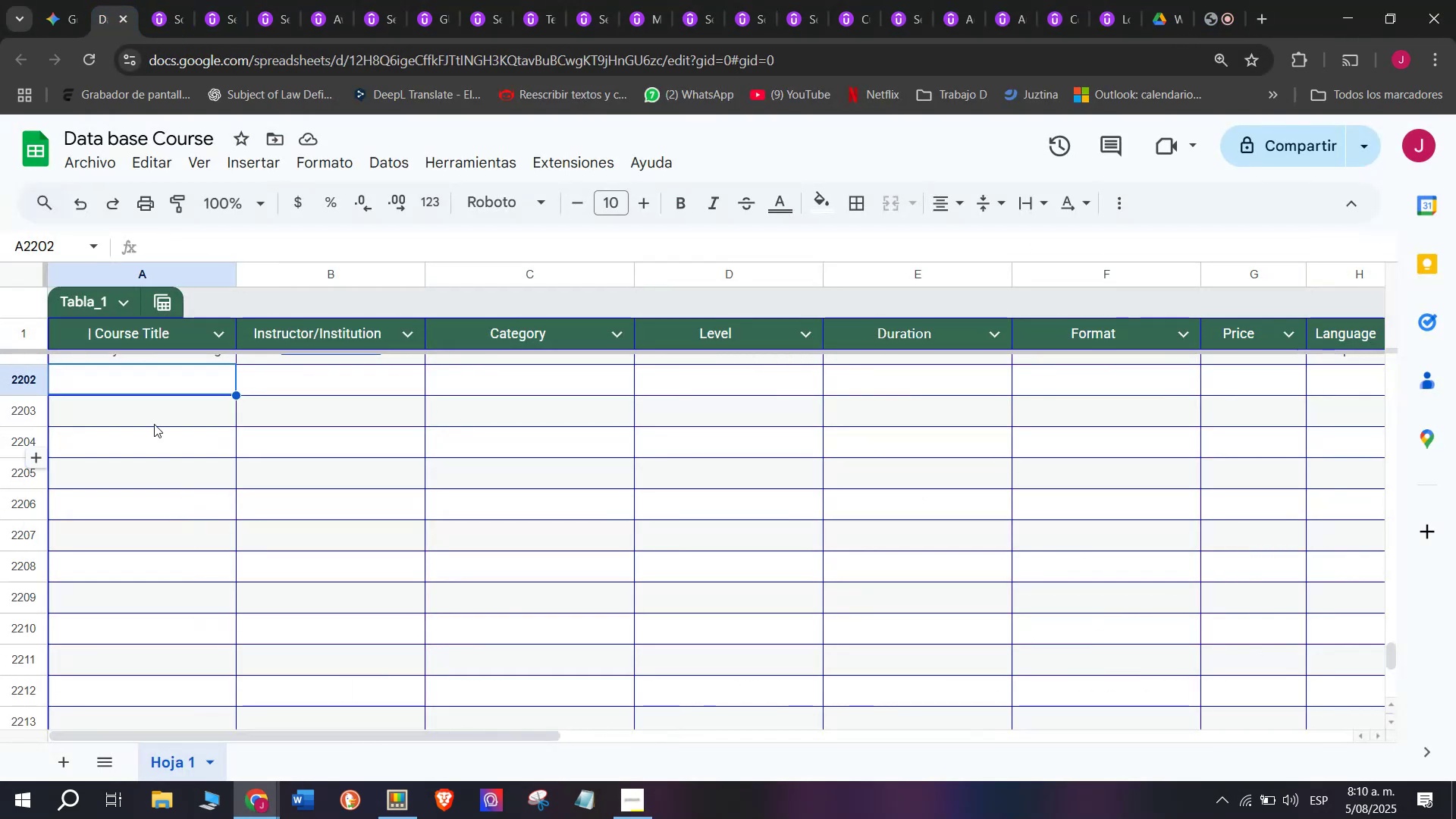 
scroll: coordinate [154, 416], scroll_direction: up, amount: 1.0
 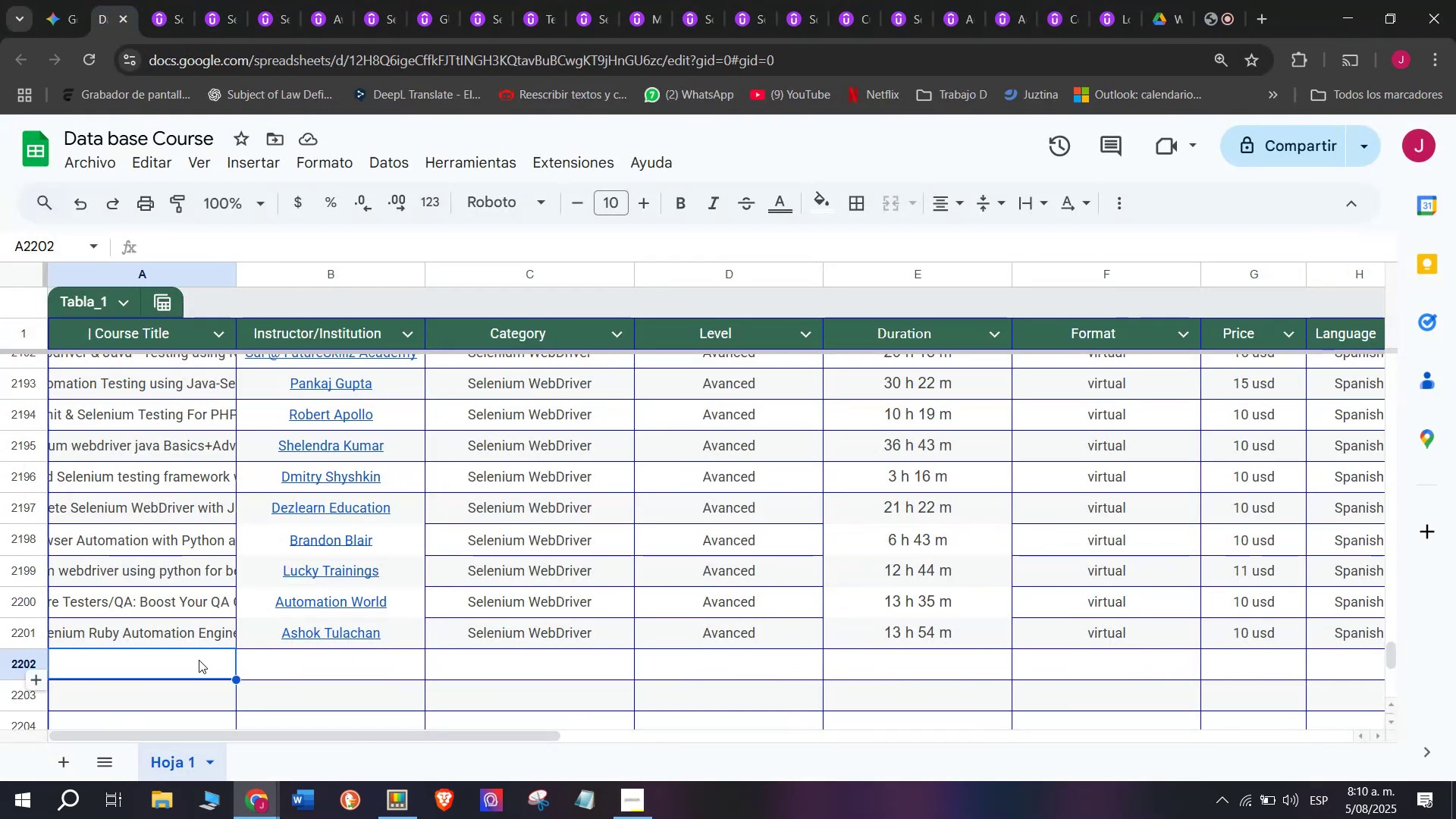 
double_click([199, 660])
 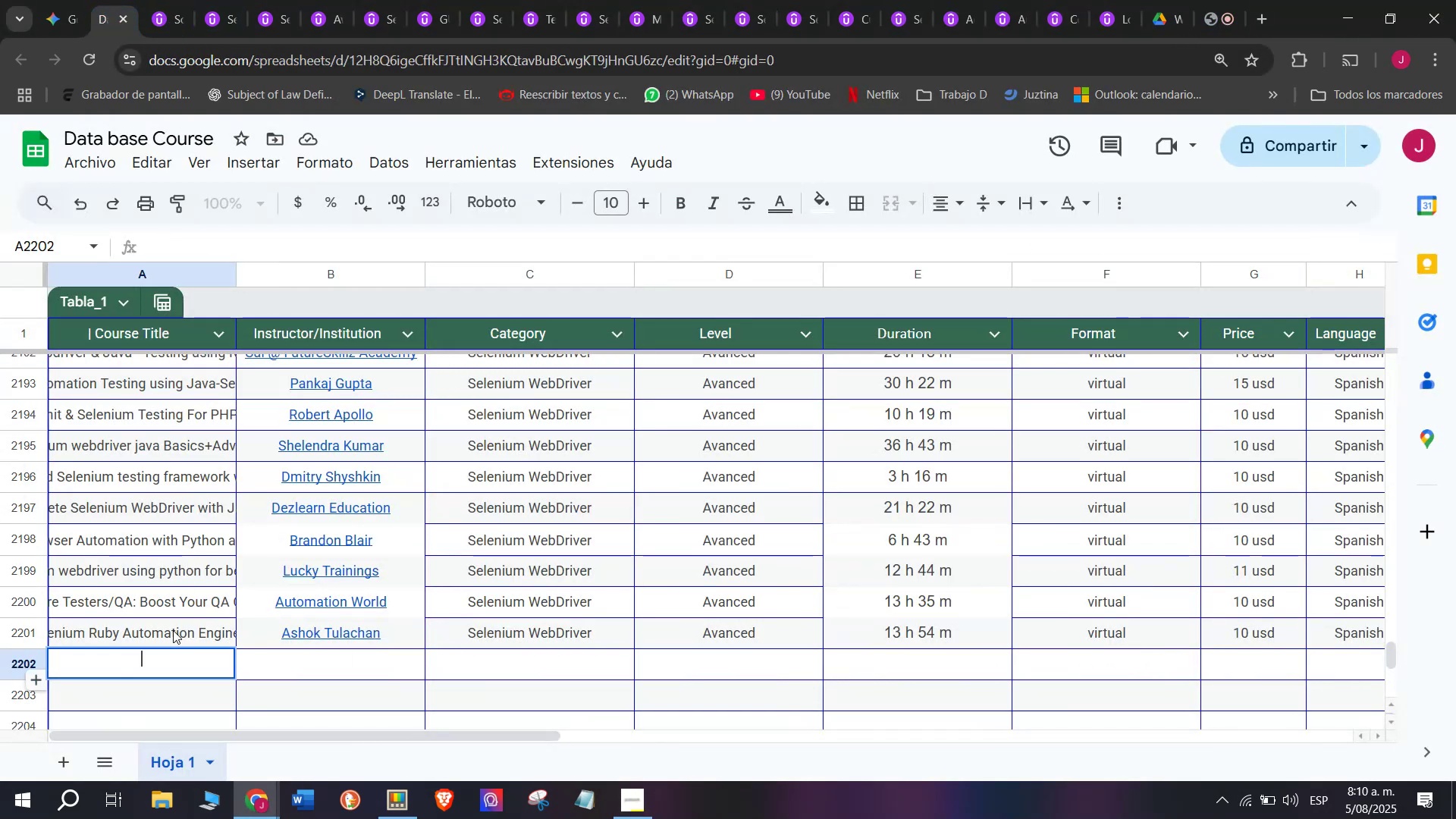 
key(Control+ControlLeft)
 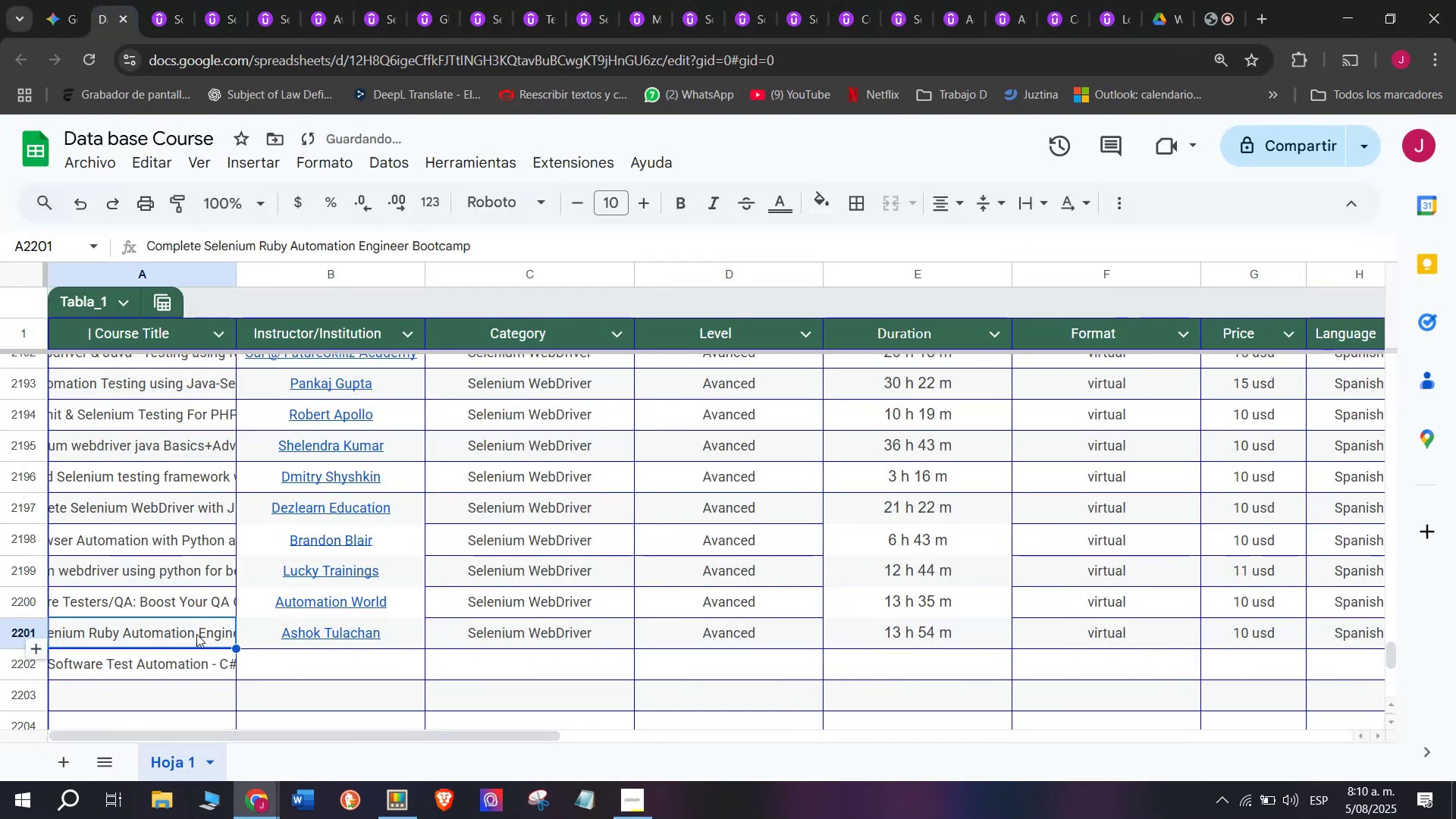 
key(Z)
 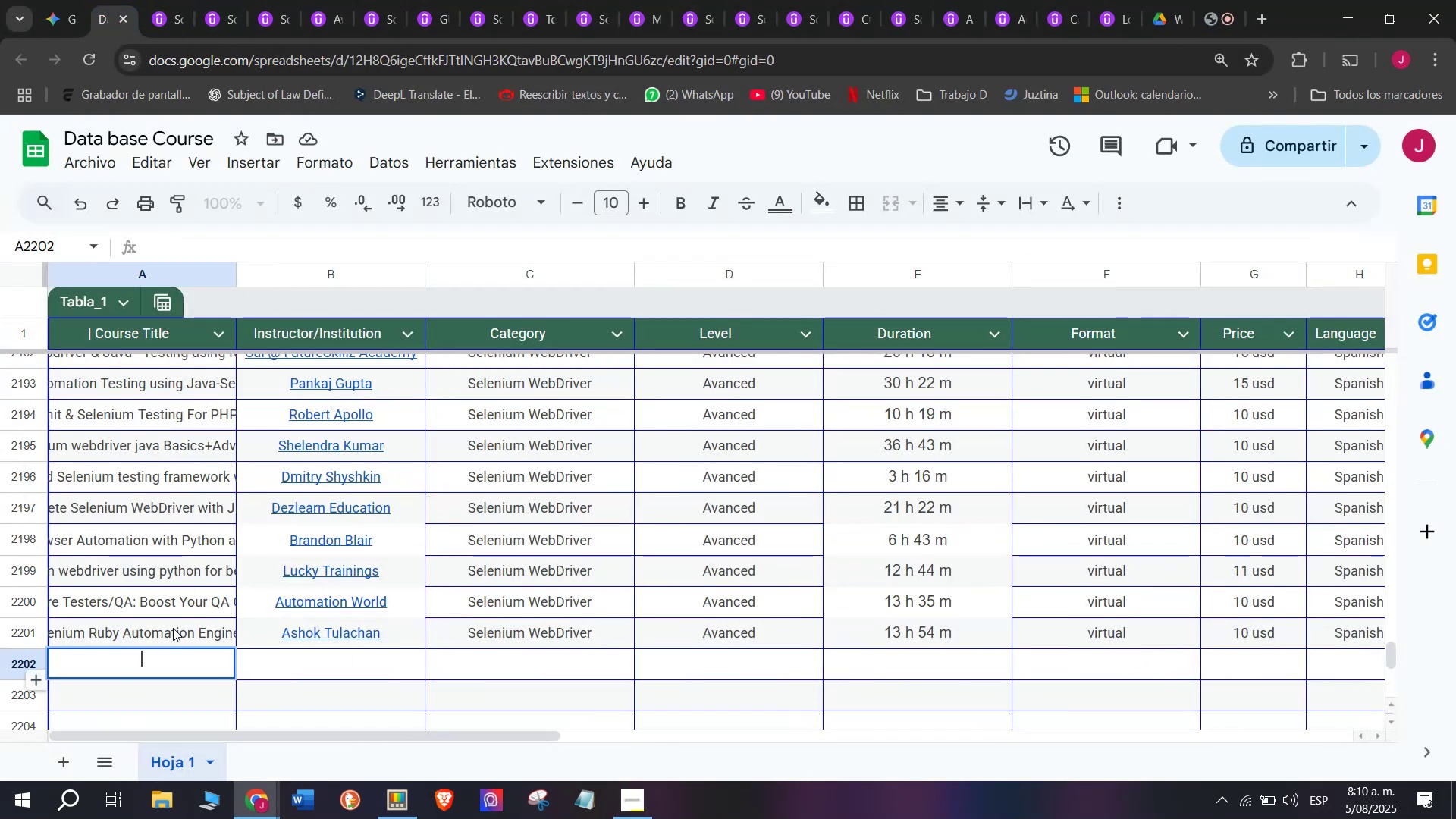 
key(Control+V)
 